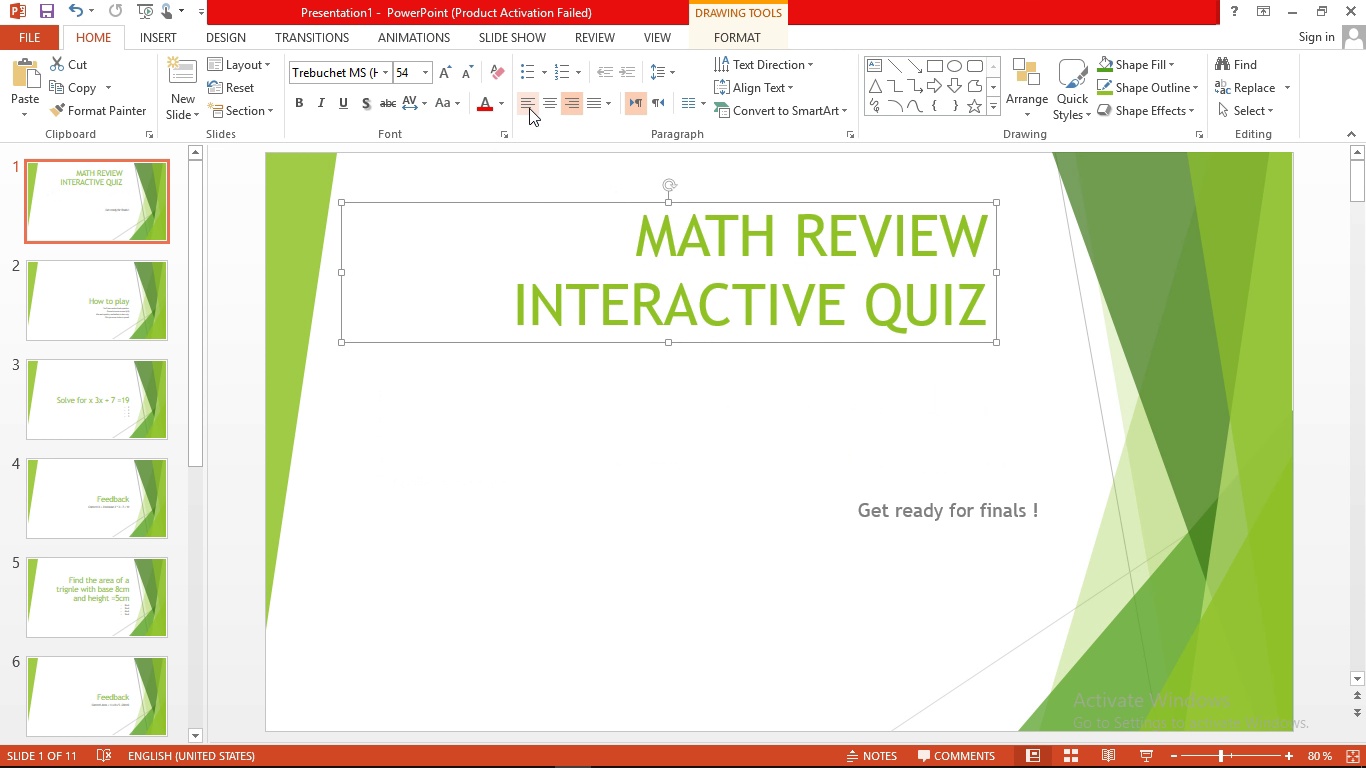 
left_click([529, 108])
 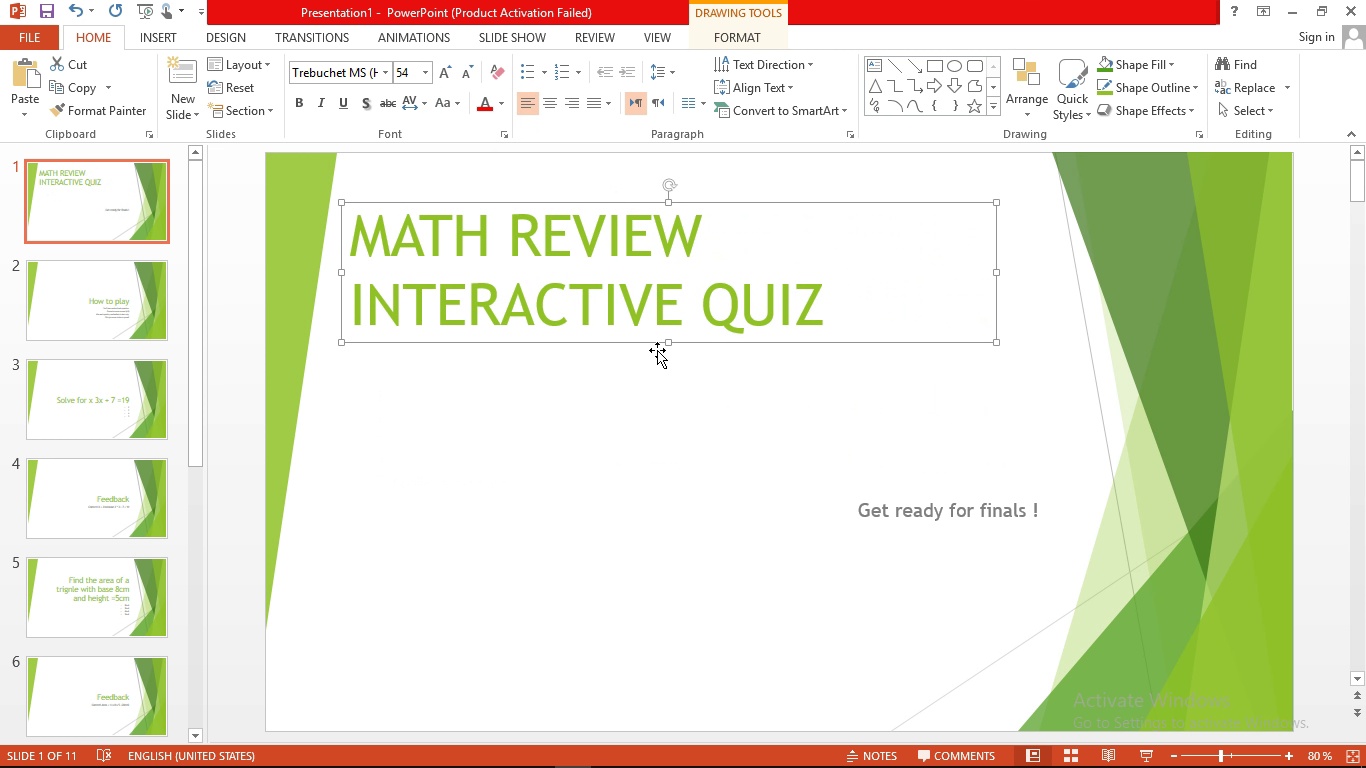 
left_click_drag(start_coordinate=[657, 350], to_coordinate=[720, 325])
 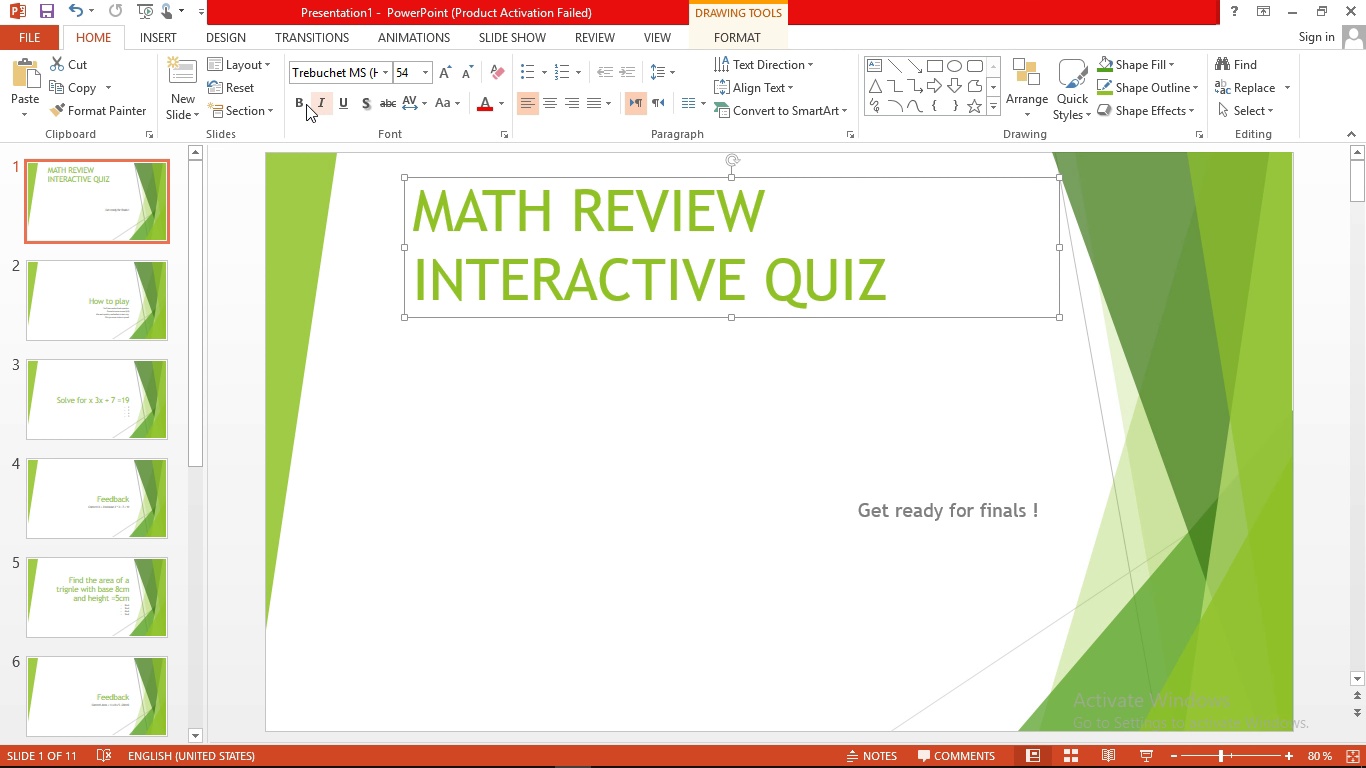 
left_click([299, 100])
 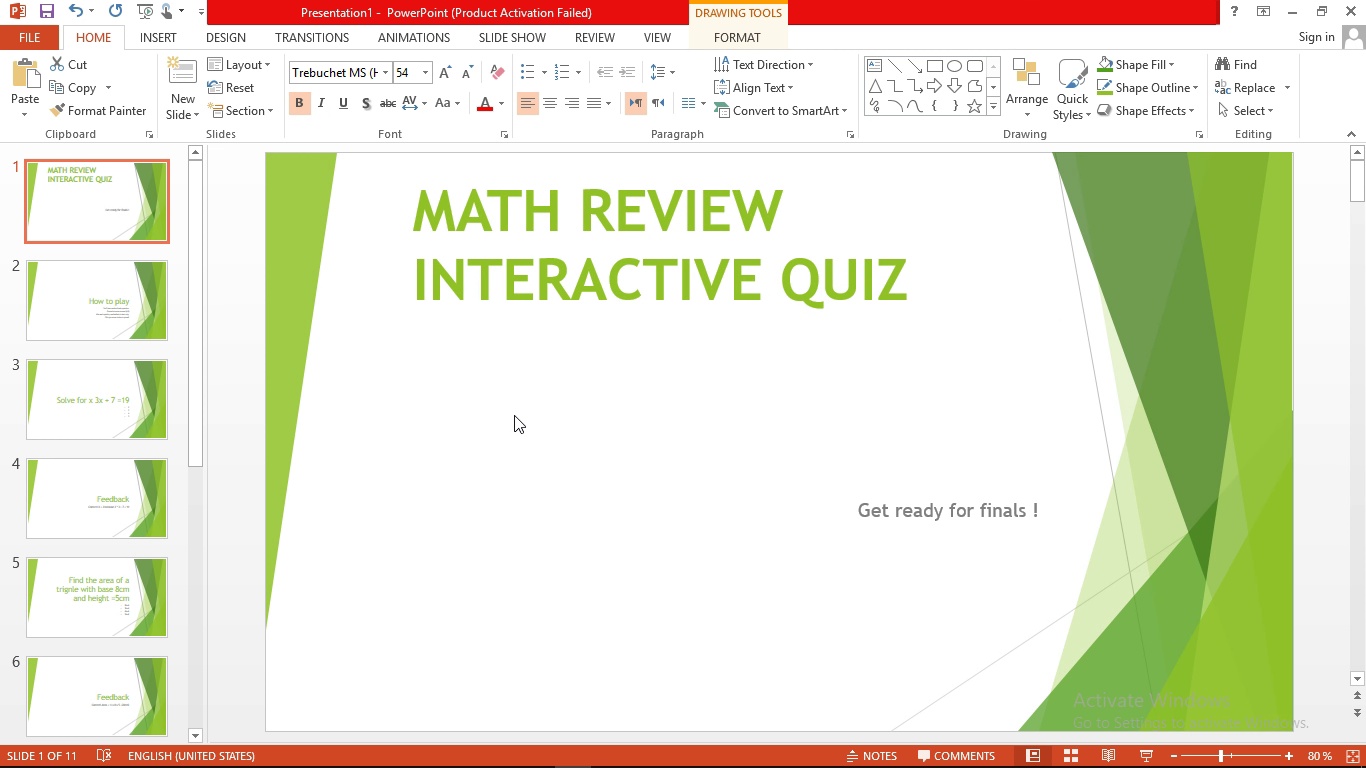 
left_click([514, 415])
 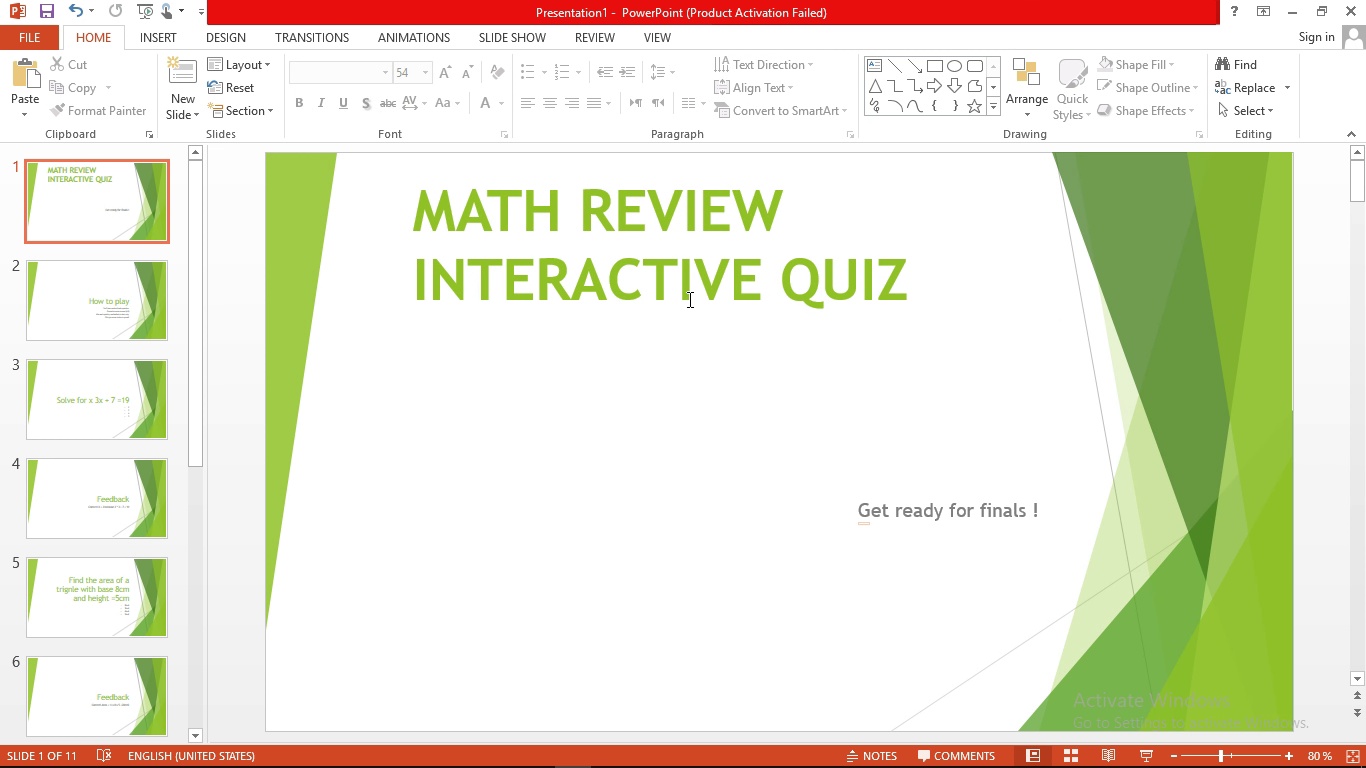 
left_click([688, 299])
 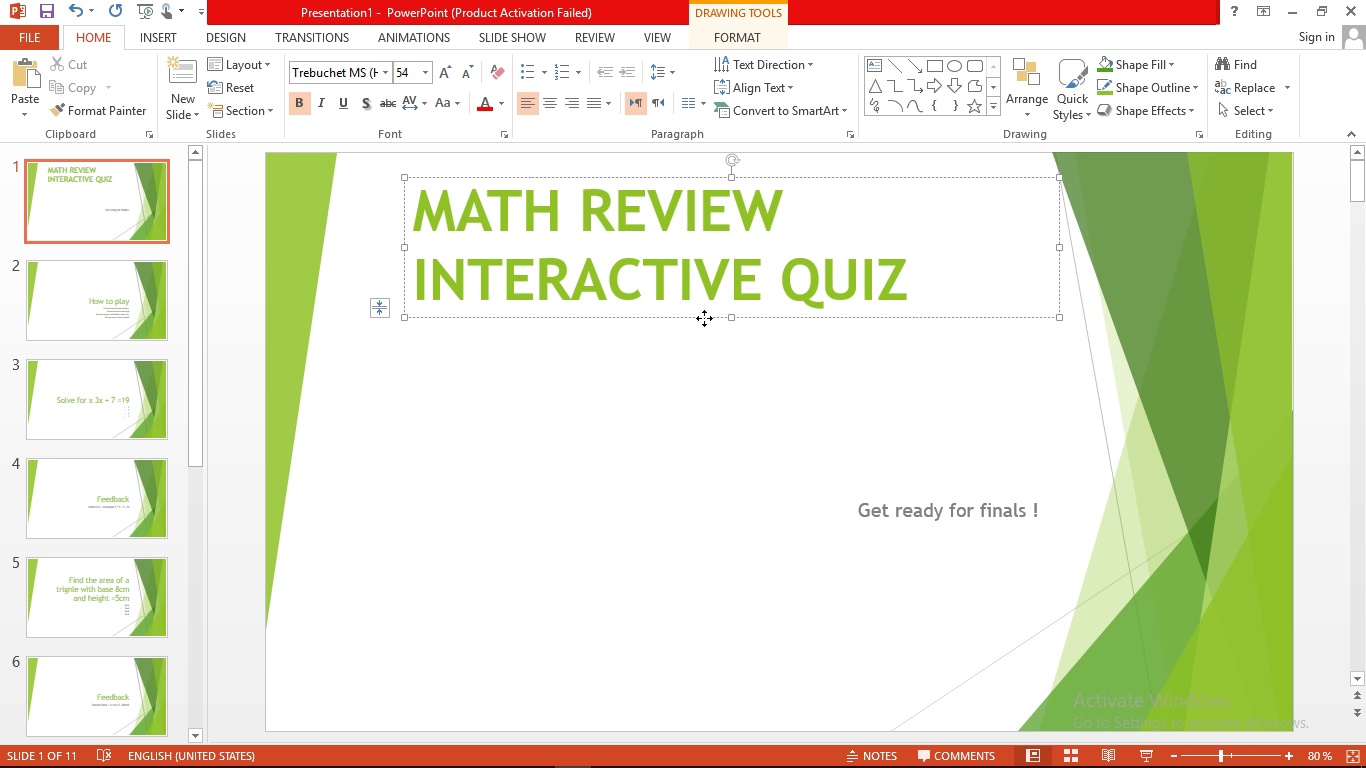 
left_click_drag(start_coordinate=[704, 318], to_coordinate=[707, 350])
 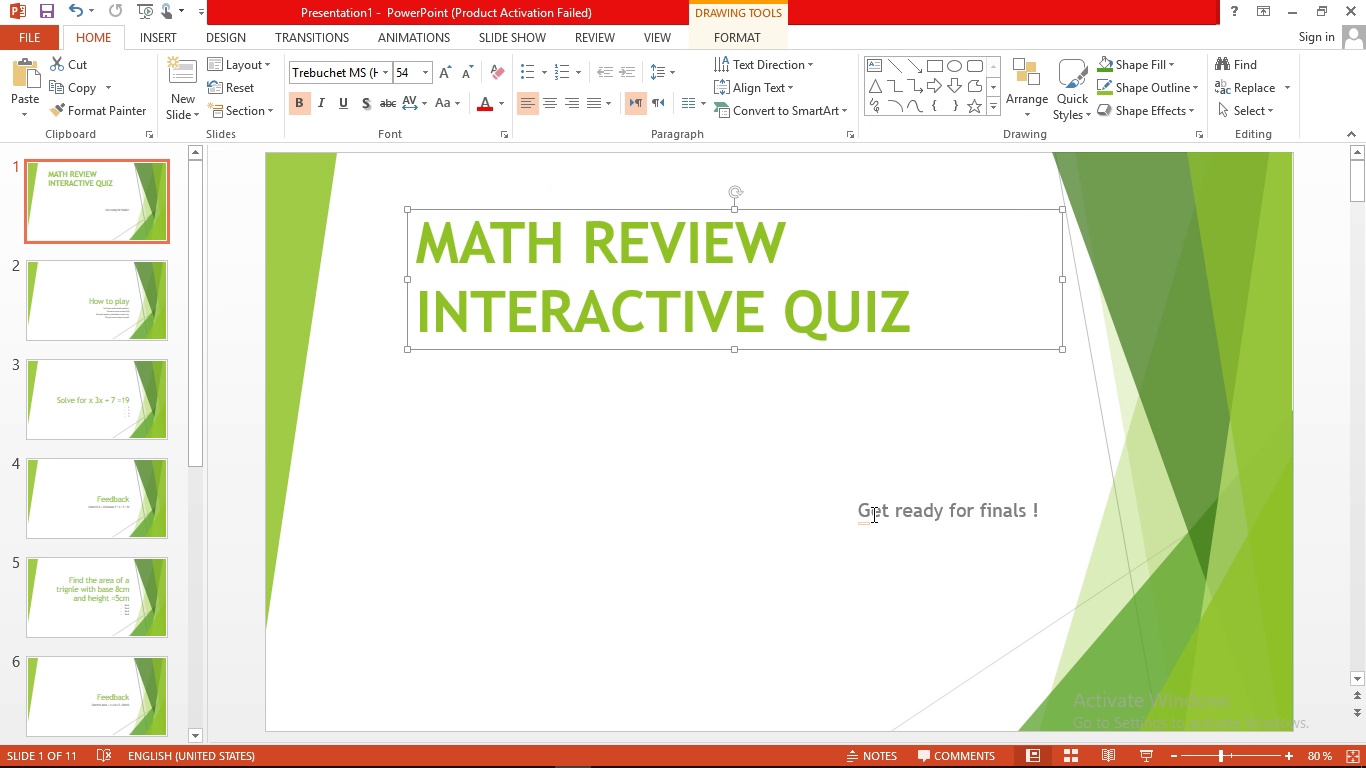 
left_click([872, 514])
 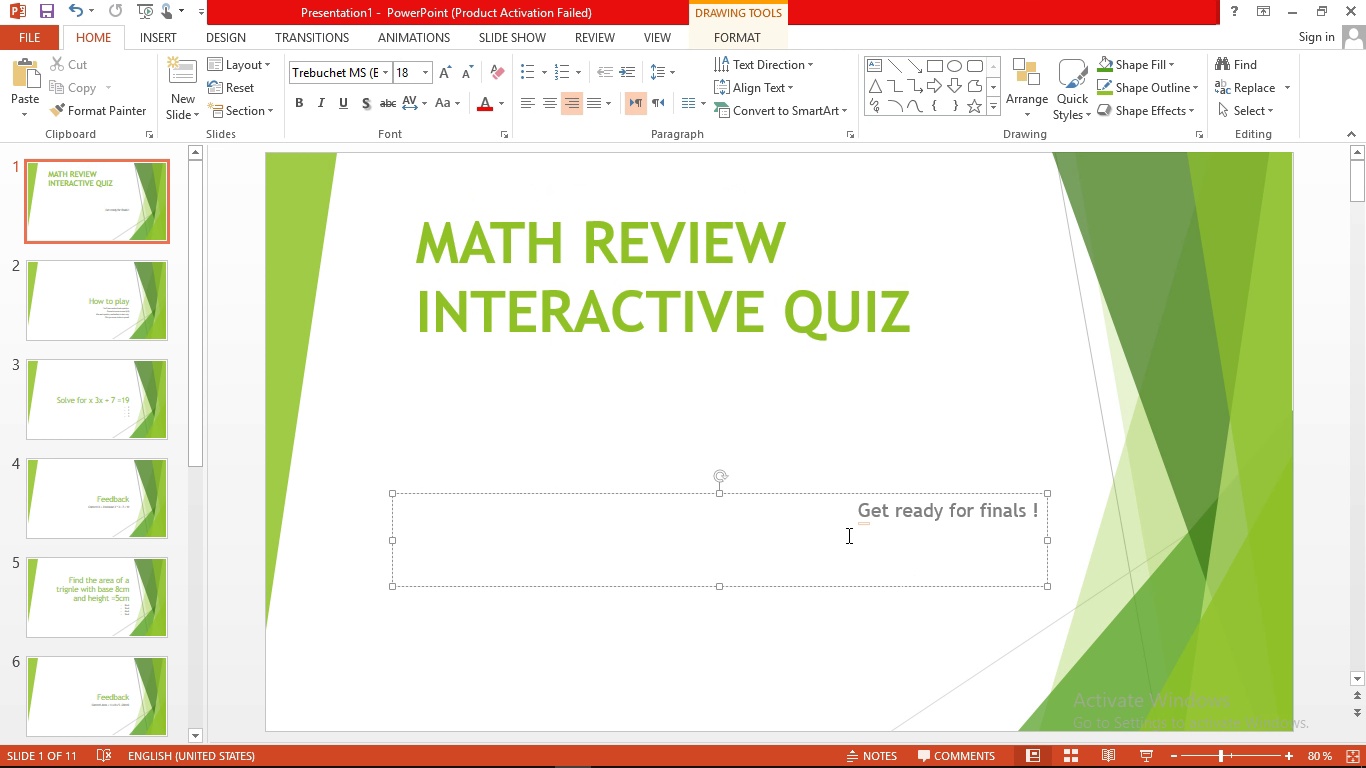 
left_click([847, 535])
 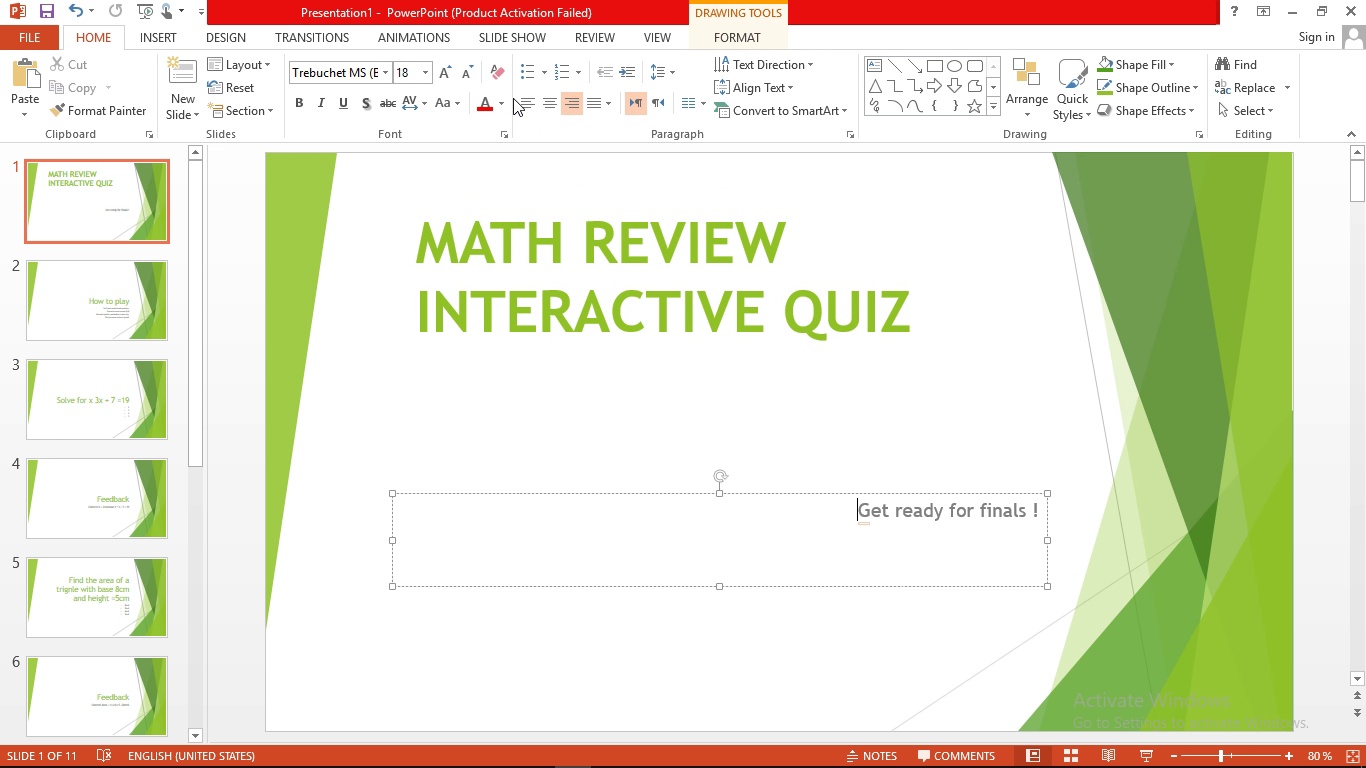 
left_click([513, 98])
 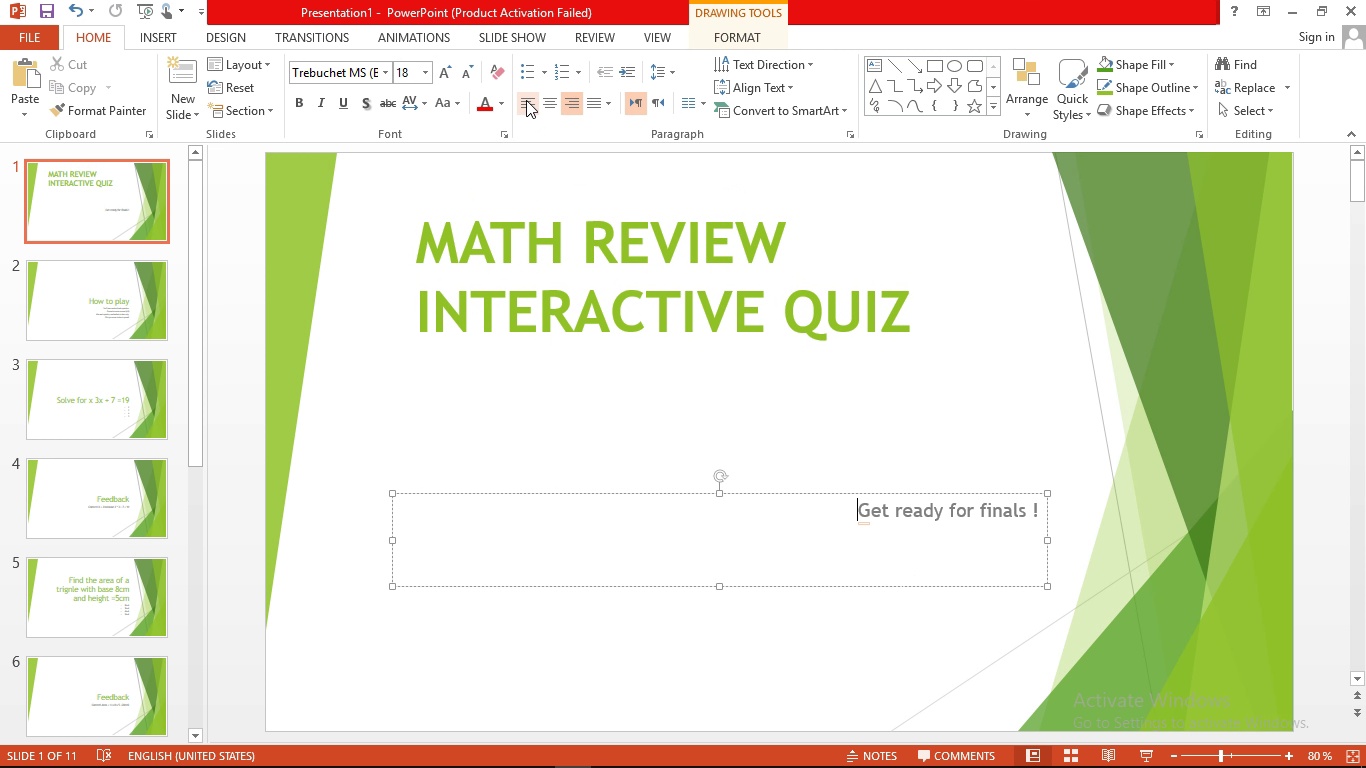 
left_click([526, 100])
 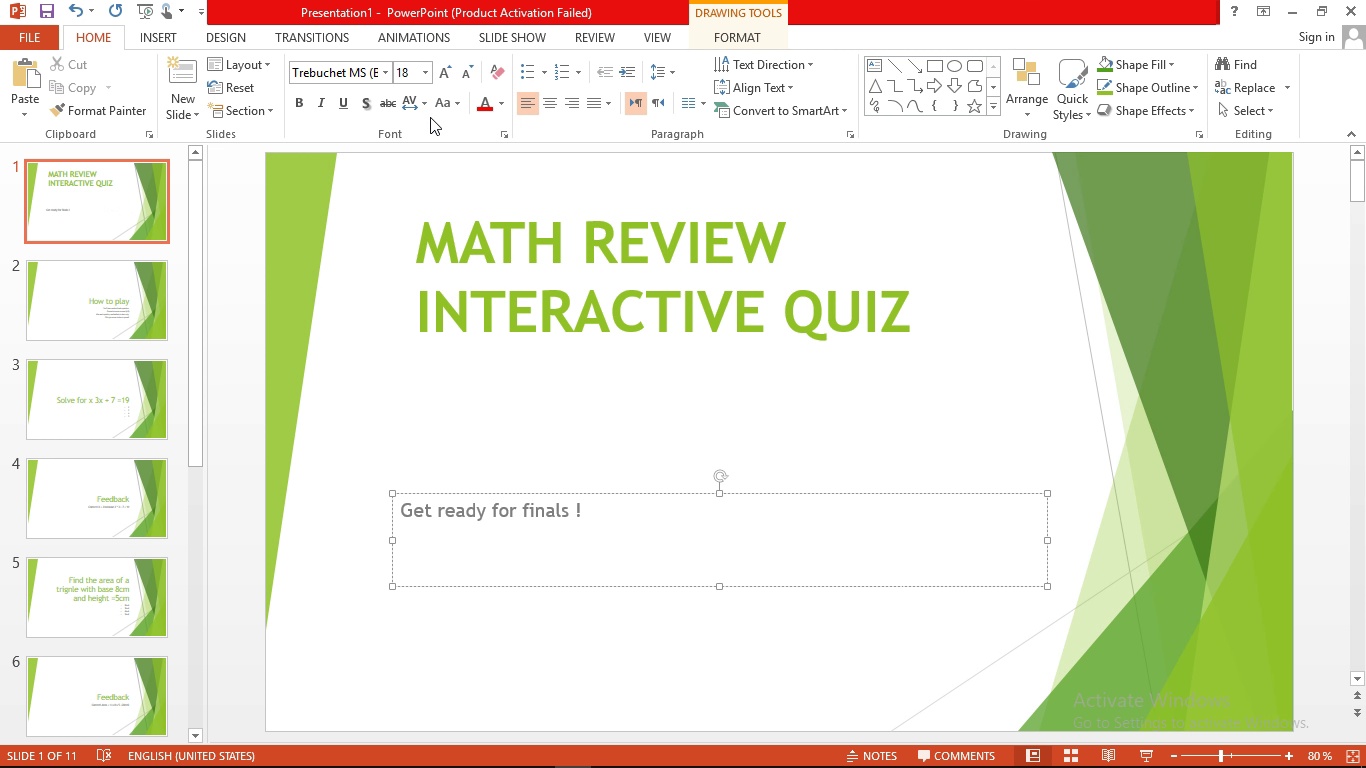 
left_click([427, 107])
 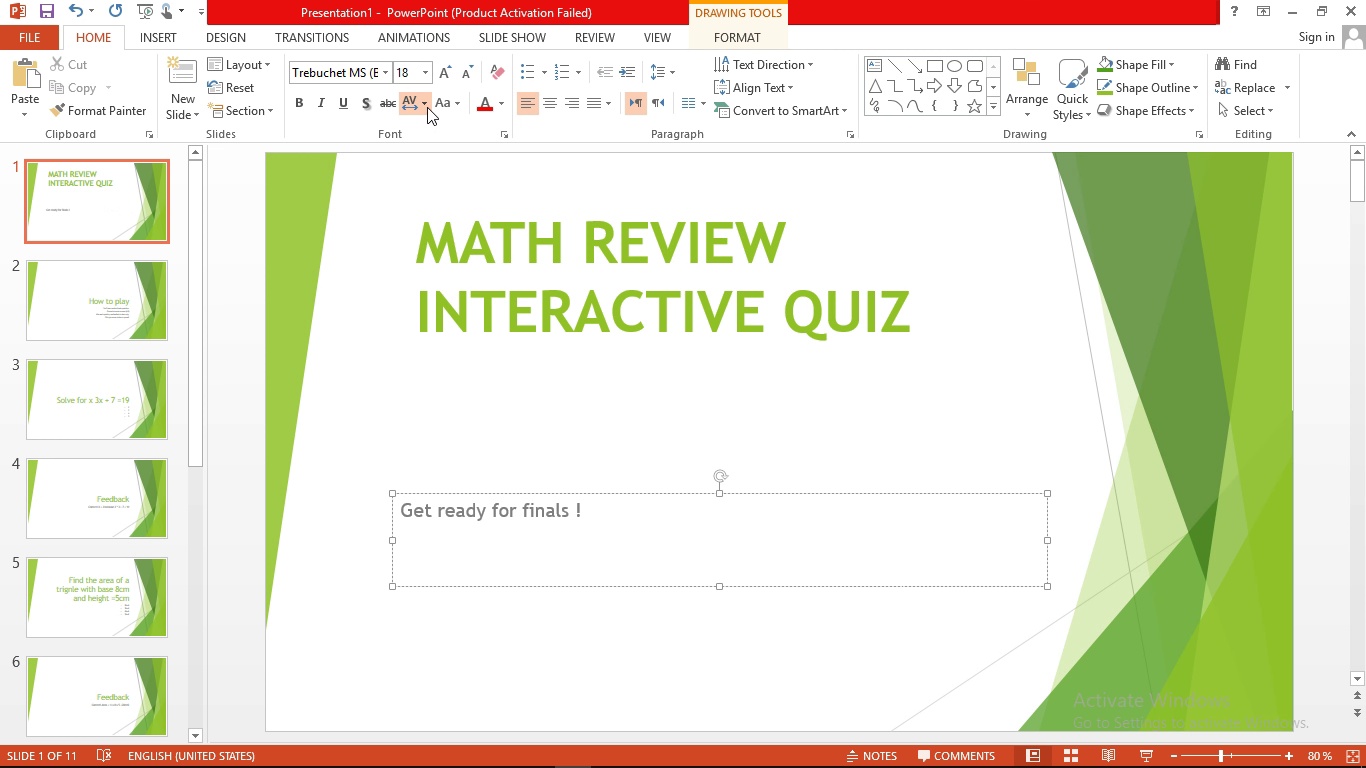 
left_click([427, 107])
 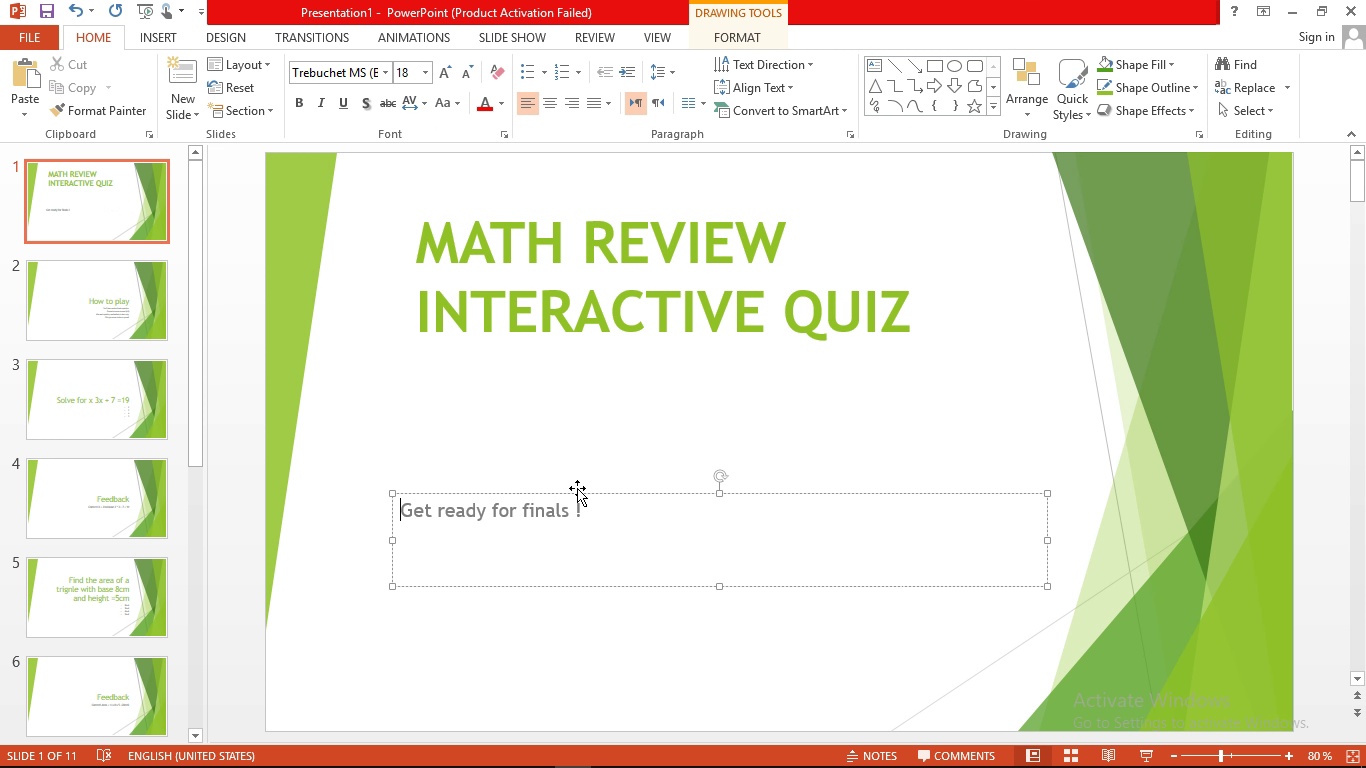 
left_click_drag(start_coordinate=[579, 492], to_coordinate=[712, 408])
 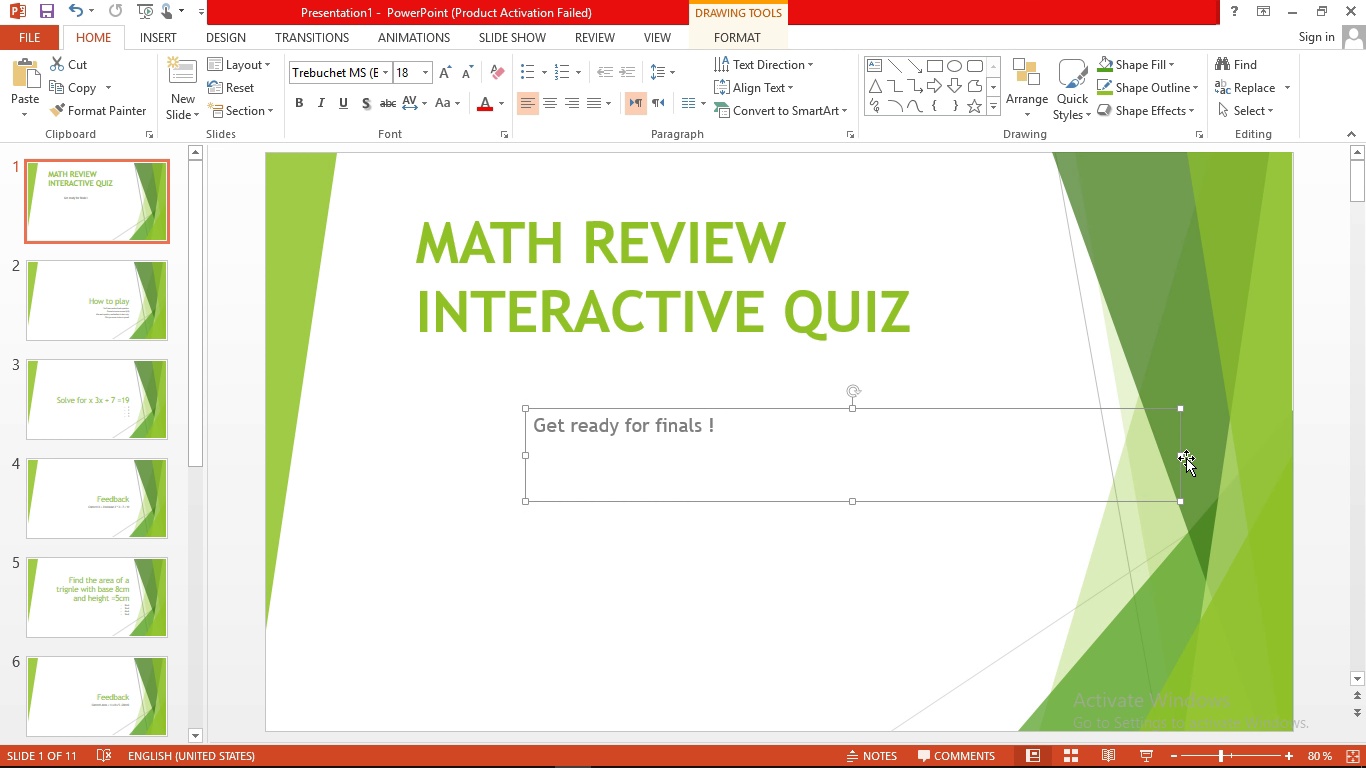 
double_click([1181, 459])
 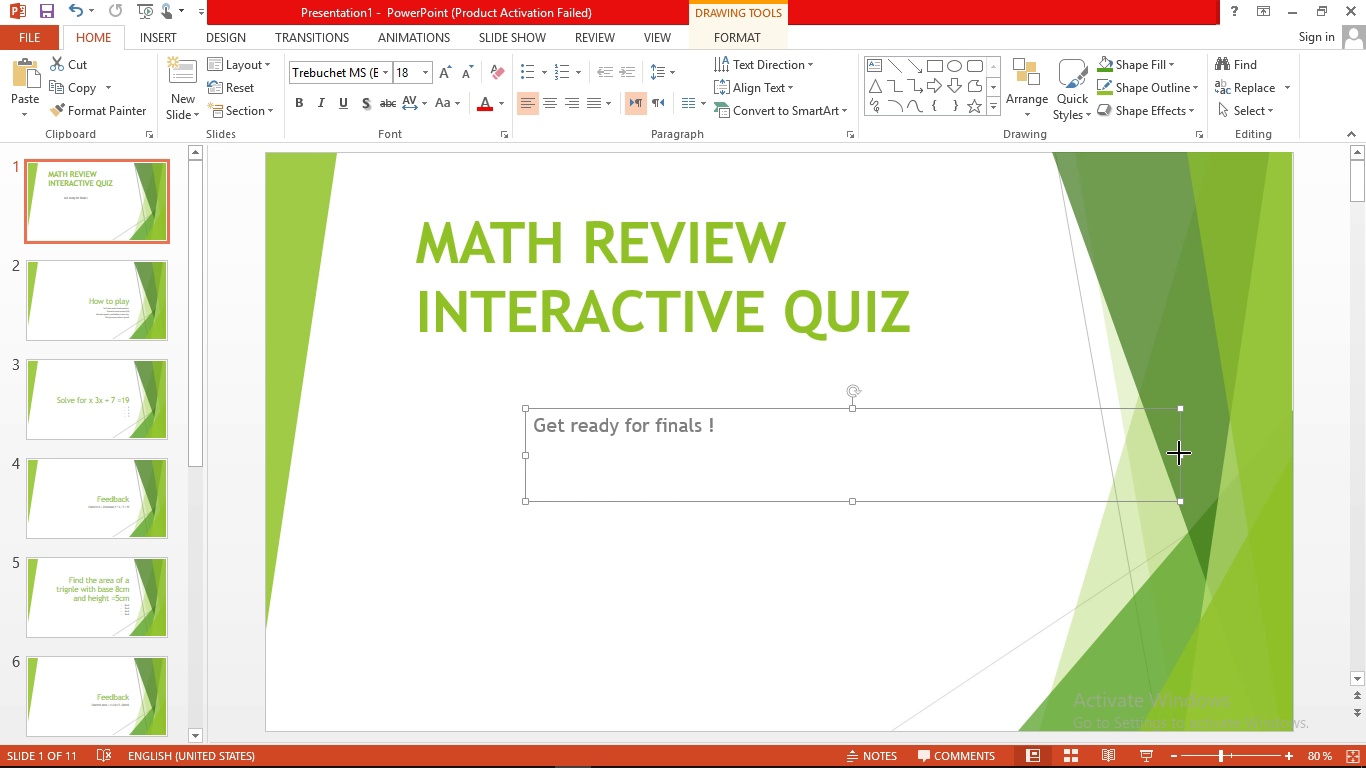 
left_click_drag(start_coordinate=[1179, 453], to_coordinate=[798, 440])
 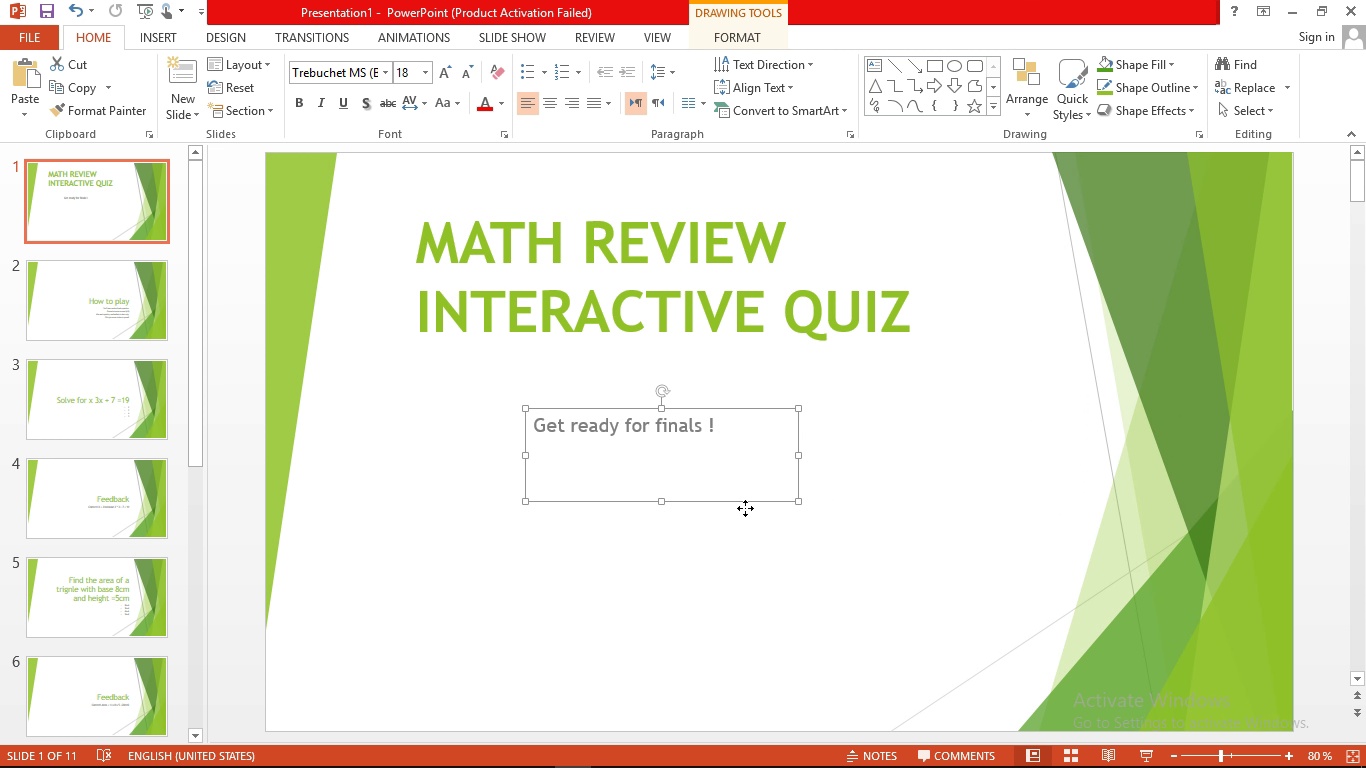 
left_click_drag(start_coordinate=[745, 508], to_coordinate=[761, 503])
 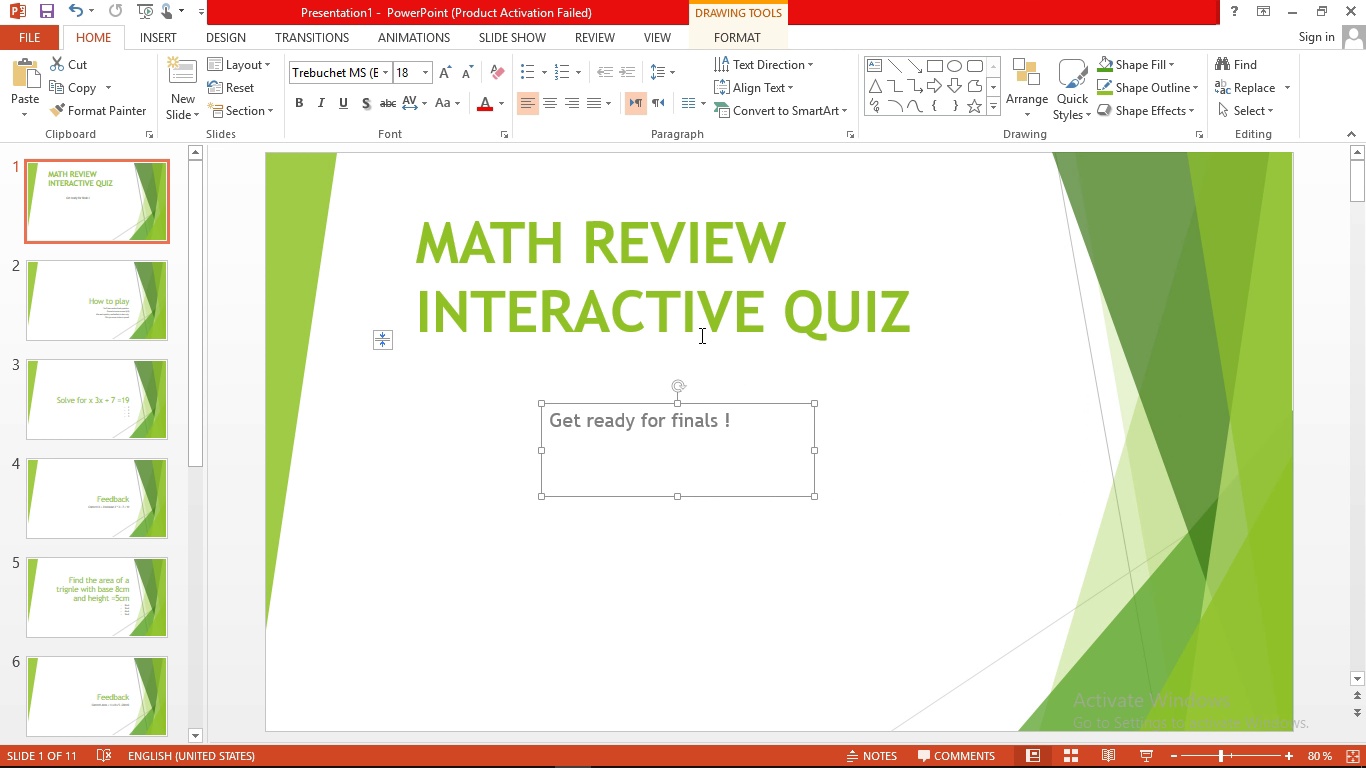 
left_click([700, 335])
 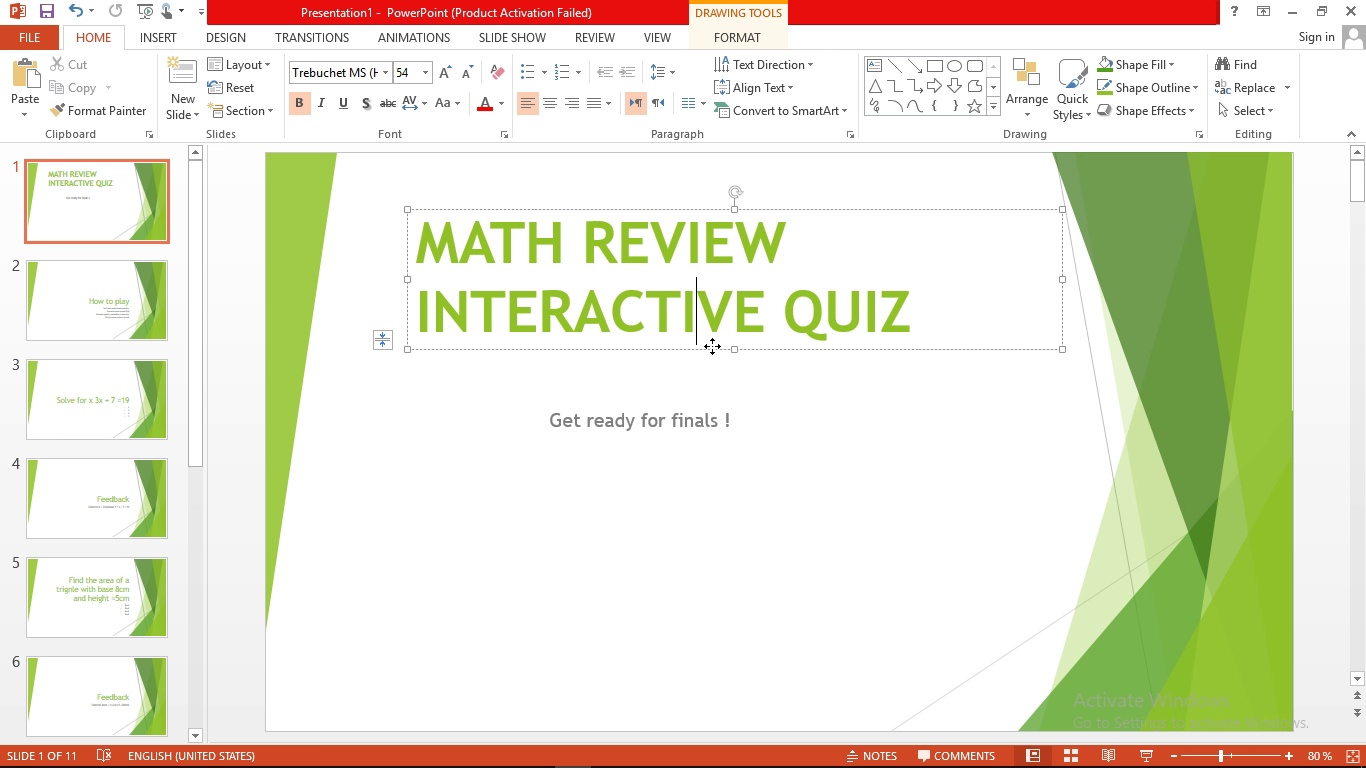 
left_click_drag(start_coordinate=[712, 346], to_coordinate=[740, 350])
 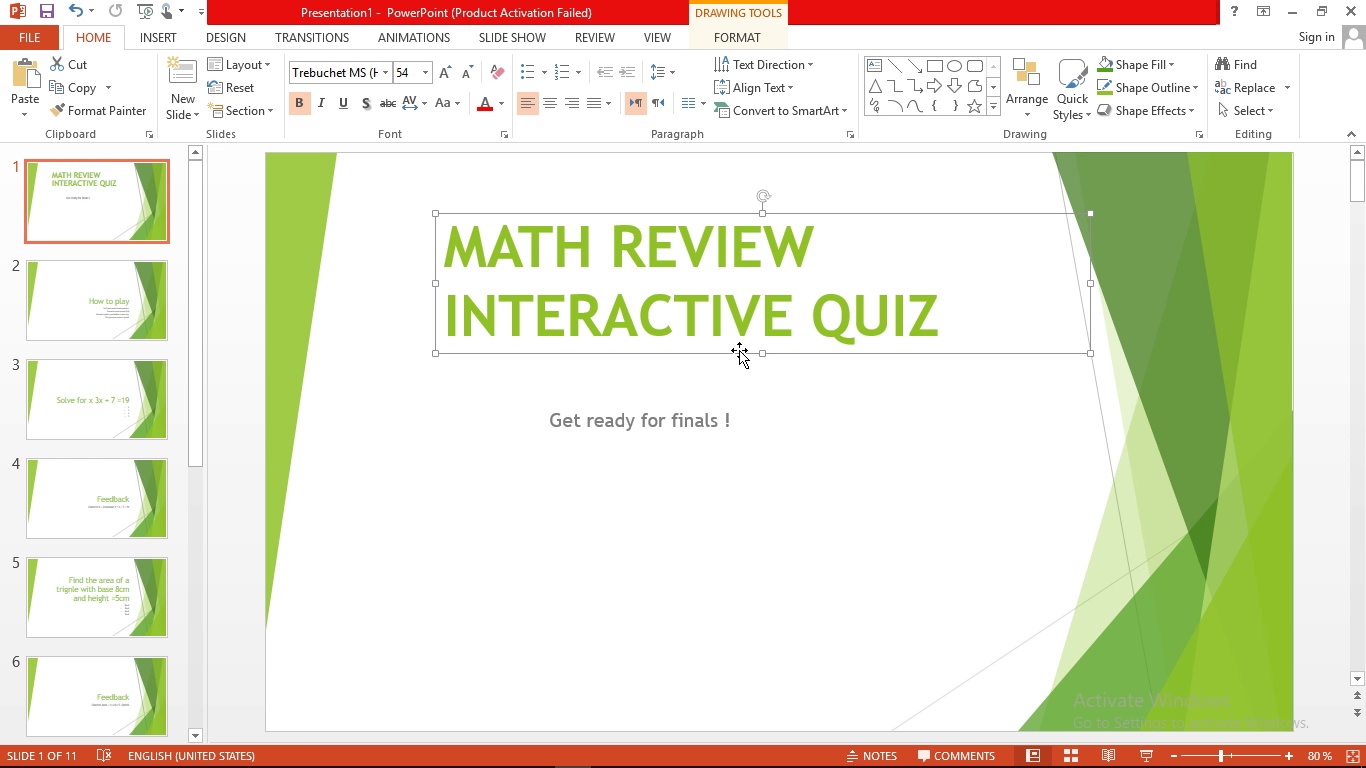 
wait(16.13)
 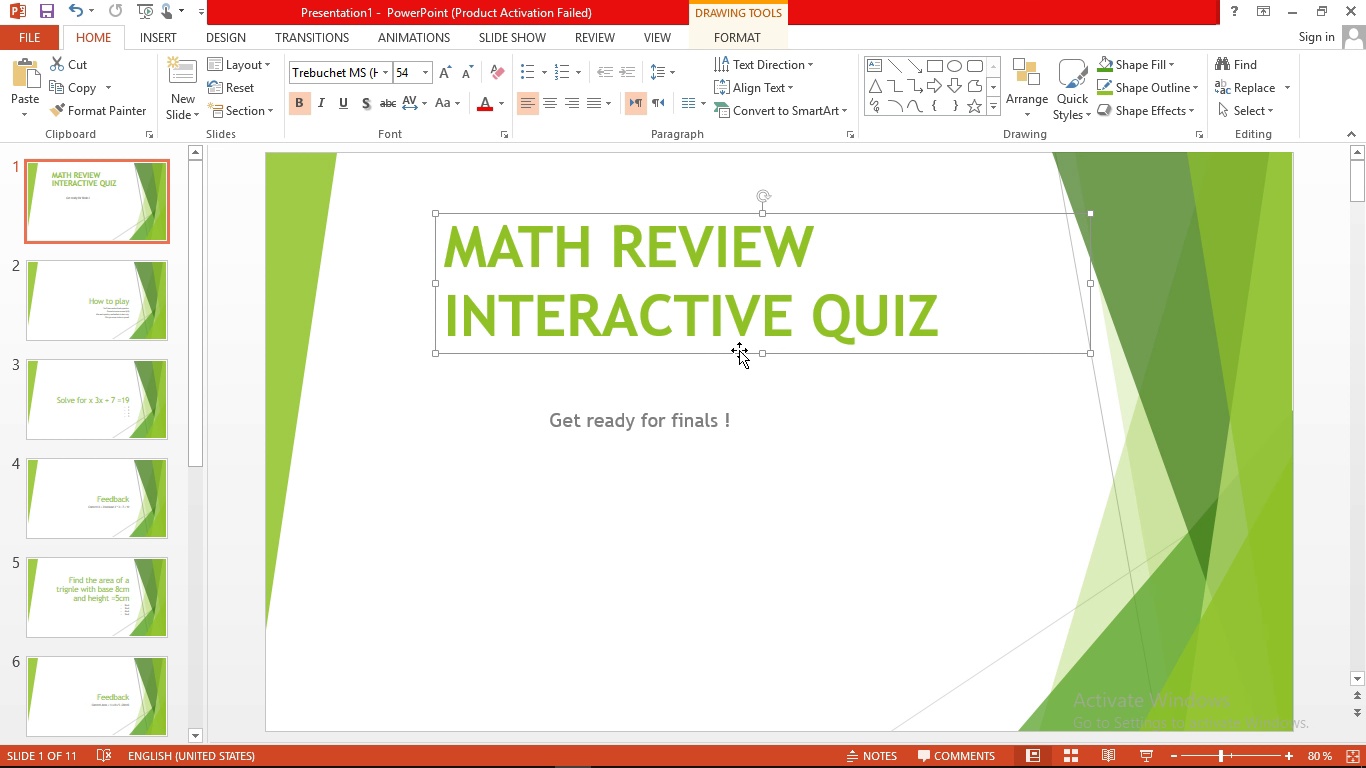 
left_click_drag(start_coordinate=[731, 356], to_coordinate=[705, 368])
 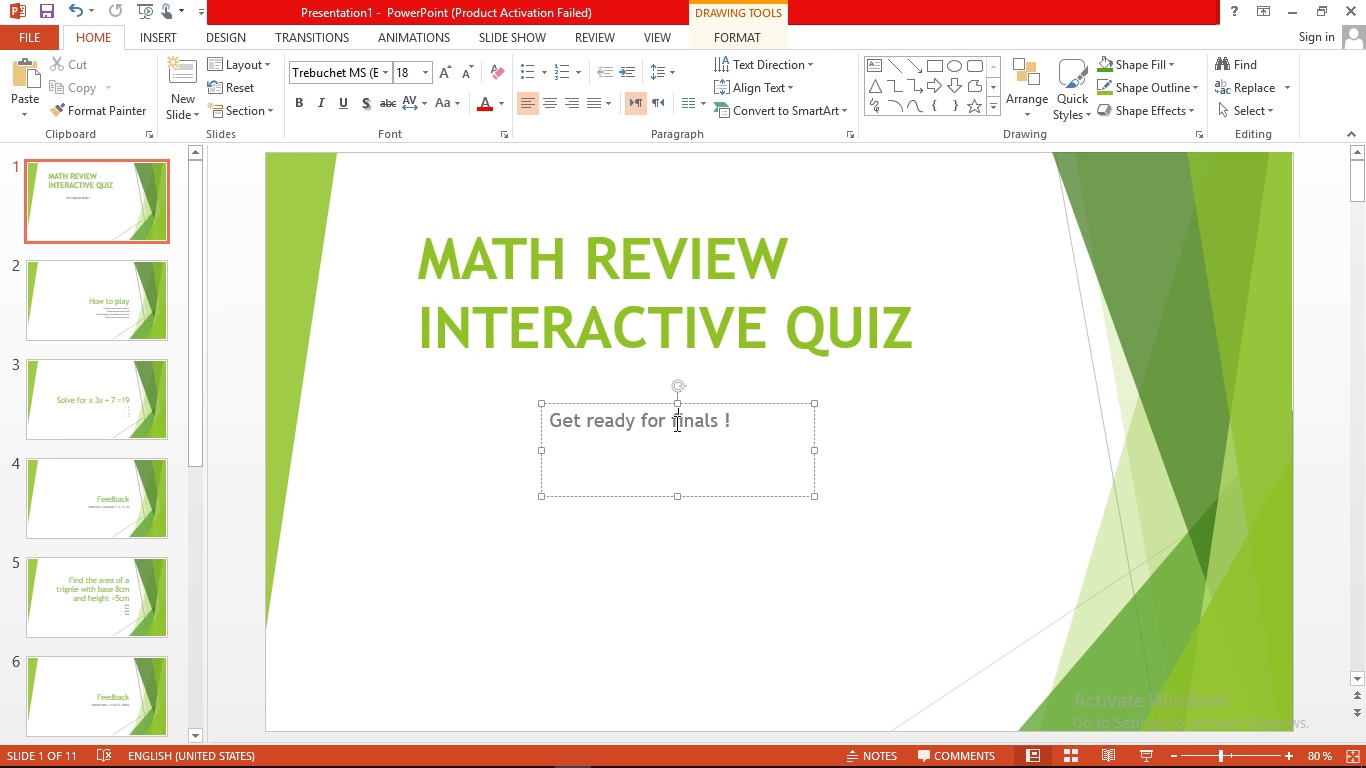 
left_click_drag(start_coordinate=[675, 423], to_coordinate=[706, 520])
 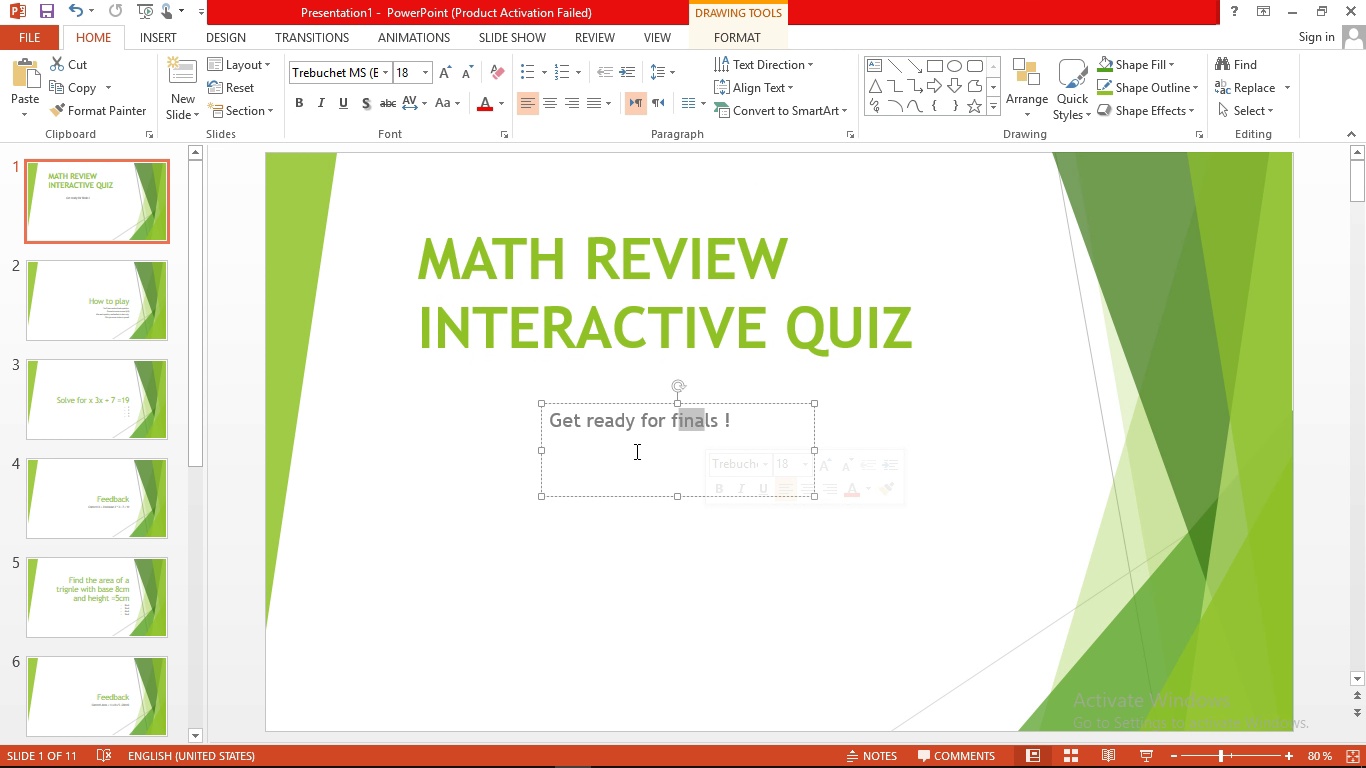 
left_click([635, 451])
 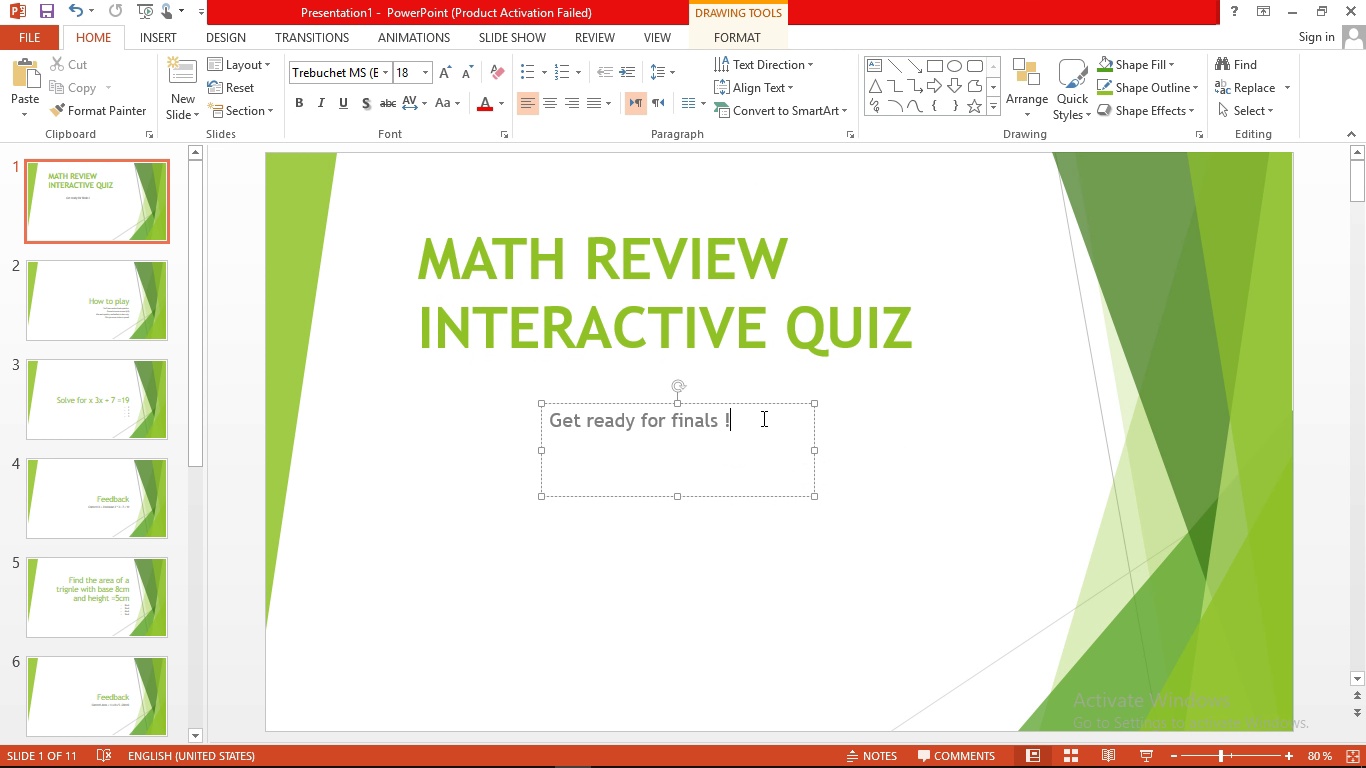 
left_click_drag(start_coordinate=[762, 418], to_coordinate=[391, 381])
 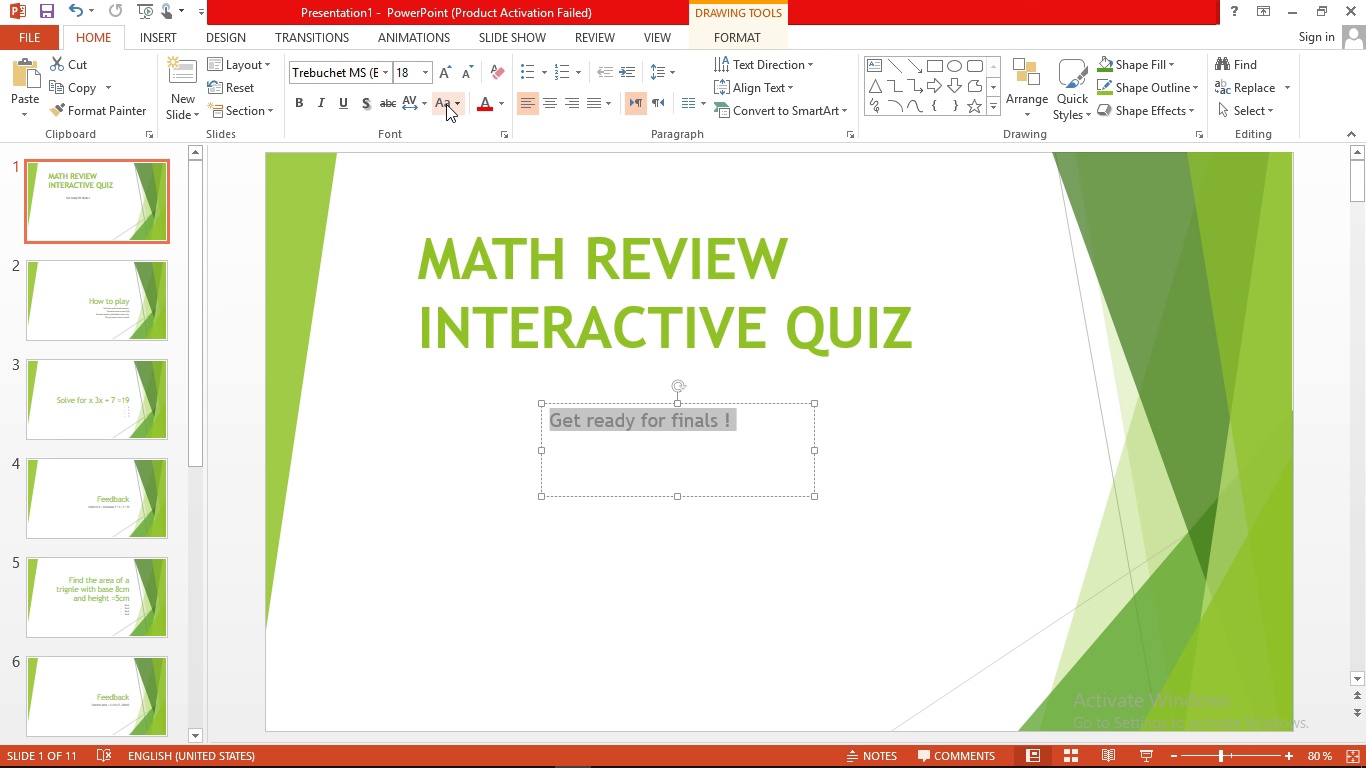 
left_click([449, 110])
 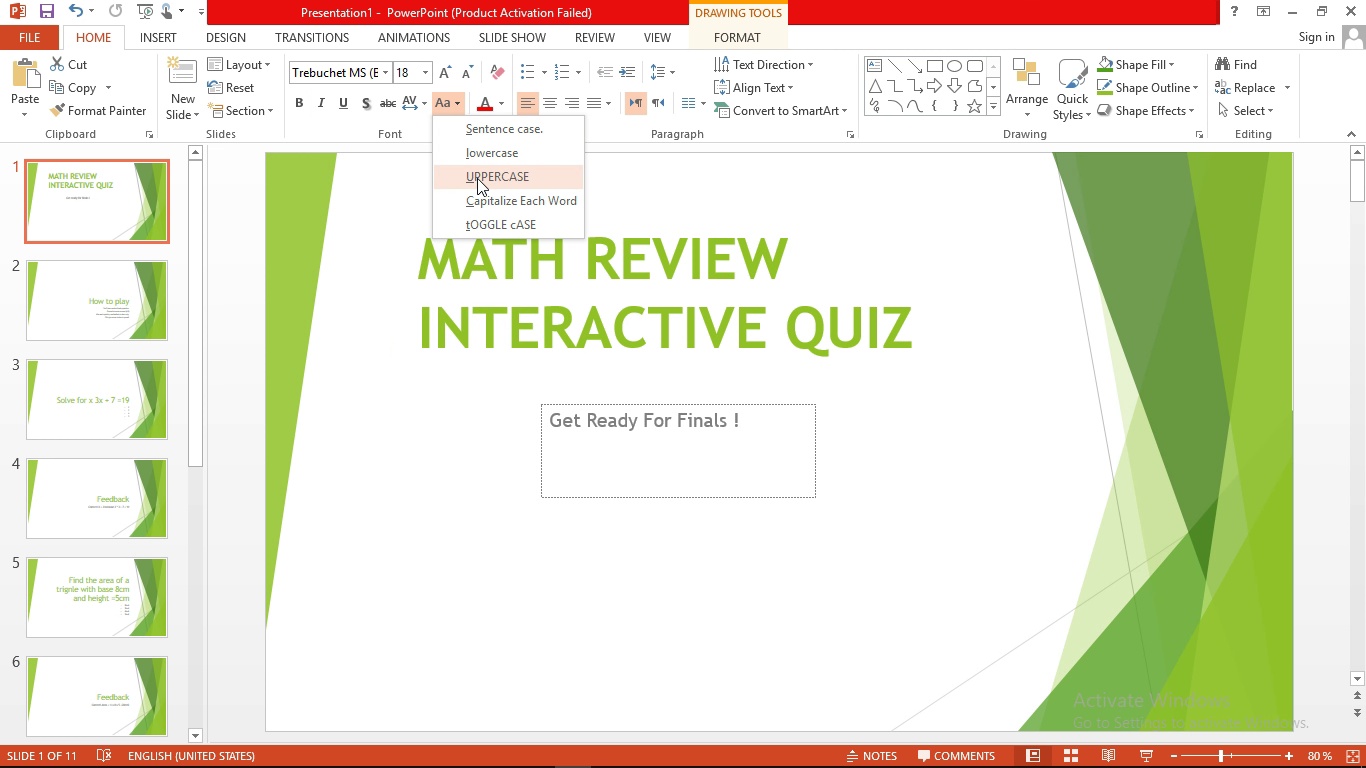 
left_click([477, 178])
 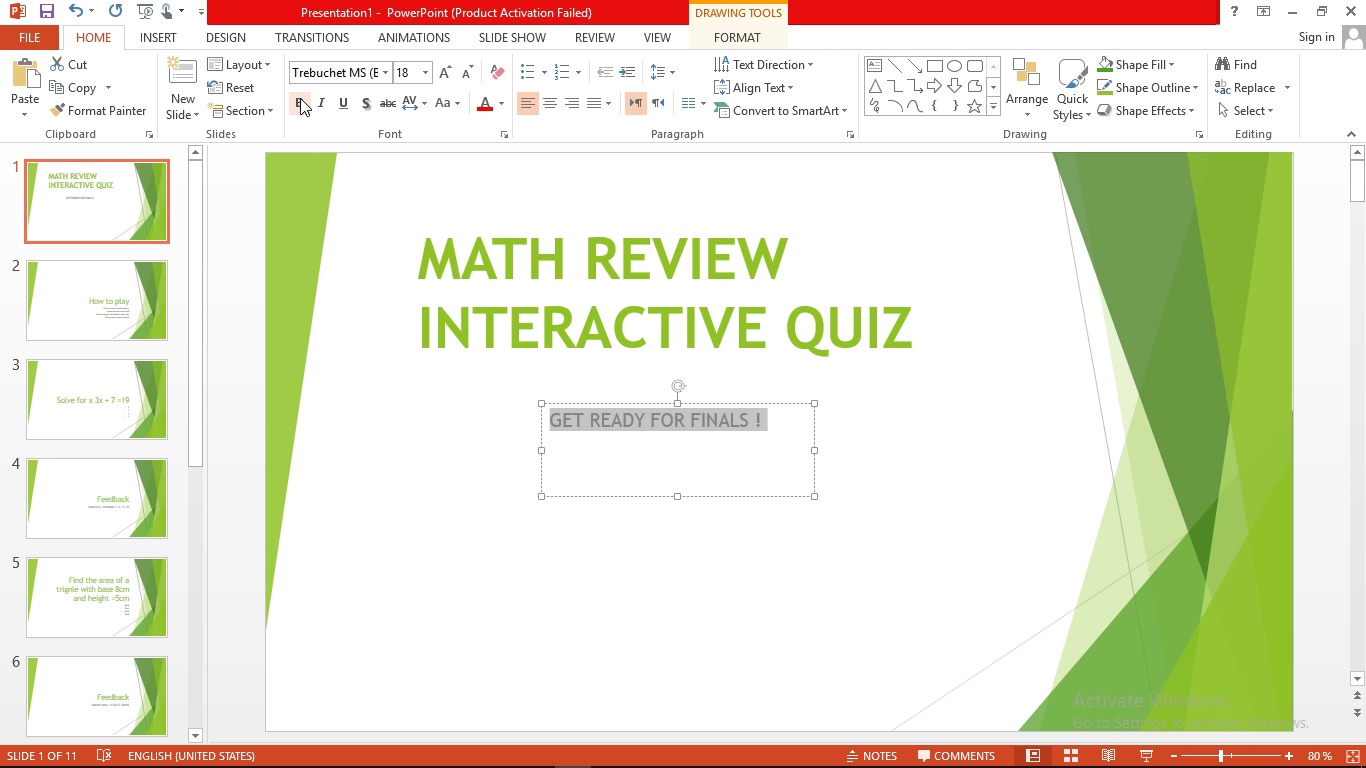 
left_click([300, 98])
 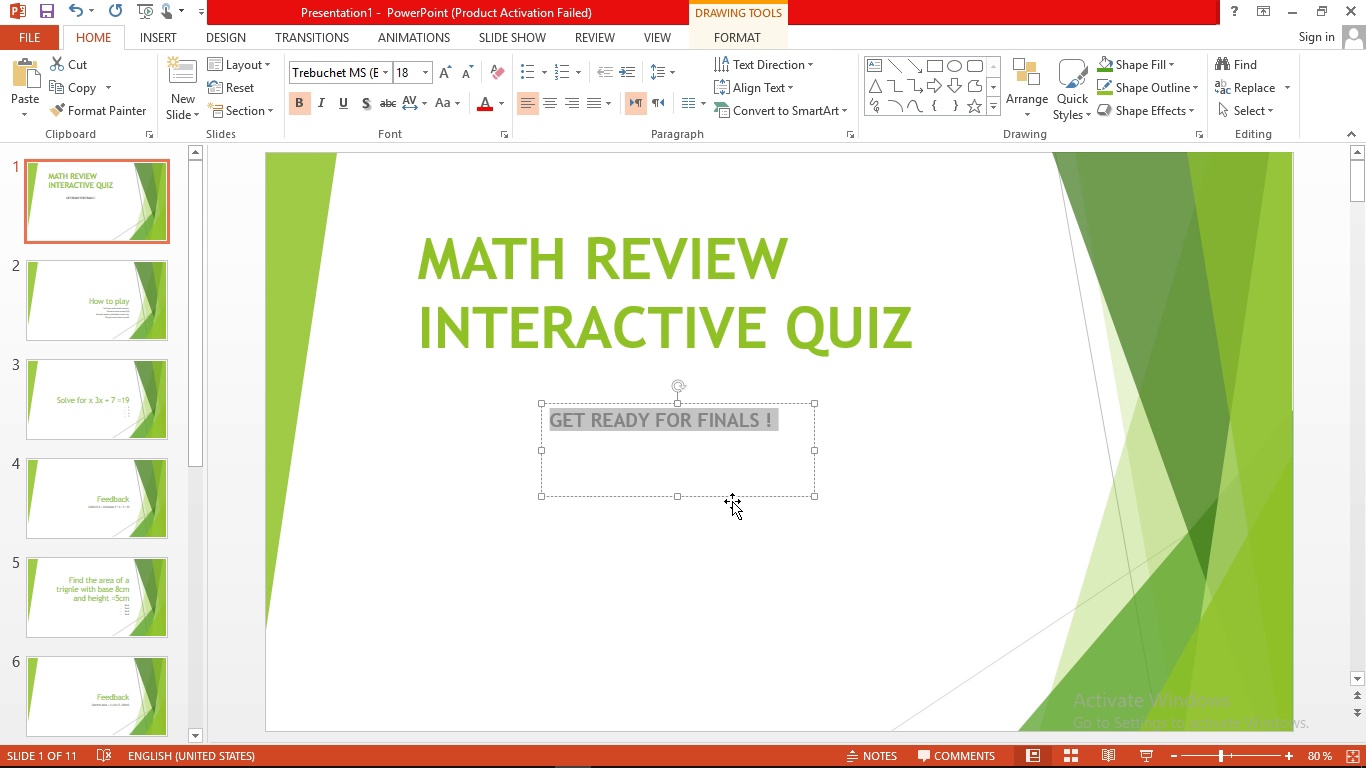 
left_click_drag(start_coordinate=[728, 499], to_coordinate=[676, 539])
 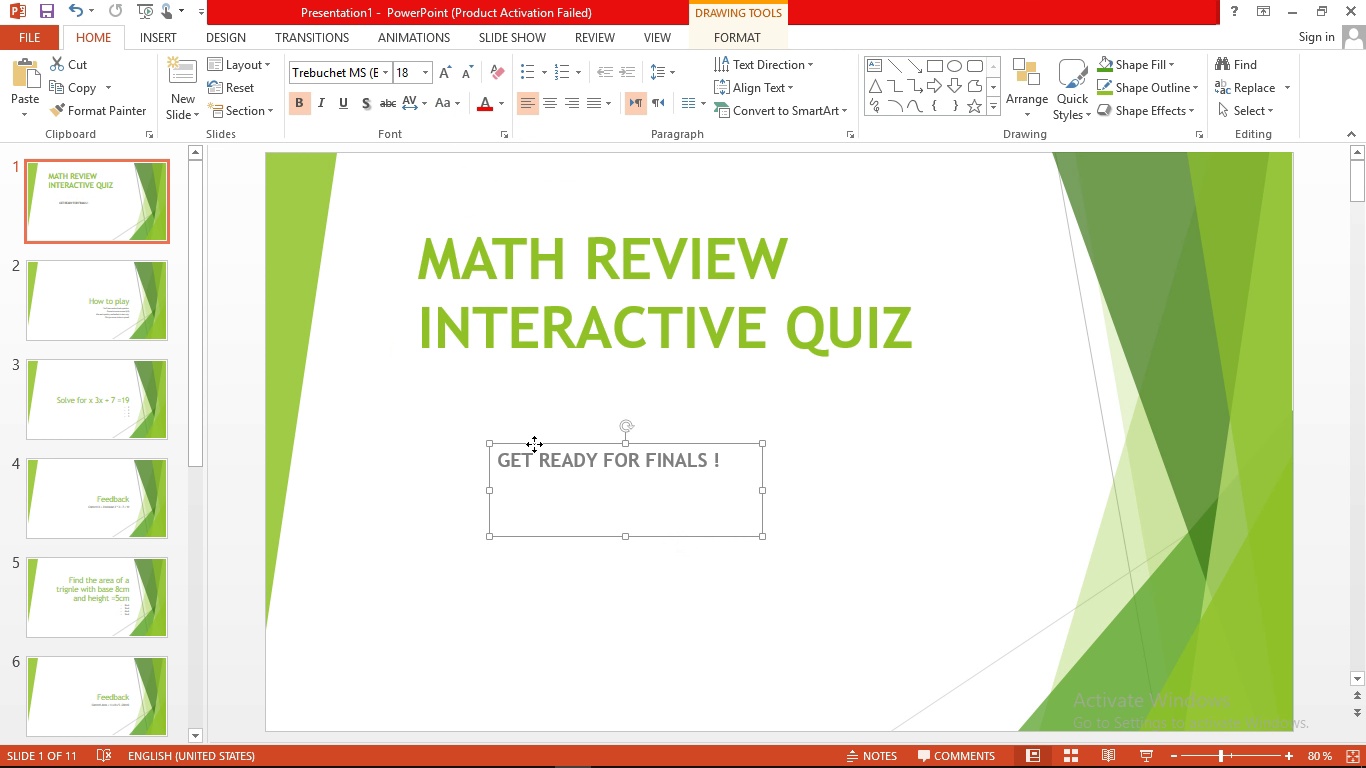 
left_click([534, 444])
 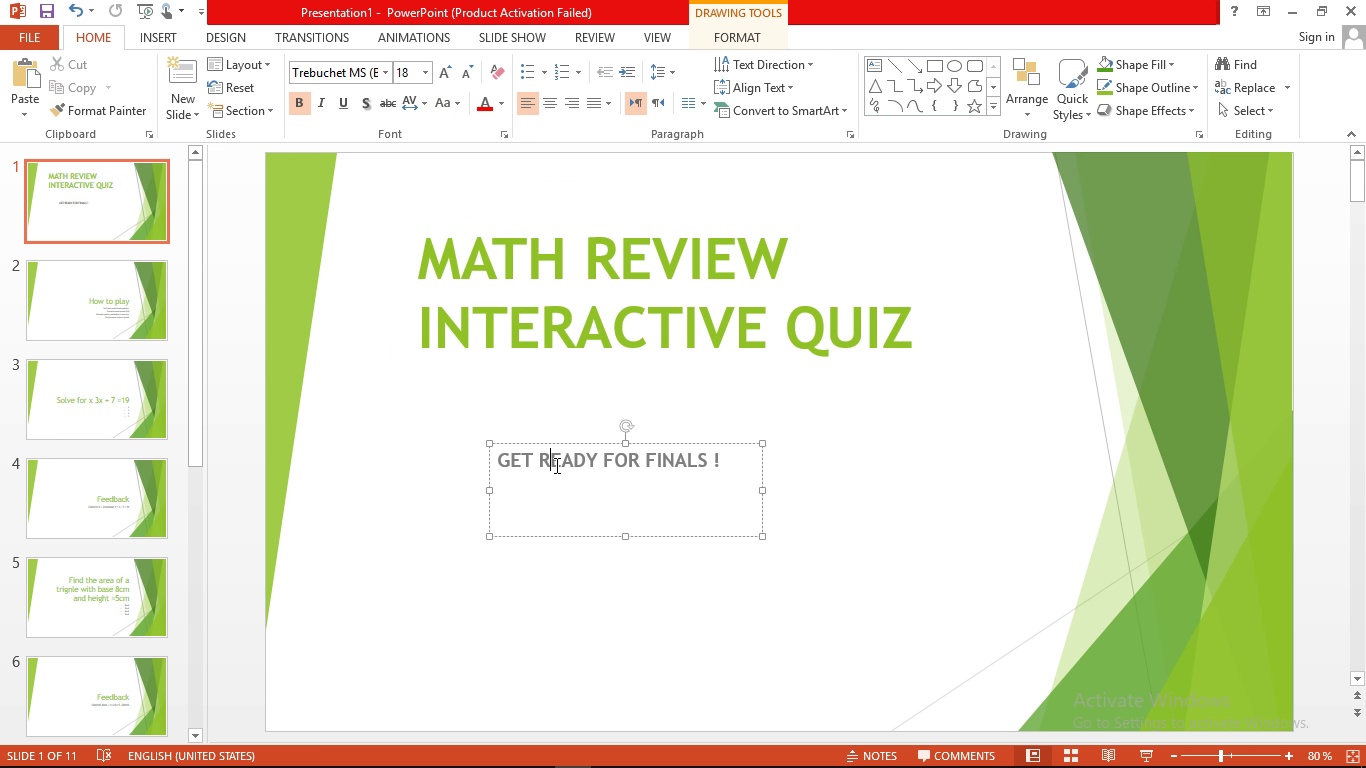 
double_click([555, 465])
 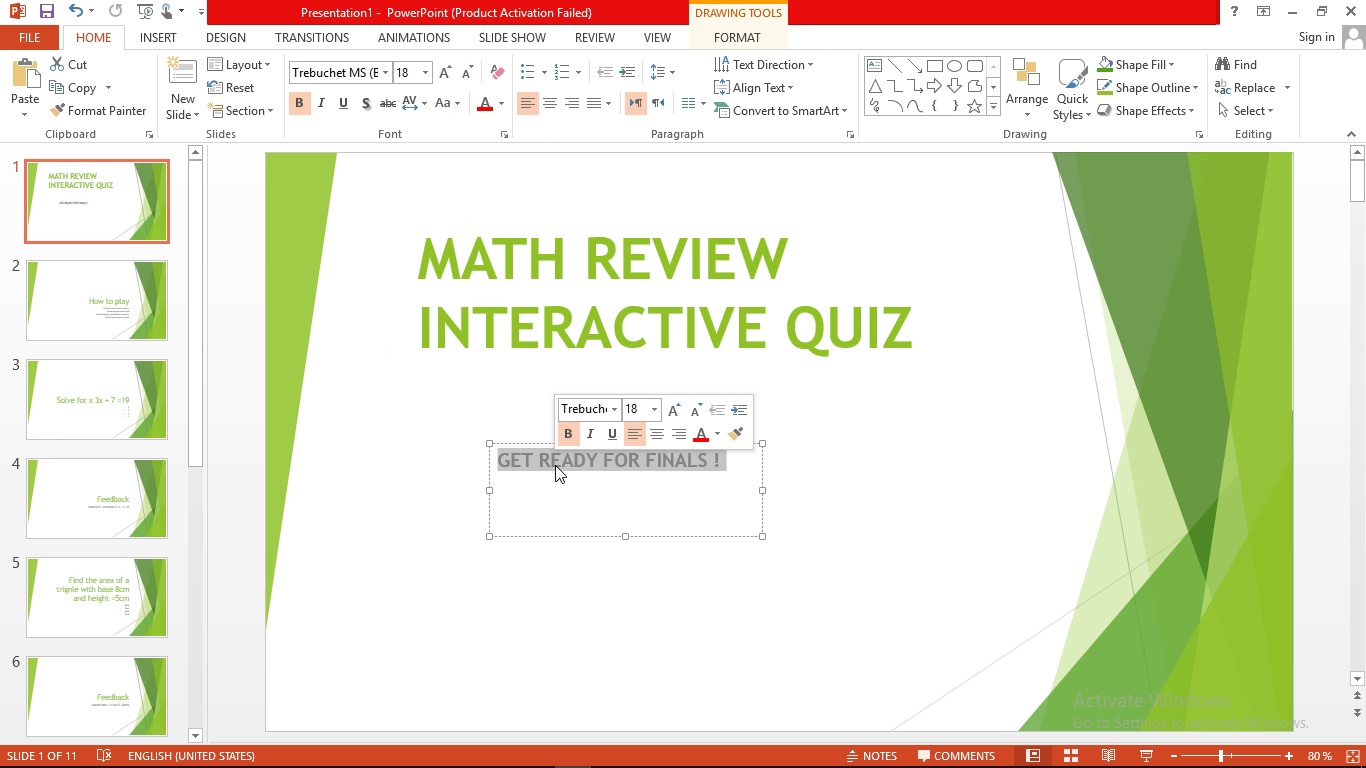 
triple_click([555, 465])
 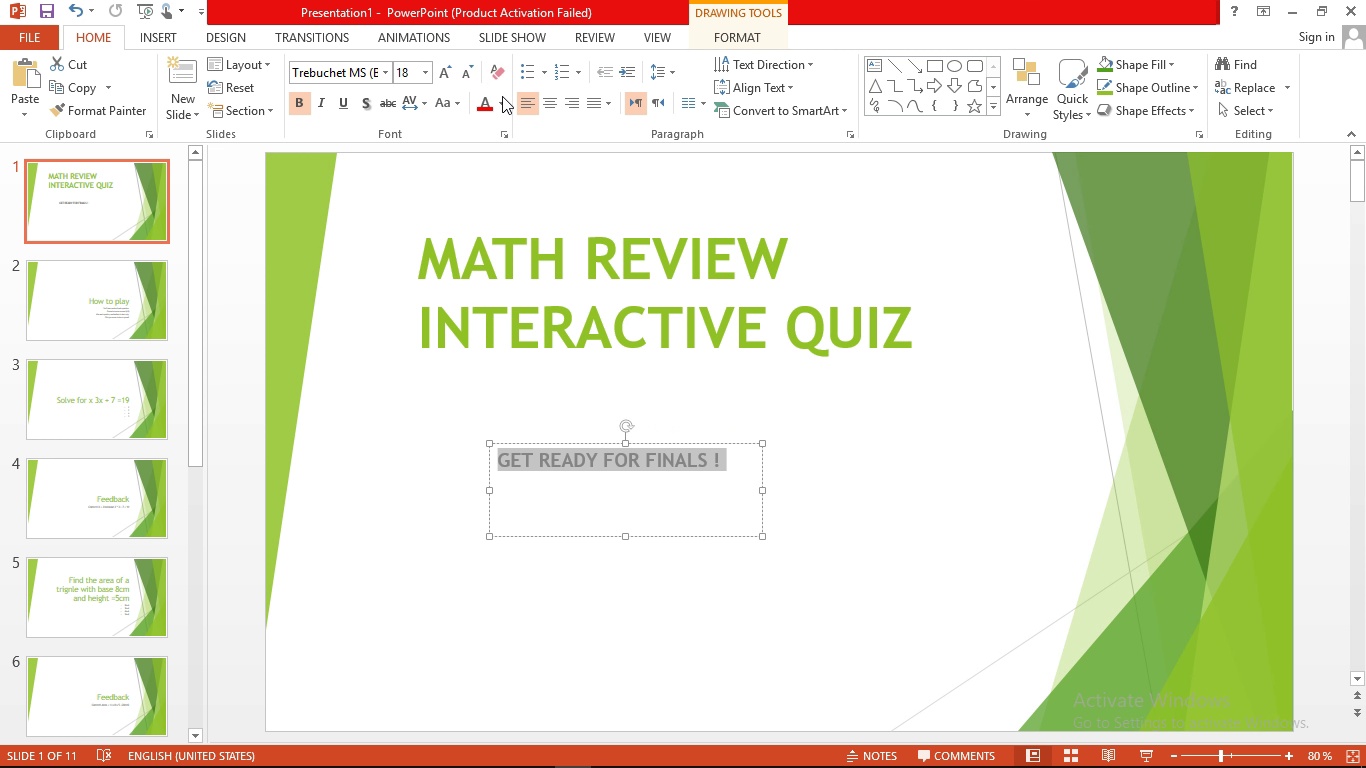 
left_click([502, 99])
 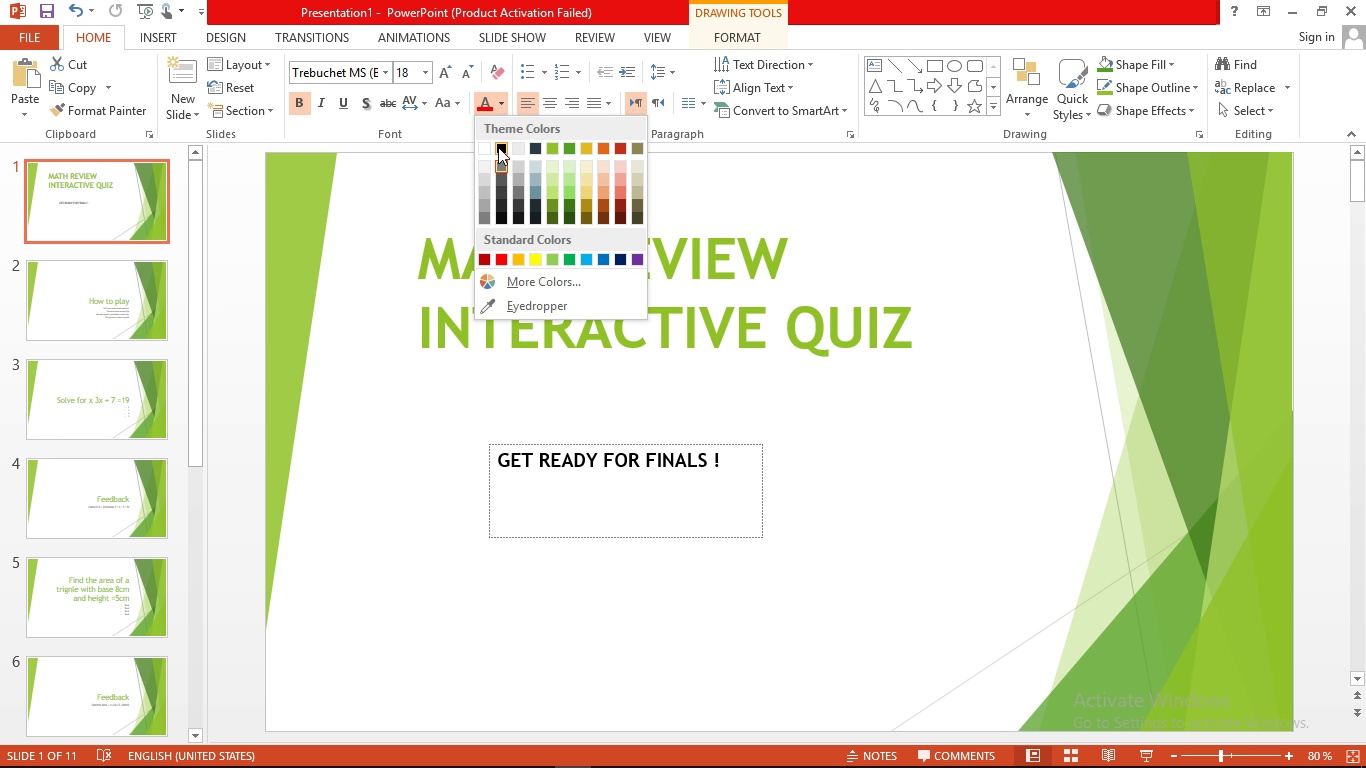 
left_click([498, 147])
 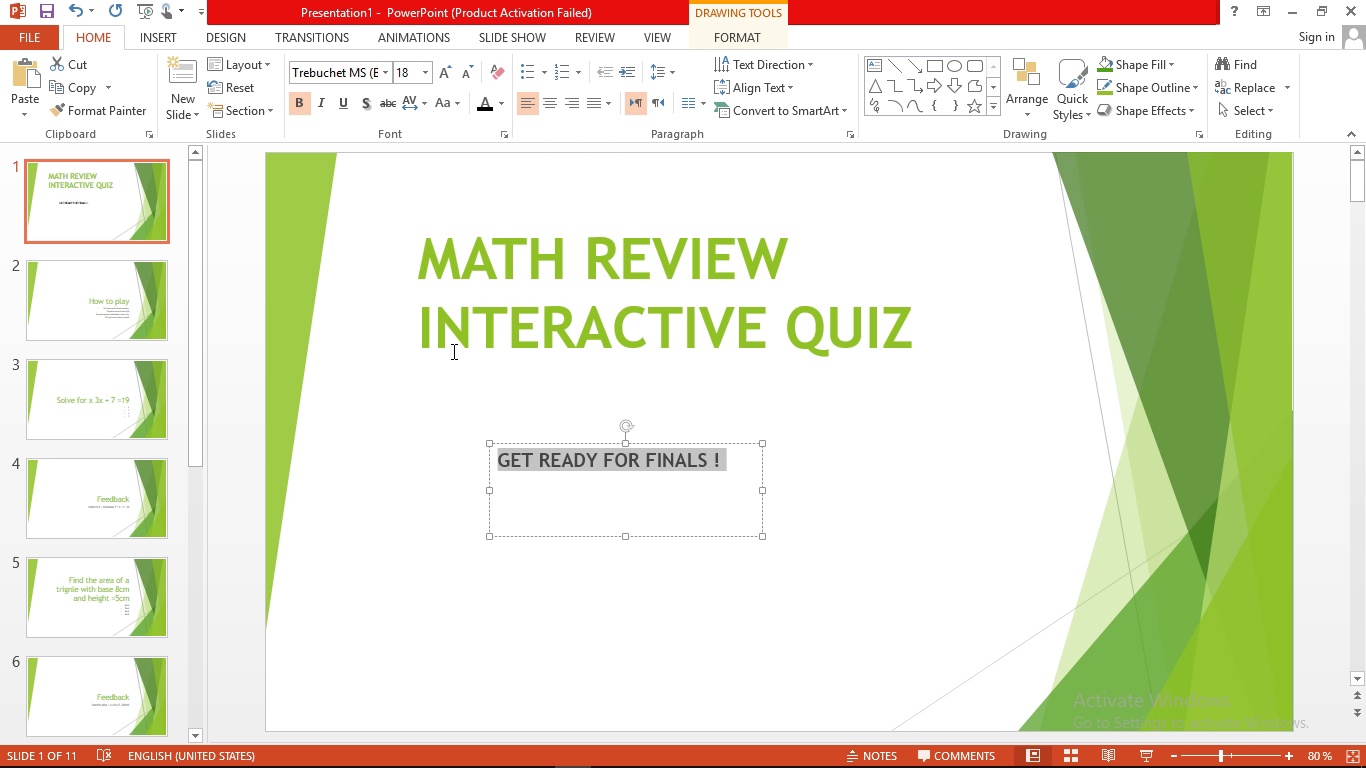 
left_click([460, 420])
 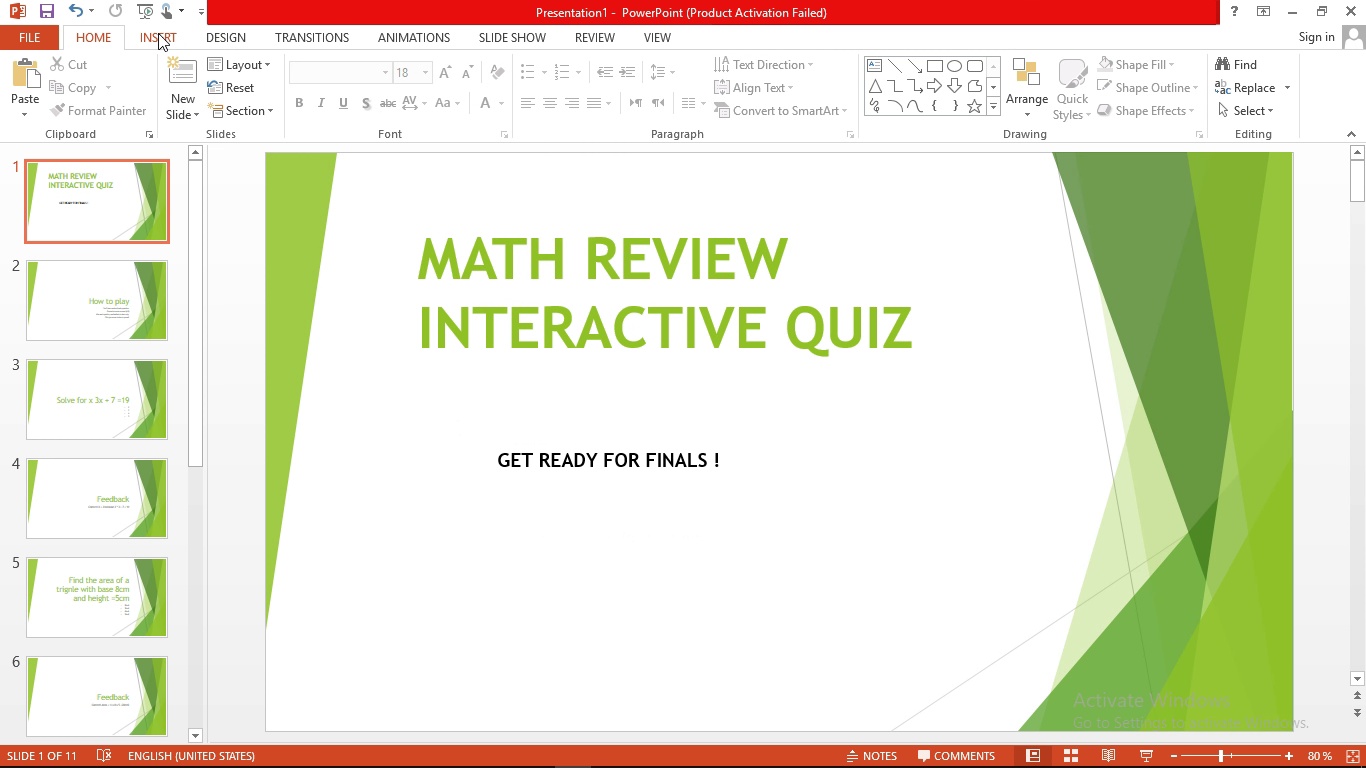 
left_click([158, 33])
 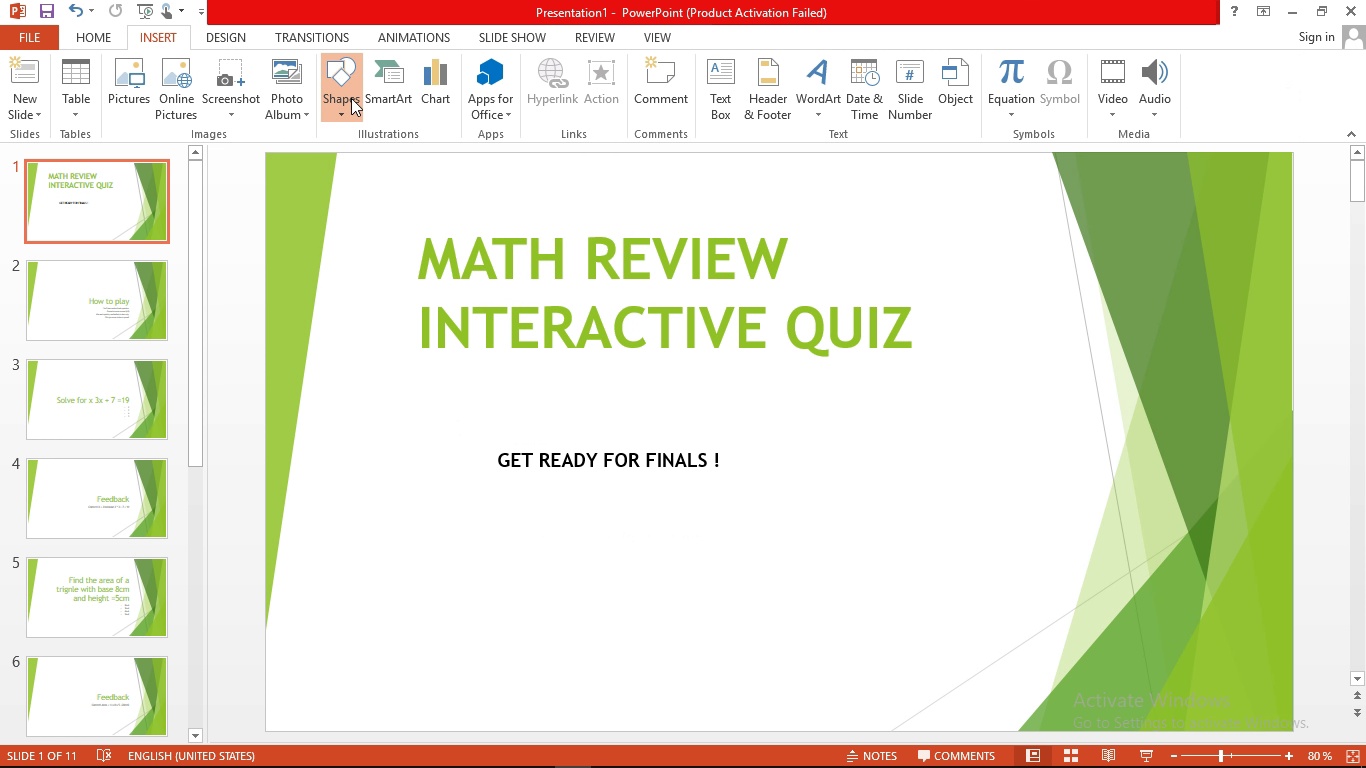 
left_click([351, 98])
 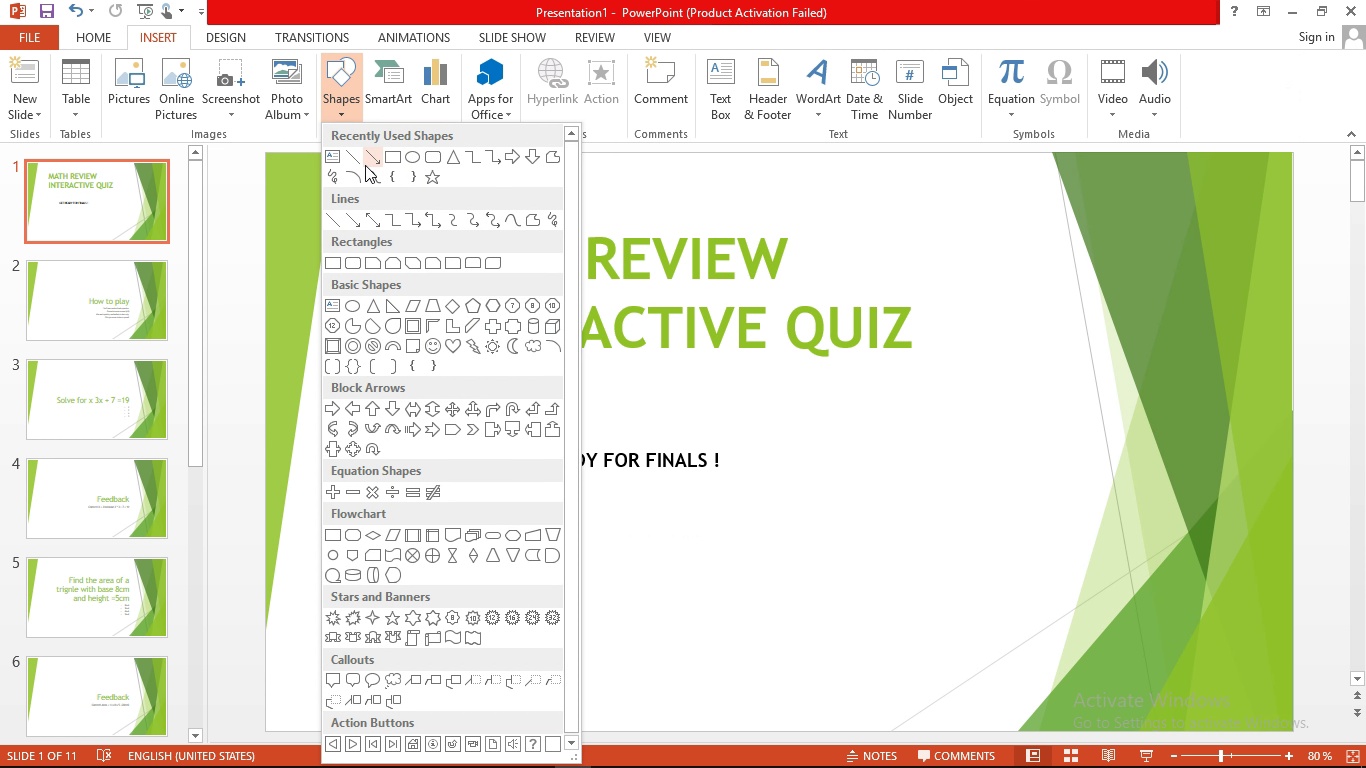 
left_click([356, 162])
 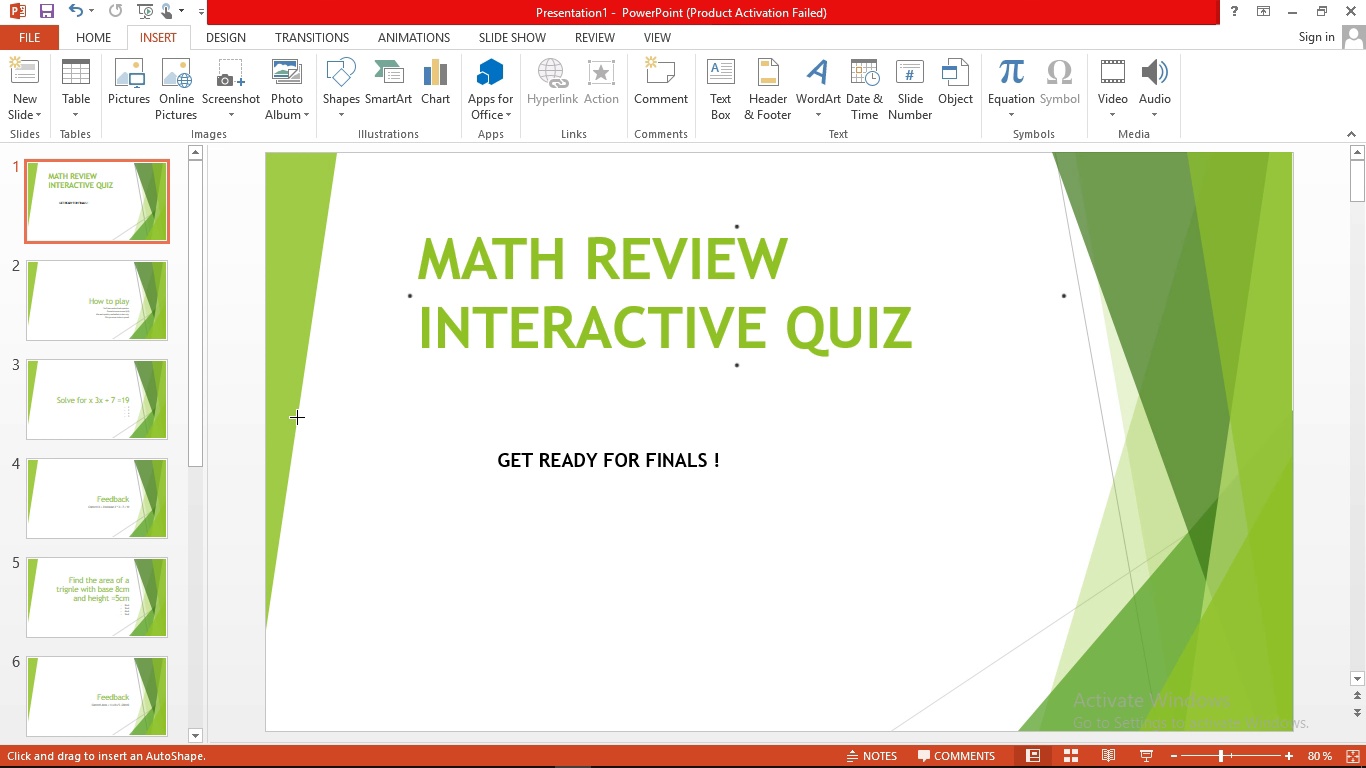 
left_click_drag(start_coordinate=[297, 418], to_coordinate=[1107, 423])
 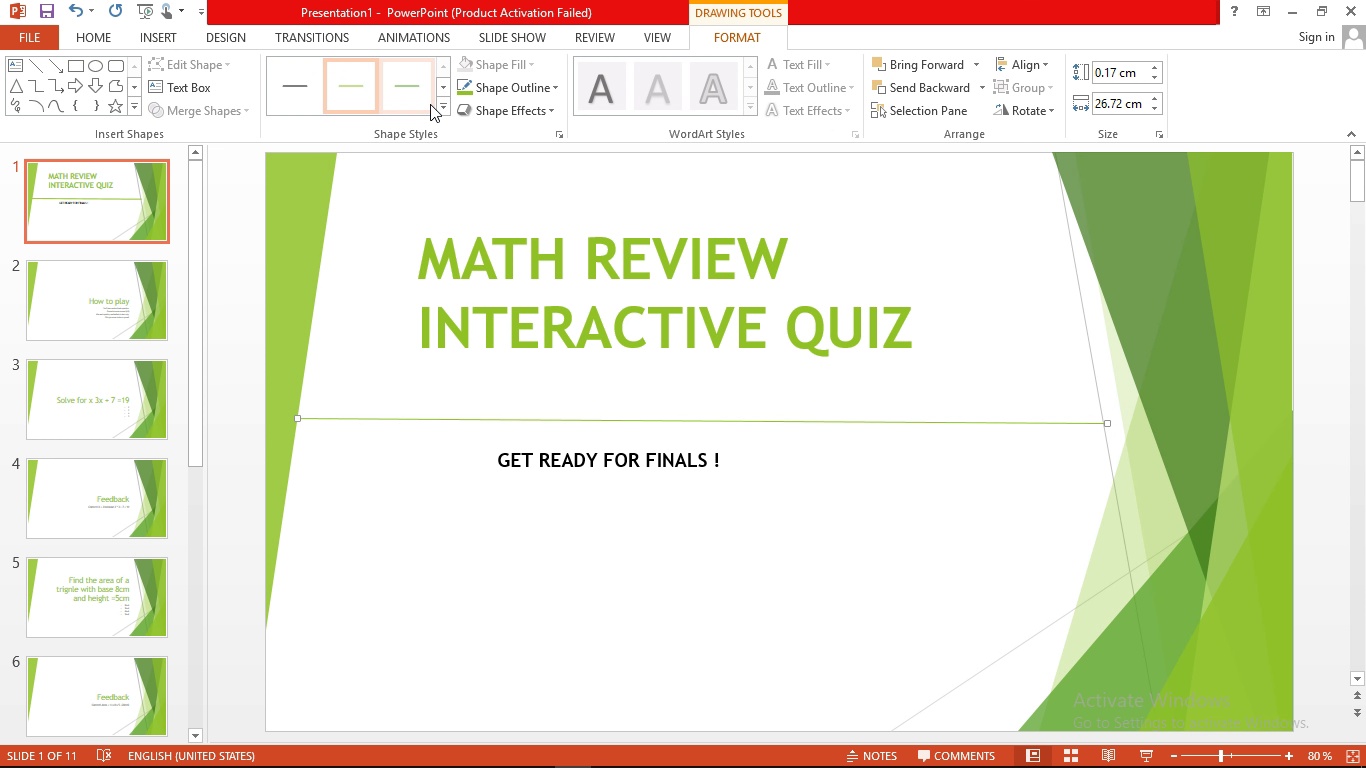 
left_click([443, 108])
 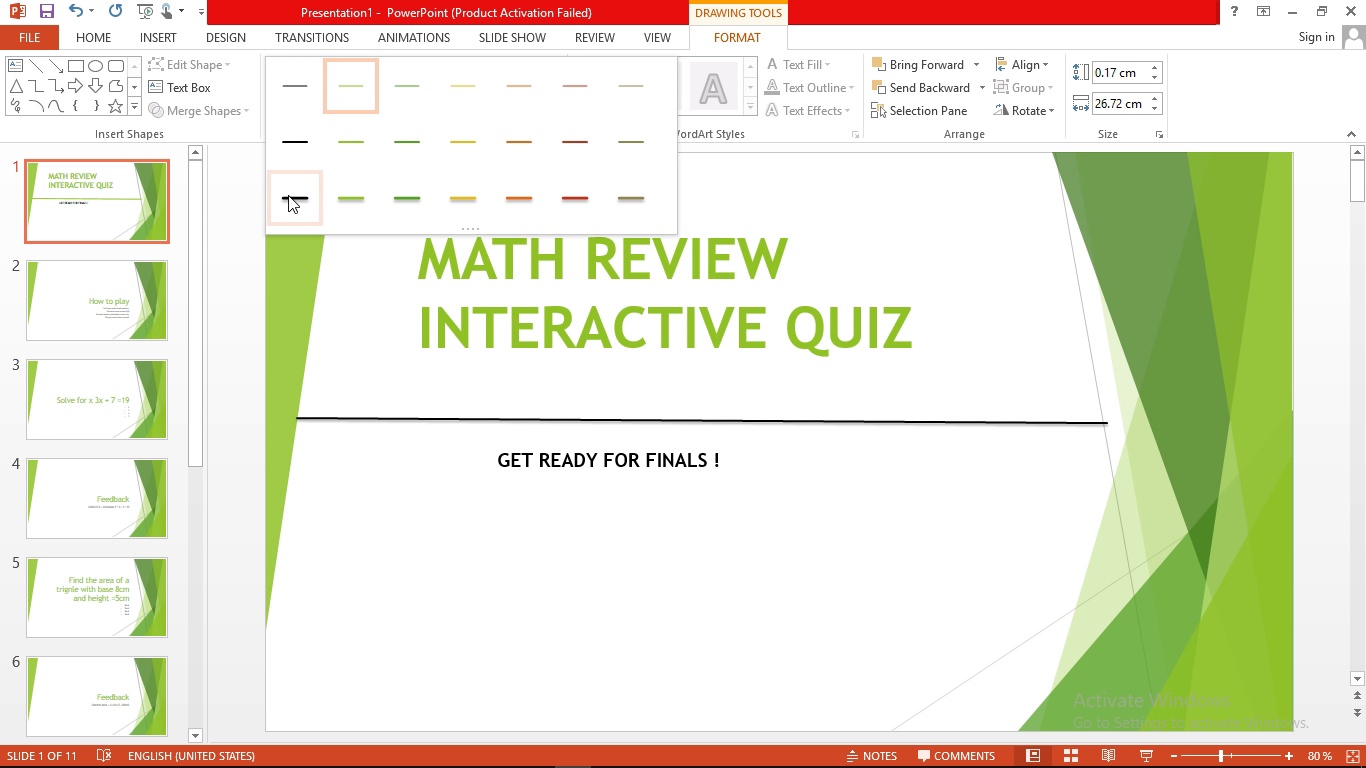 
left_click([288, 195])
 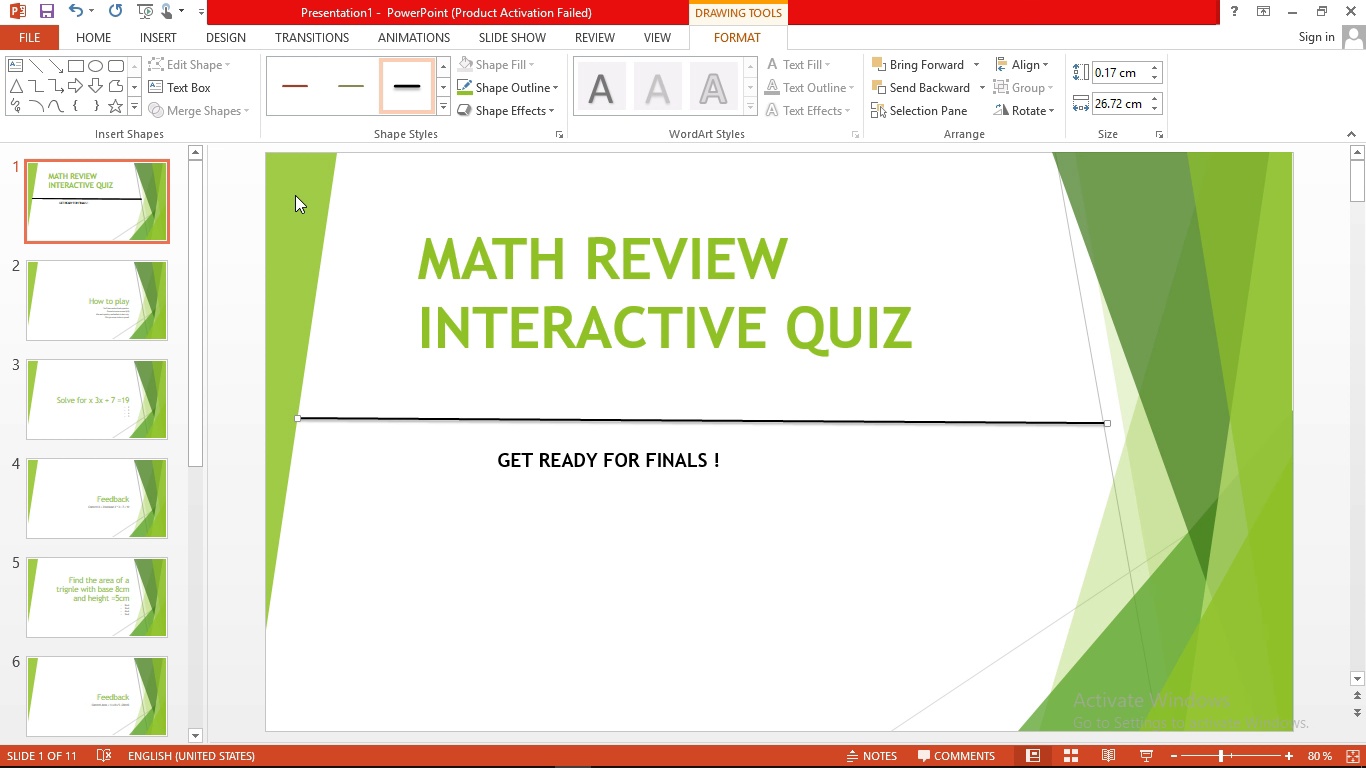 
wait(9.03)
 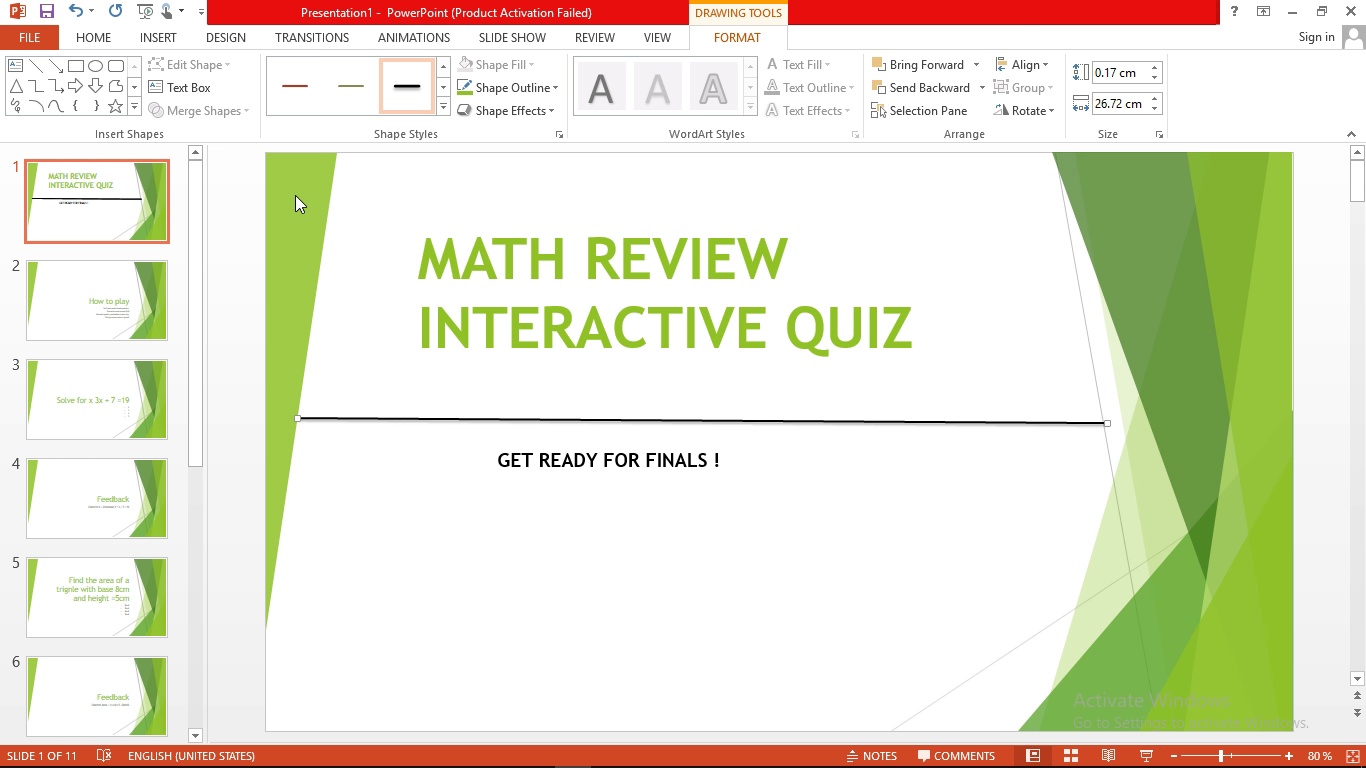 
double_click([464, 418])
 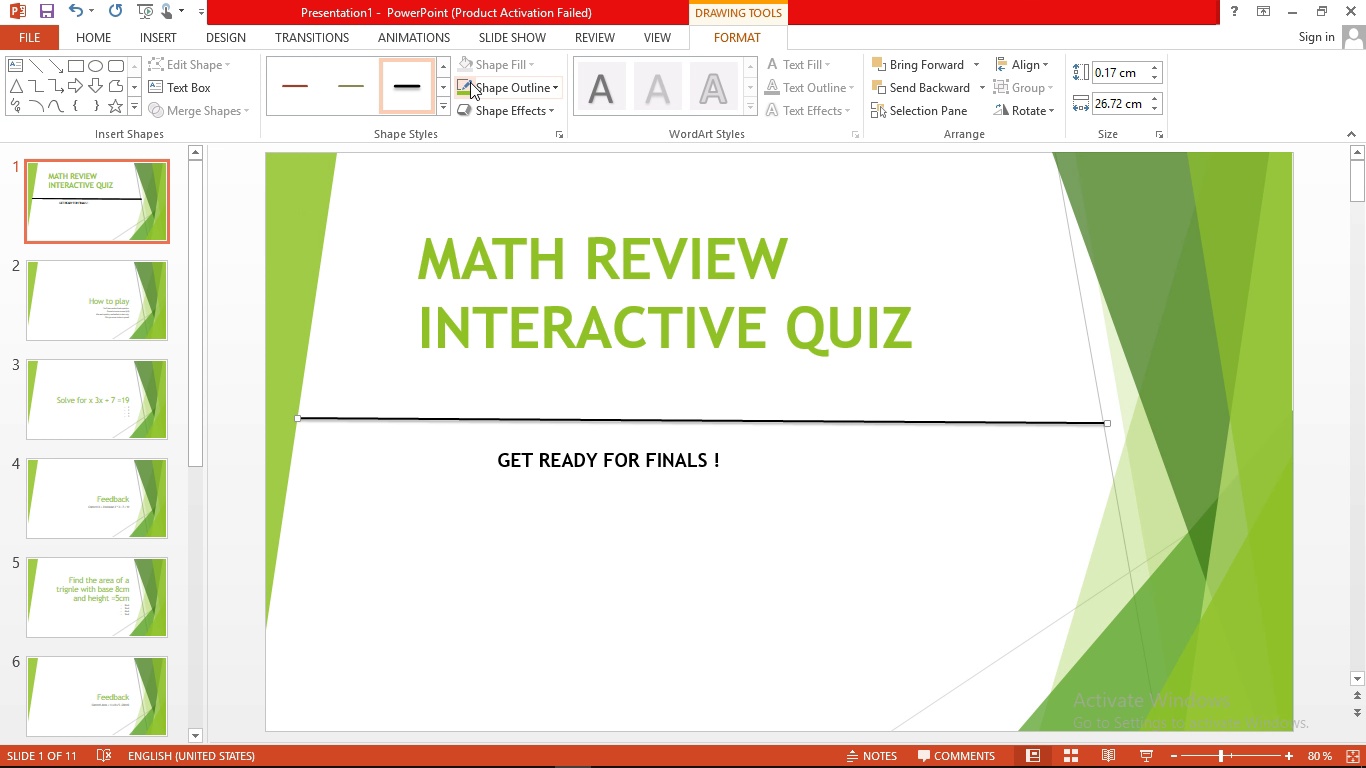 
left_click([470, 82])
 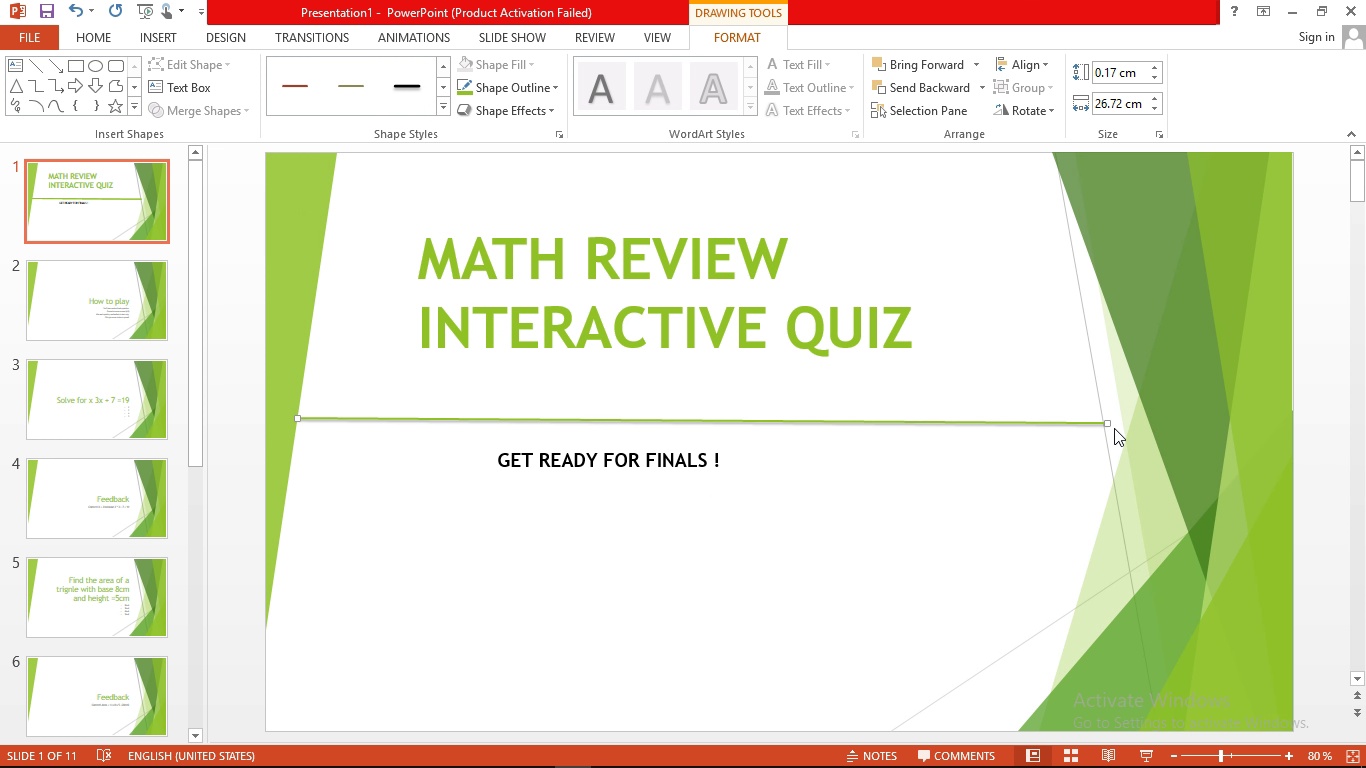 
left_click_drag(start_coordinate=[1109, 420], to_coordinate=[1157, 423])
 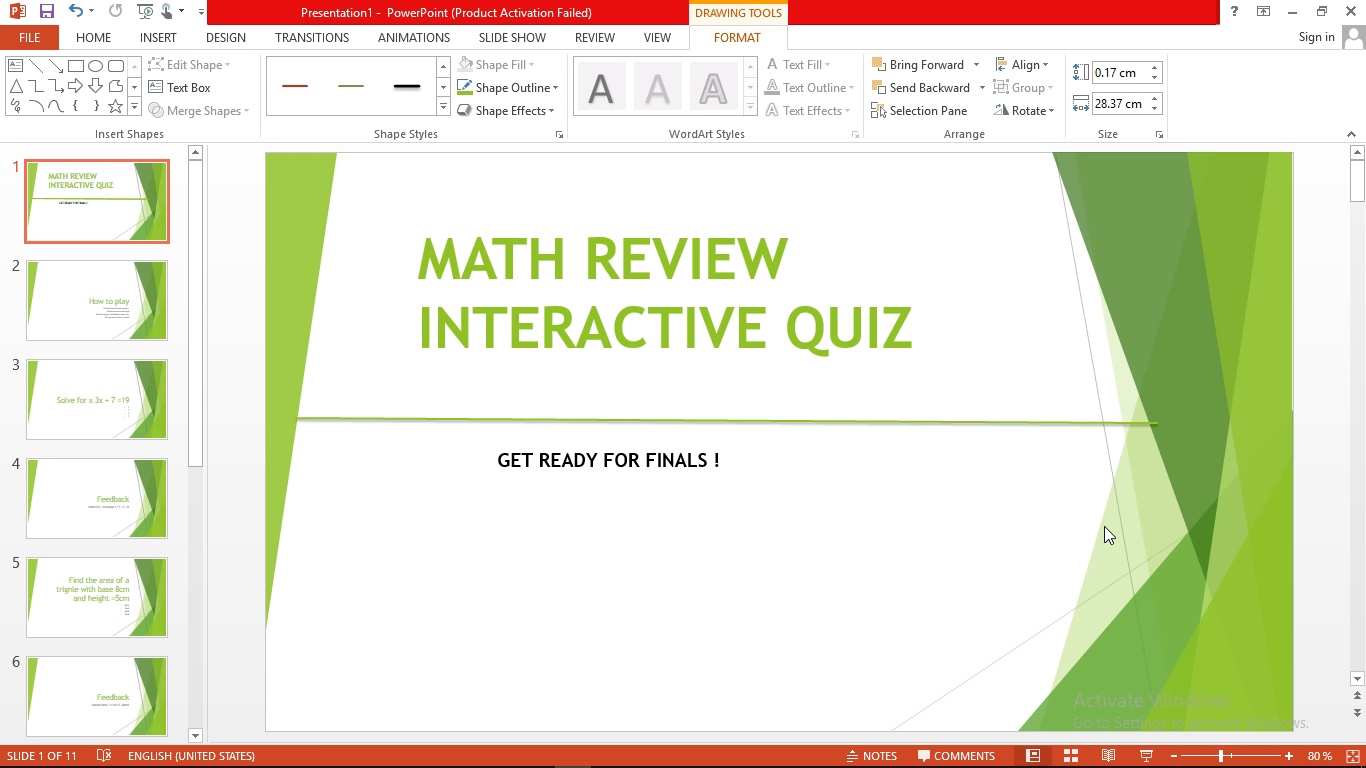 
left_click([1104, 526])
 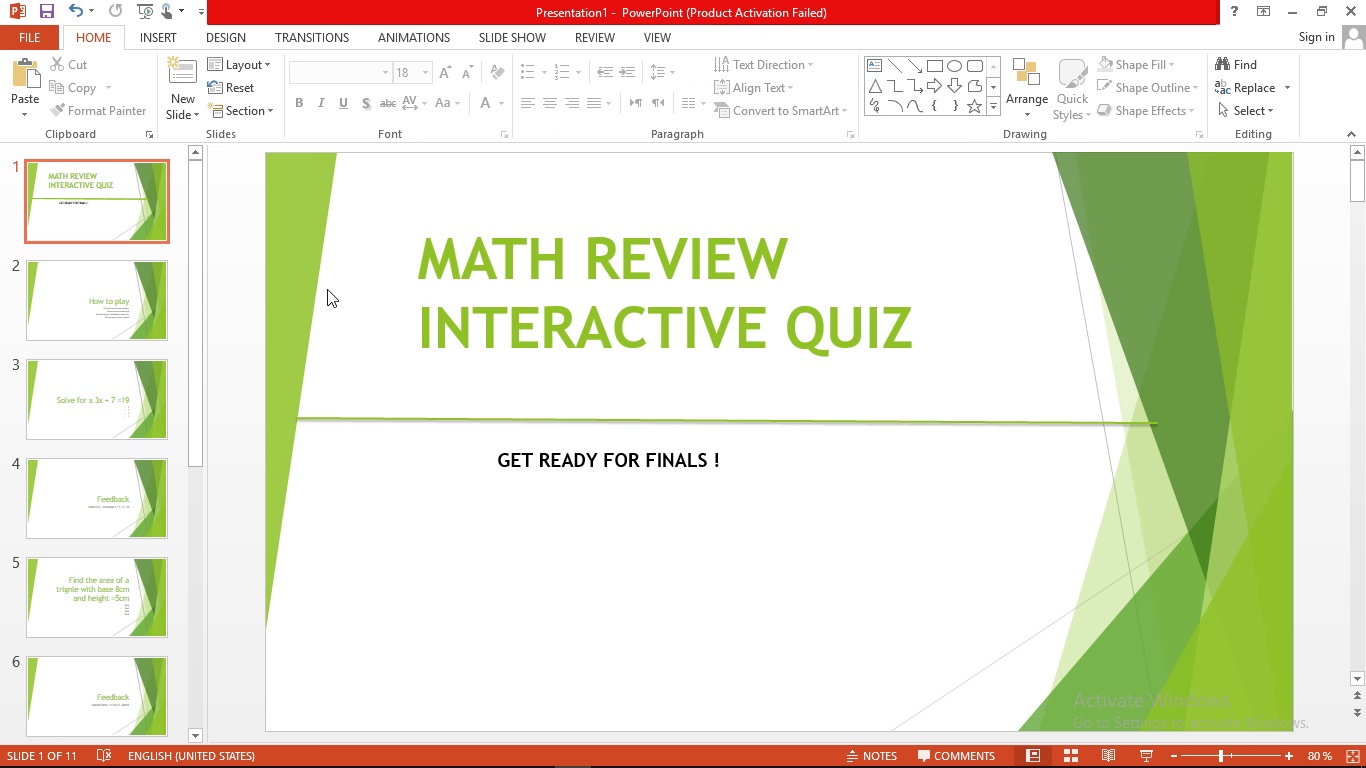 
left_click([129, 312])
 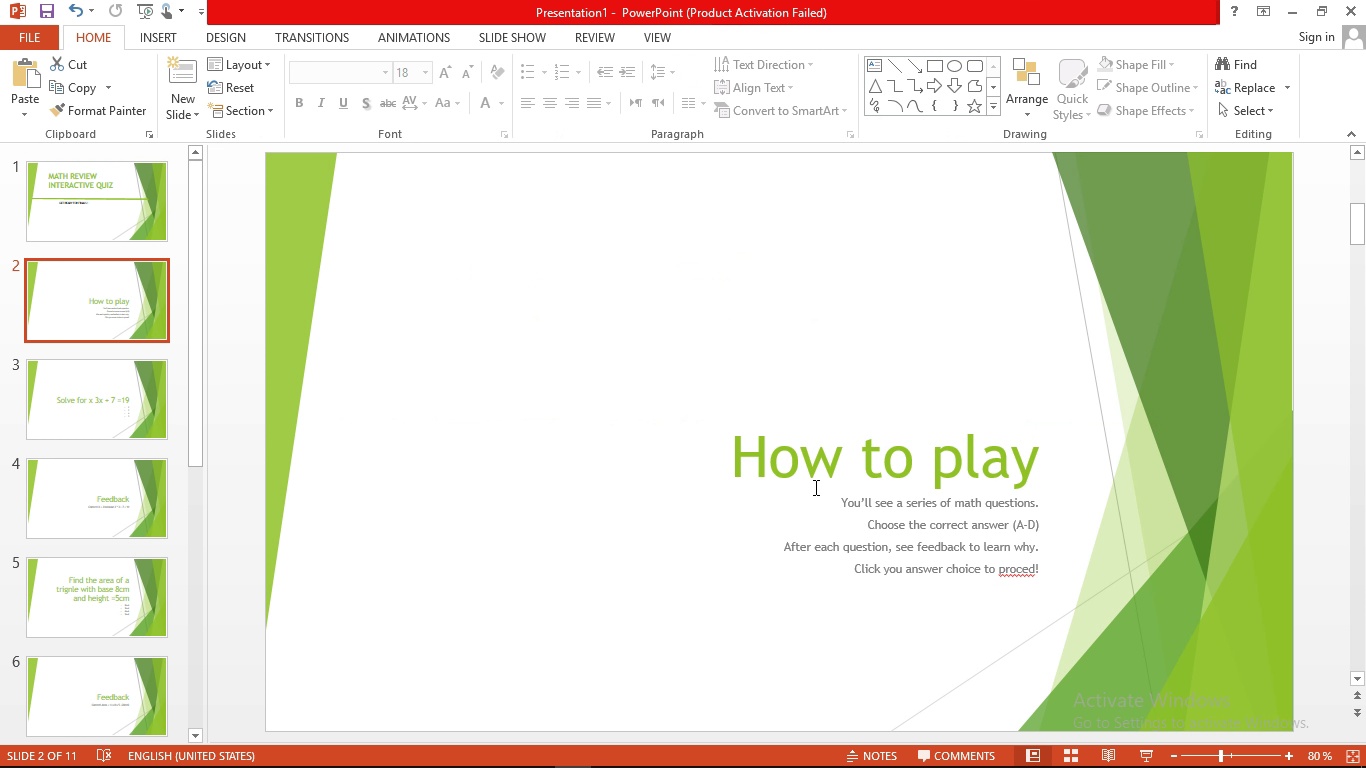 
left_click([814, 487])
 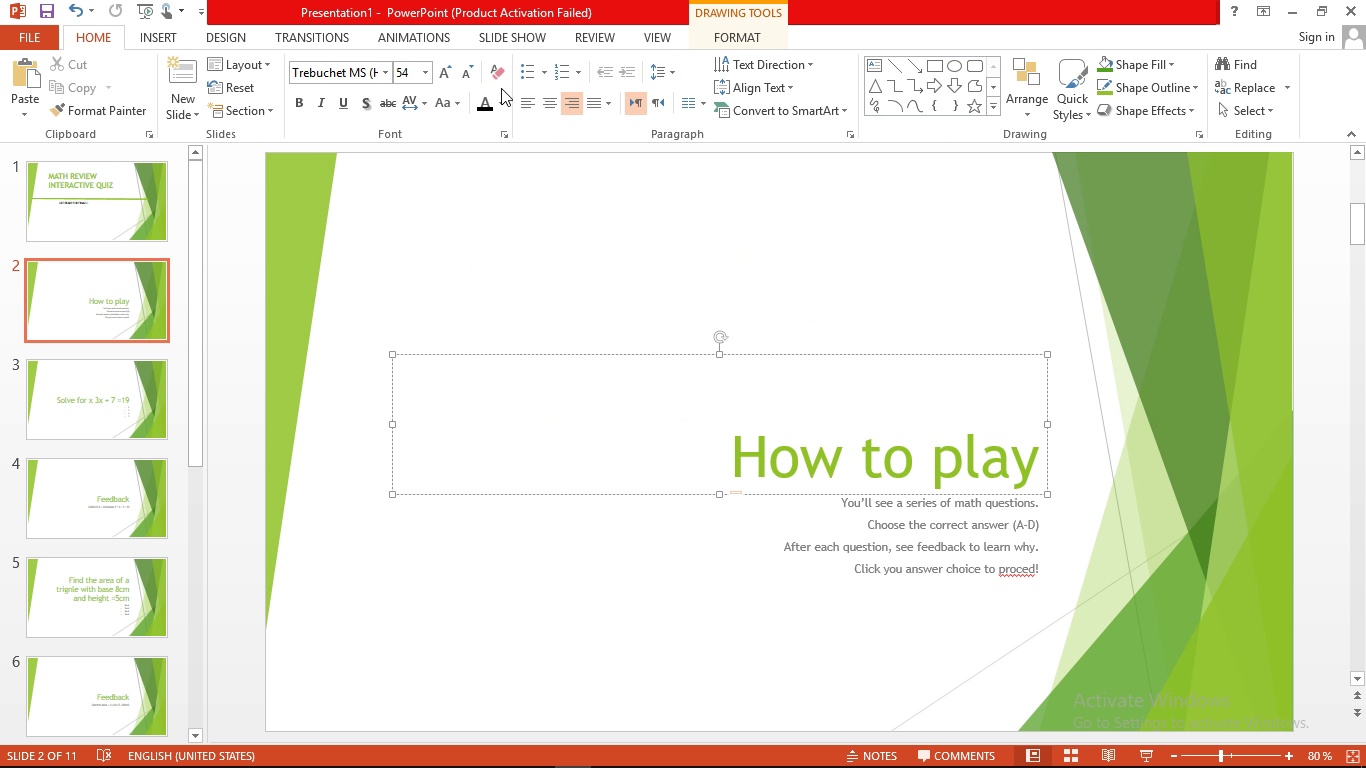 
left_click([518, 101])
 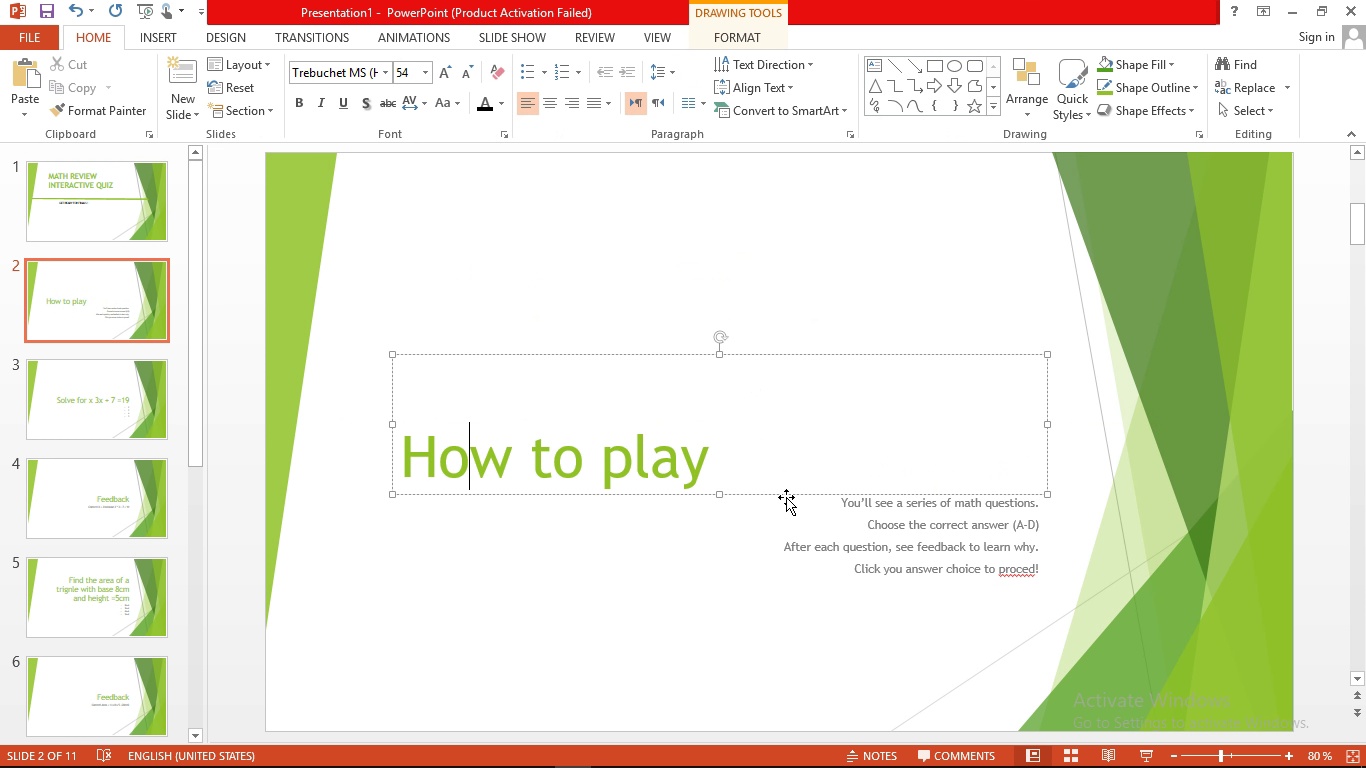 
left_click_drag(start_coordinate=[786, 497], to_coordinate=[878, 309])
 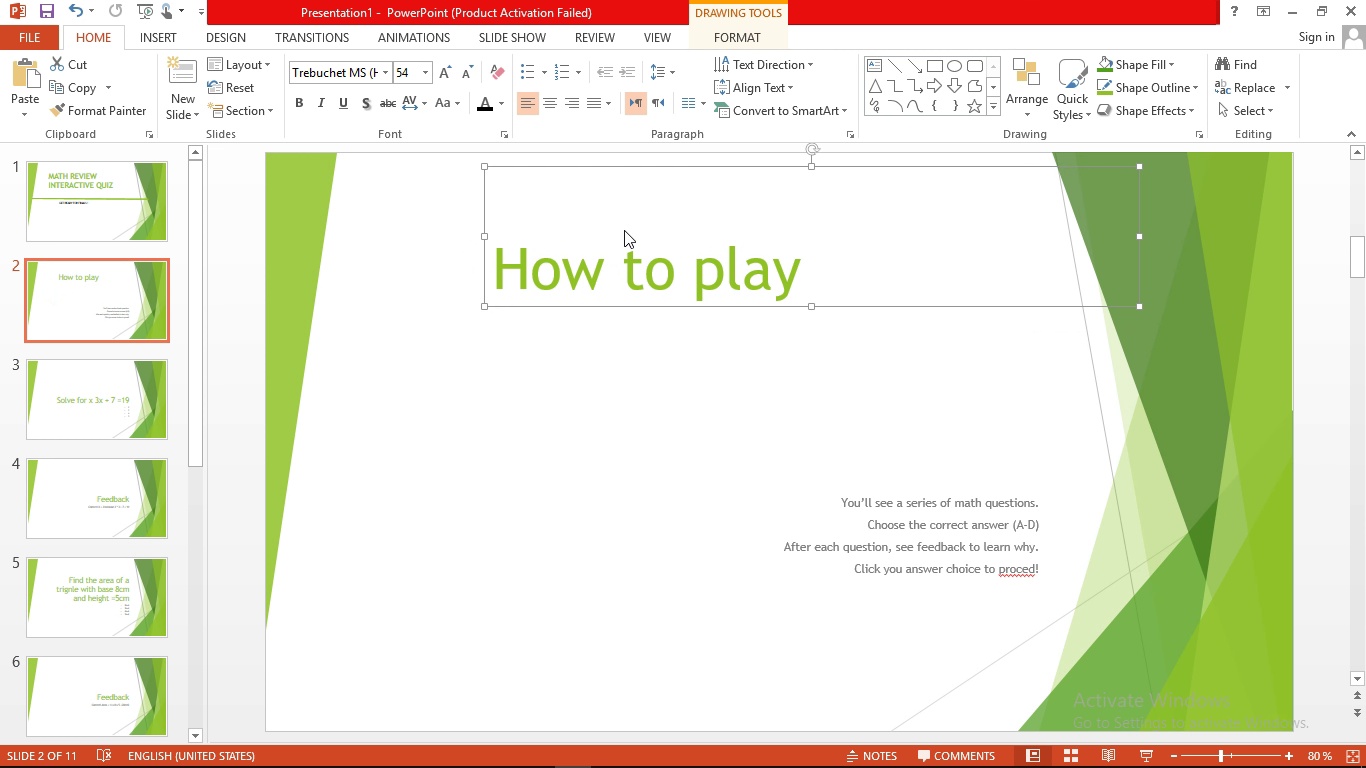 
left_click([624, 230])
 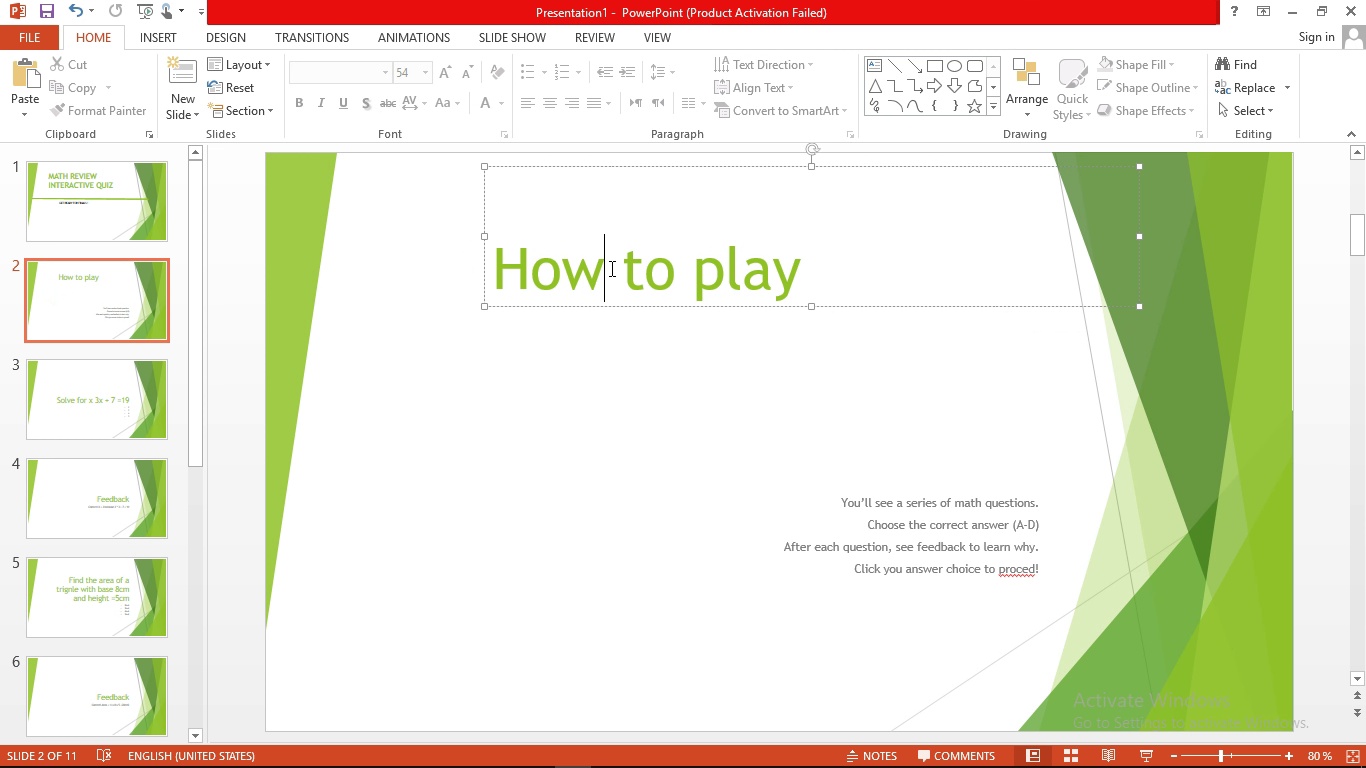 
double_click([610, 268])
 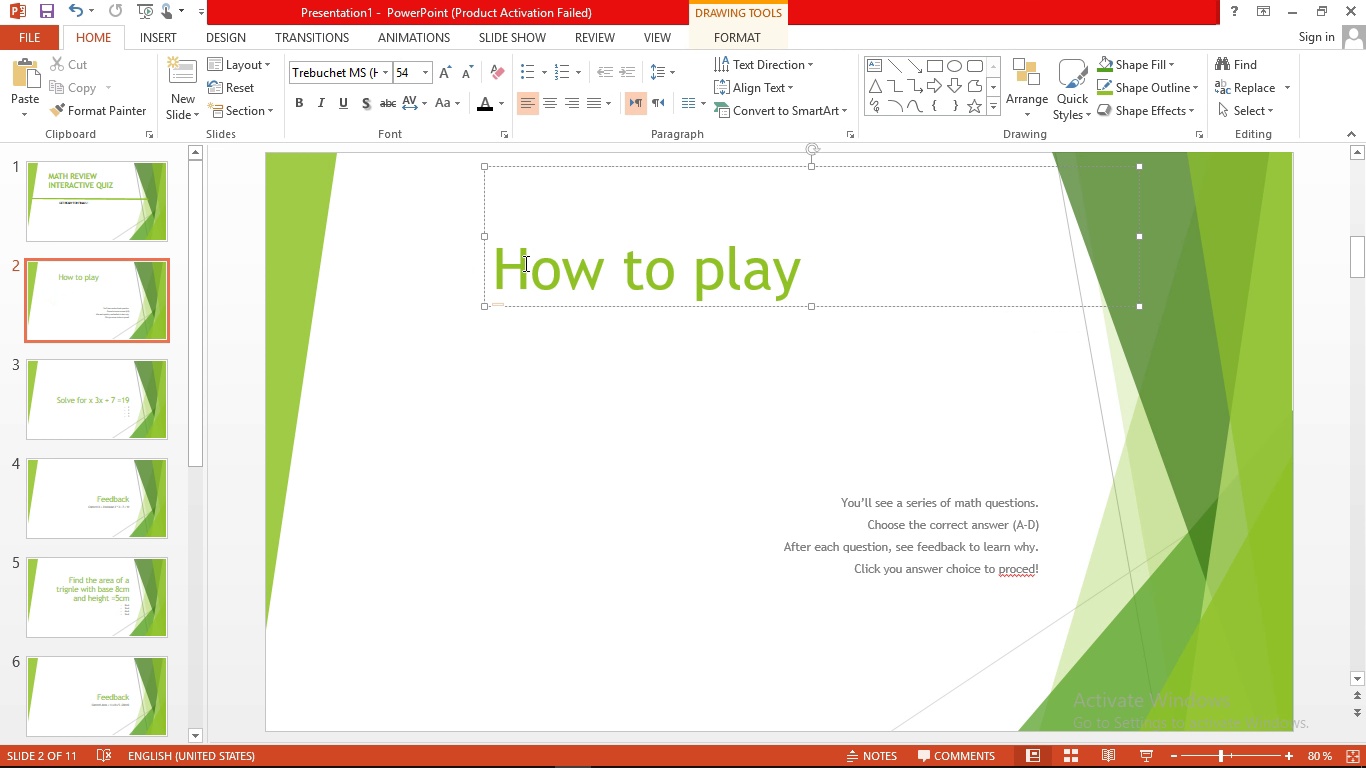 
left_click_drag(start_coordinate=[501, 259], to_coordinate=[799, 276])
 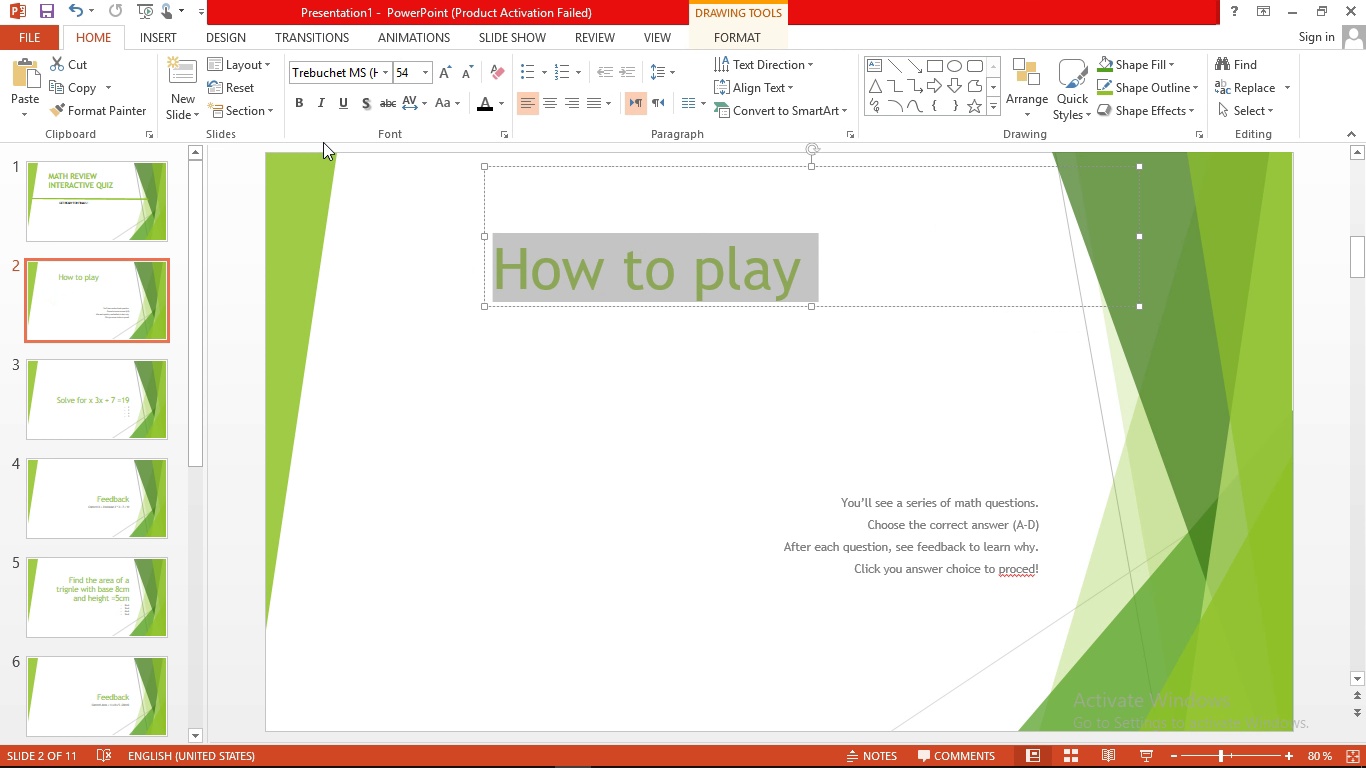 
left_click([298, 102])
 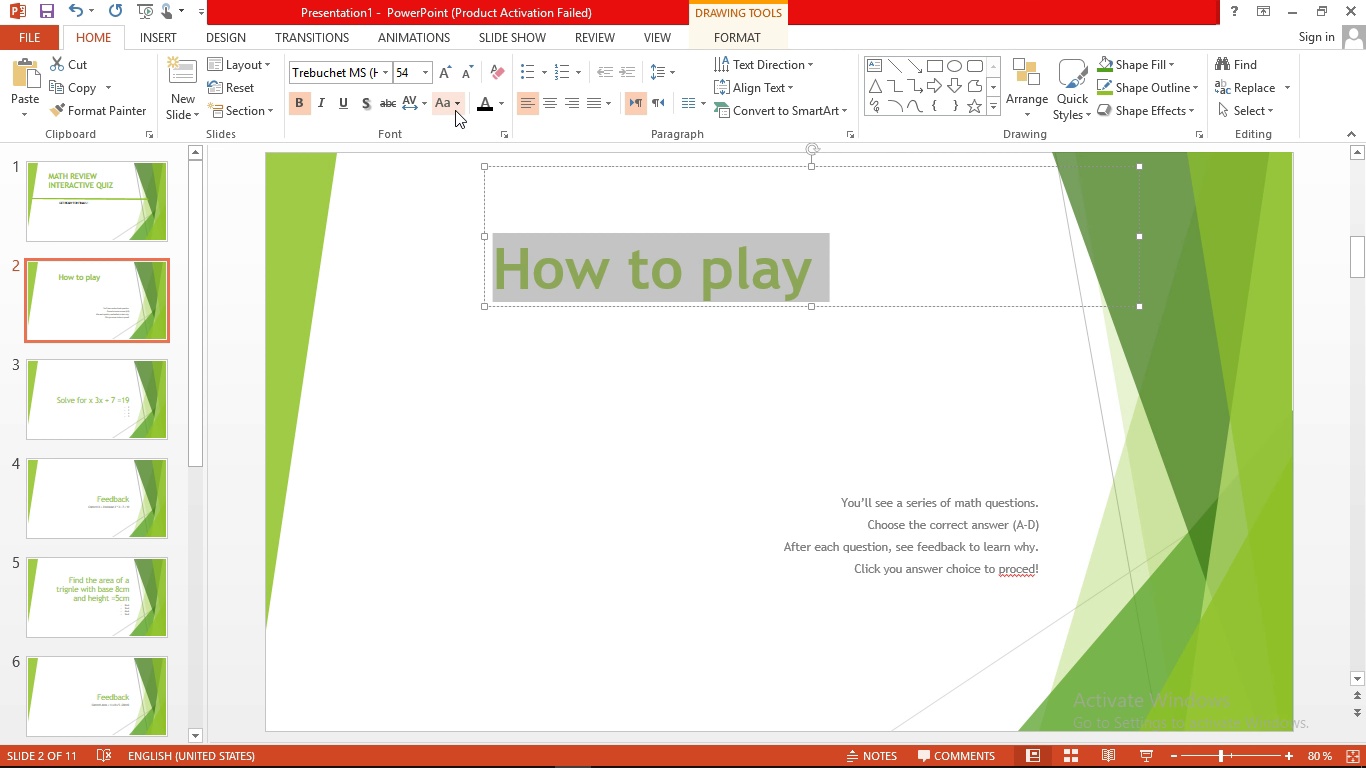 
left_click([455, 110])
 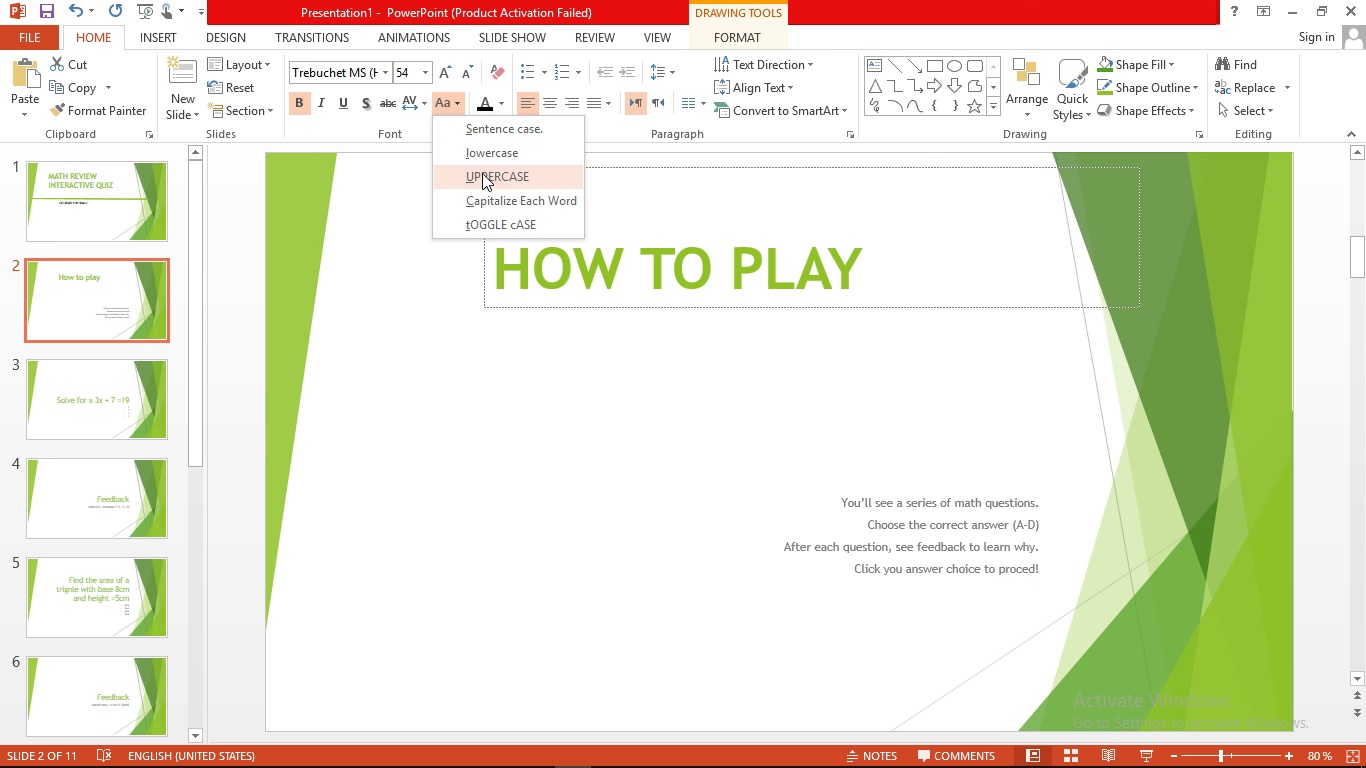 
left_click([482, 173])
 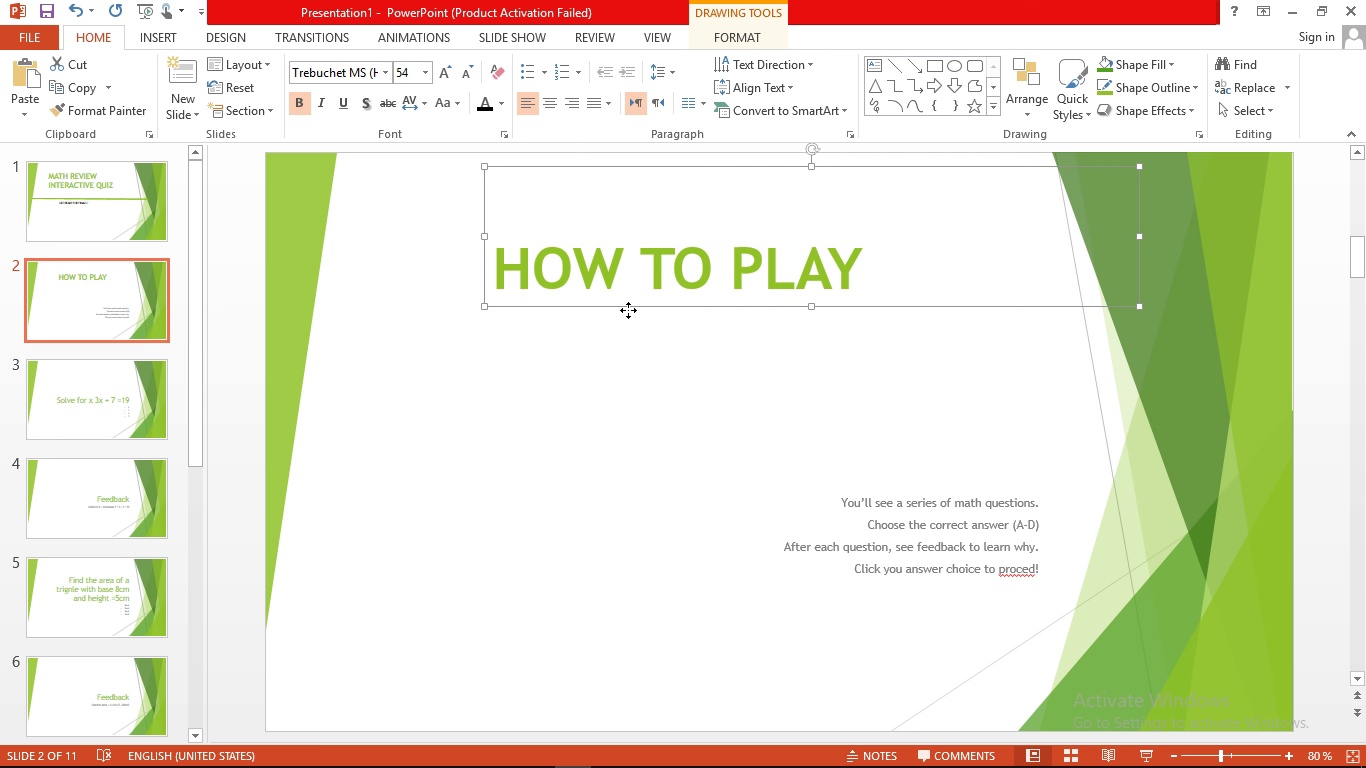 
left_click_drag(start_coordinate=[628, 310], to_coordinate=[639, 274])
 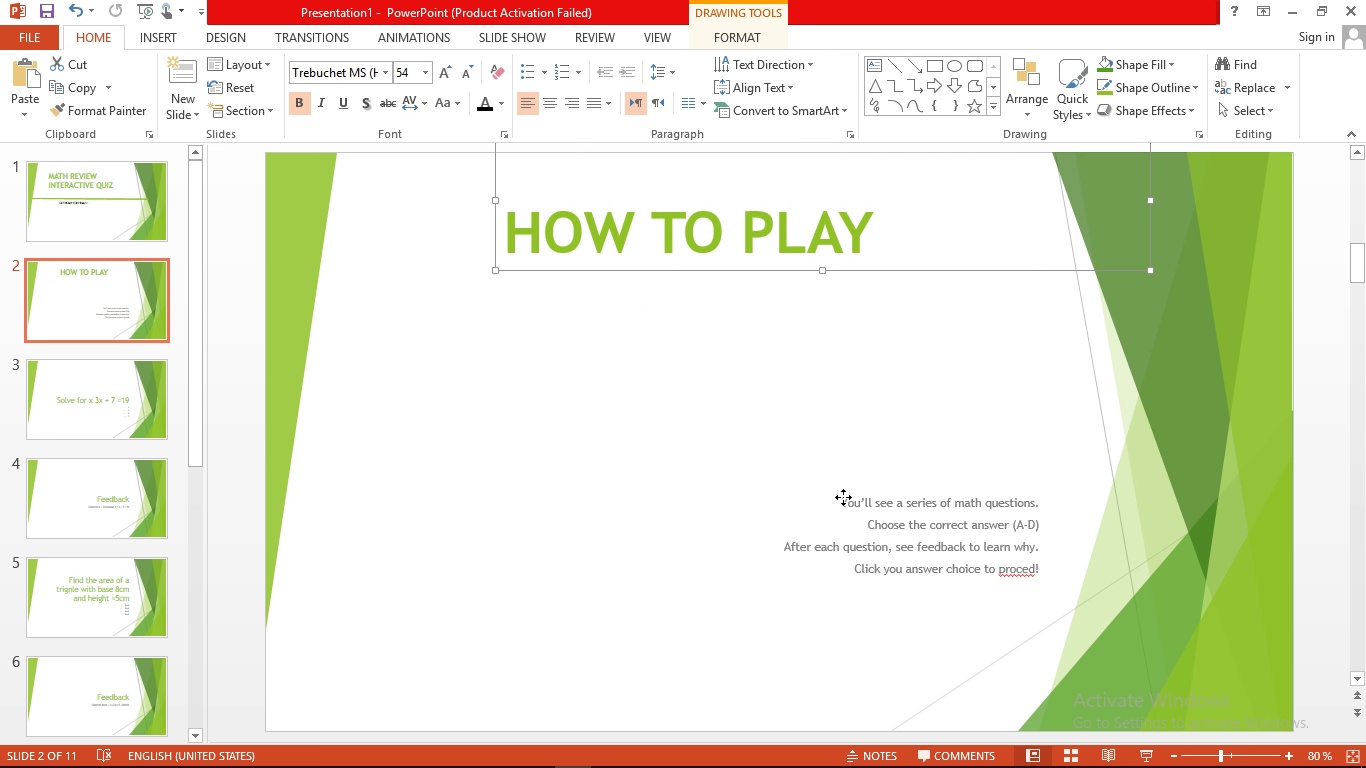 
left_click([843, 497])
 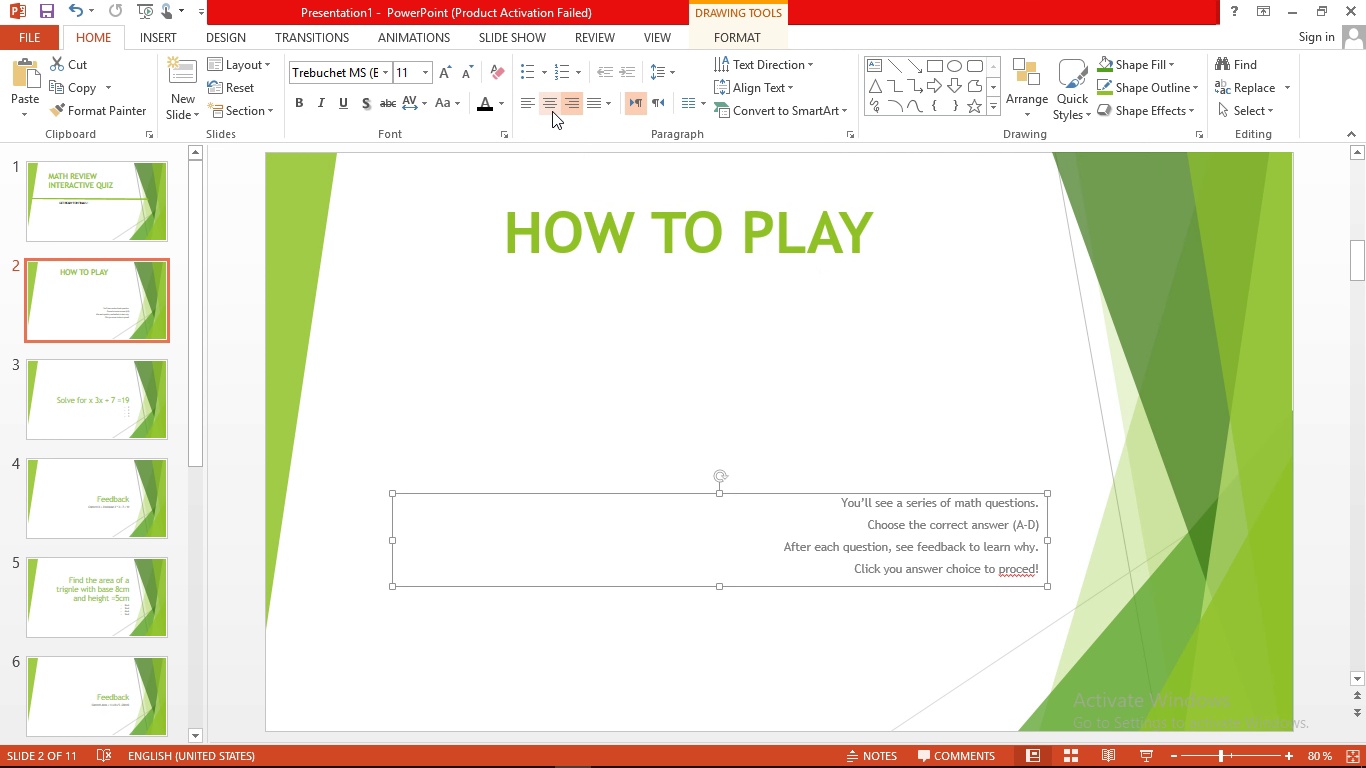 
left_click([518, 108])
 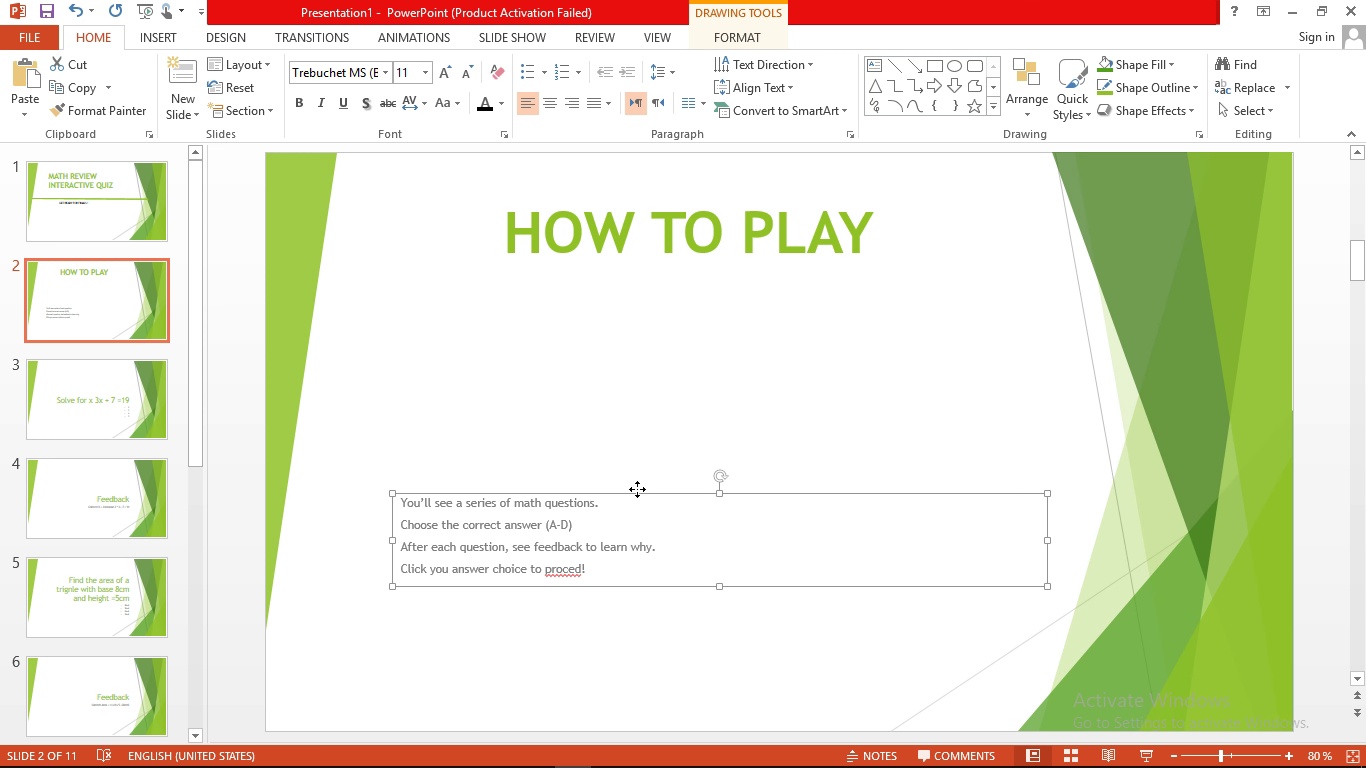 
left_click_drag(start_coordinate=[637, 489], to_coordinate=[653, 369])
 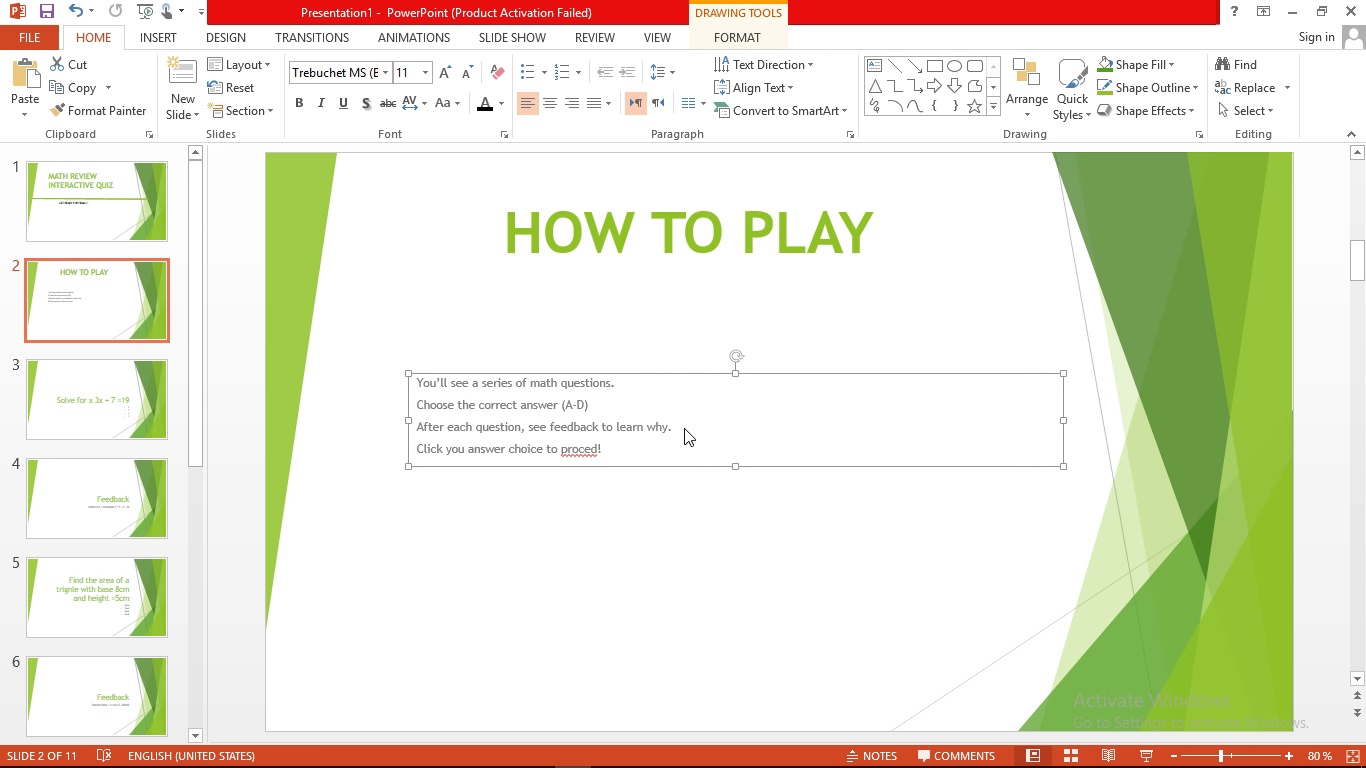 
left_click([684, 428])
 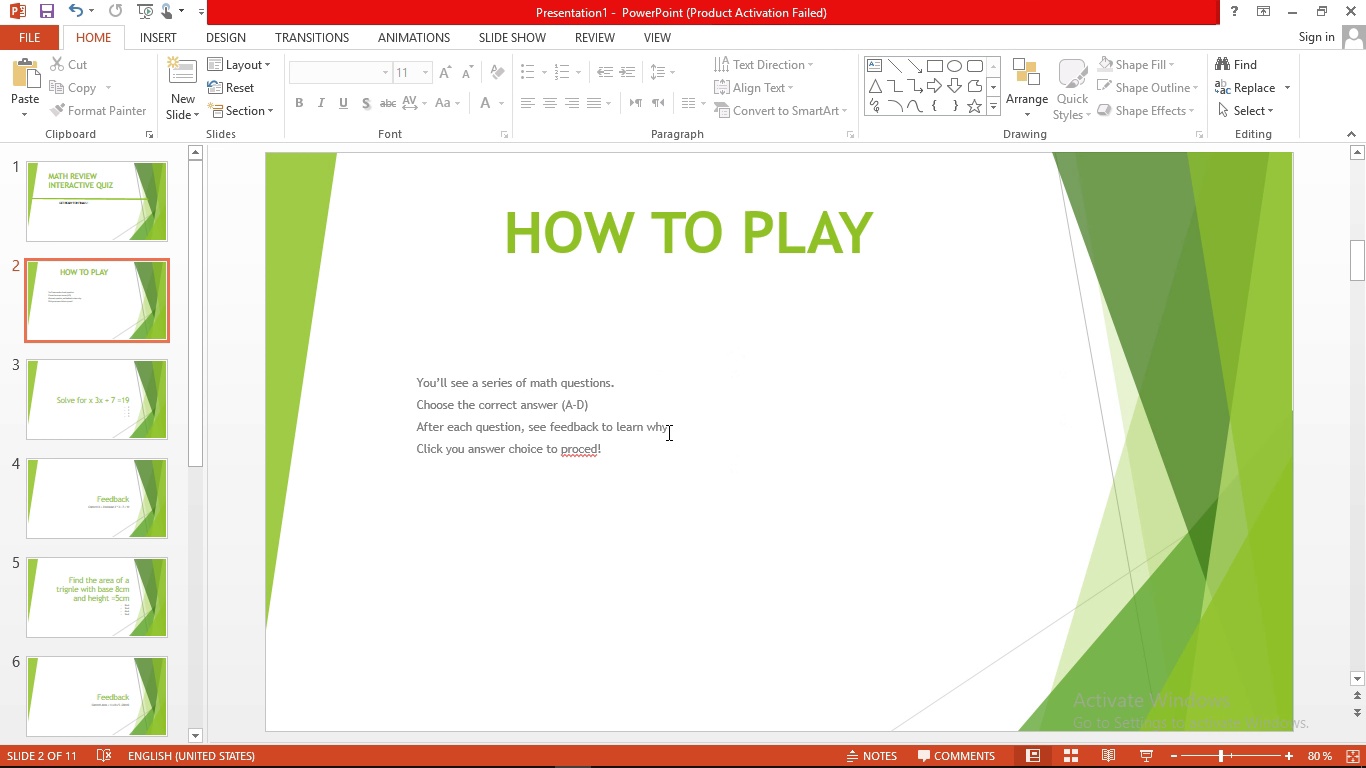 
left_click([672, 432])
 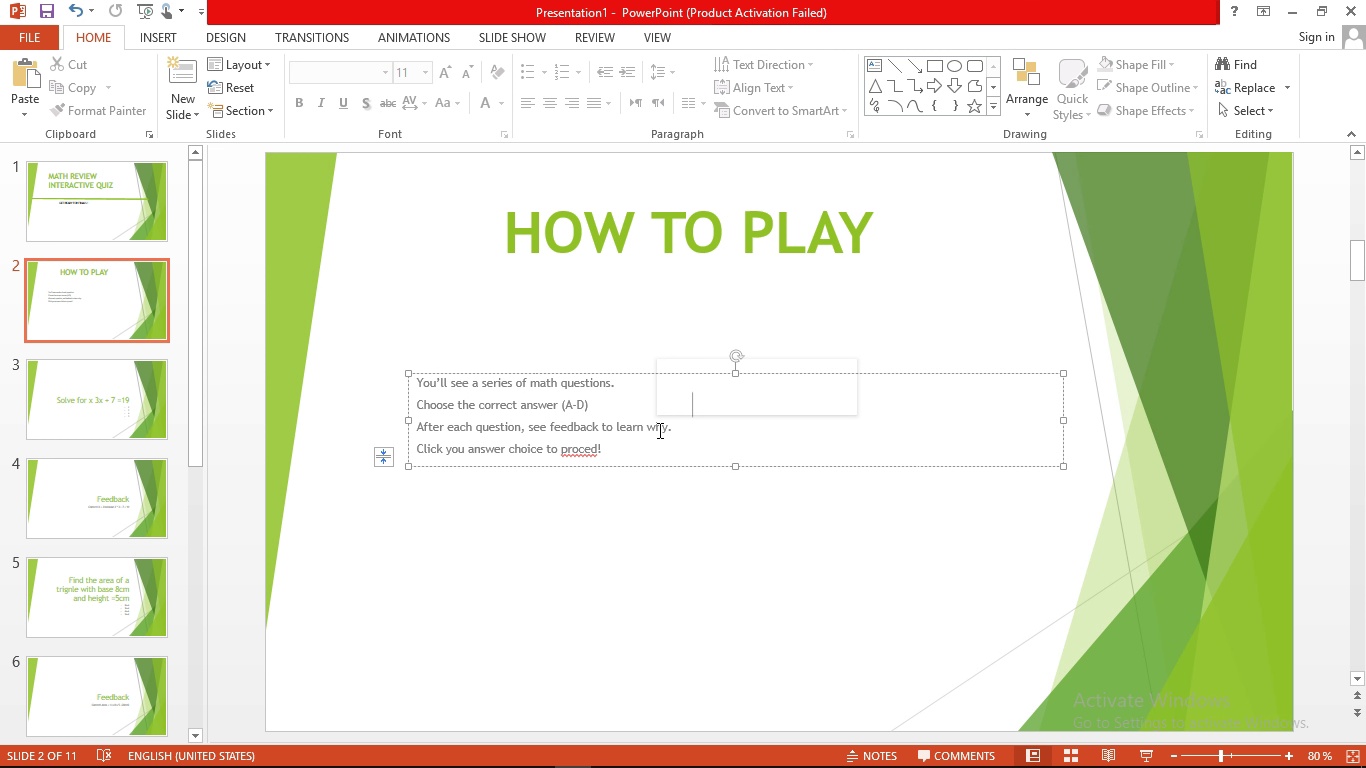 
double_click([658, 430])
 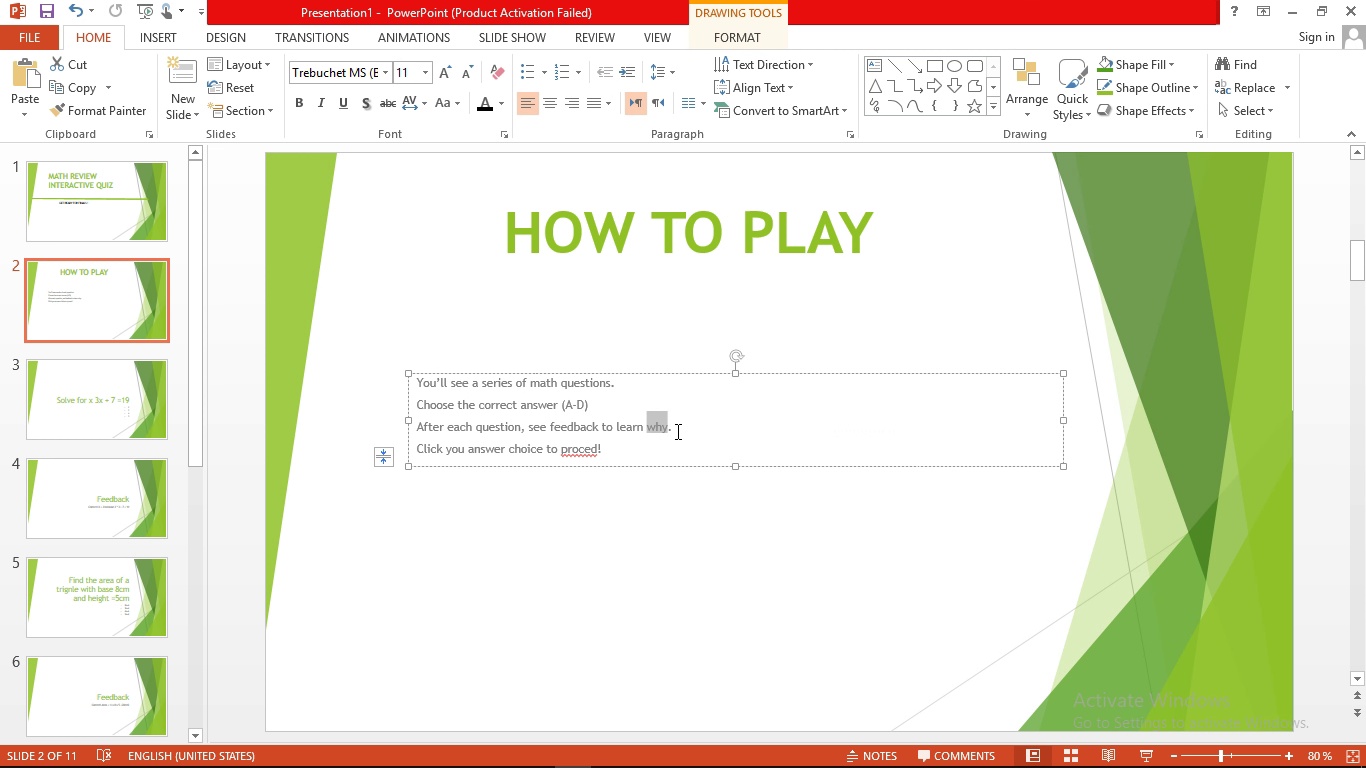 
left_click([676, 431])
 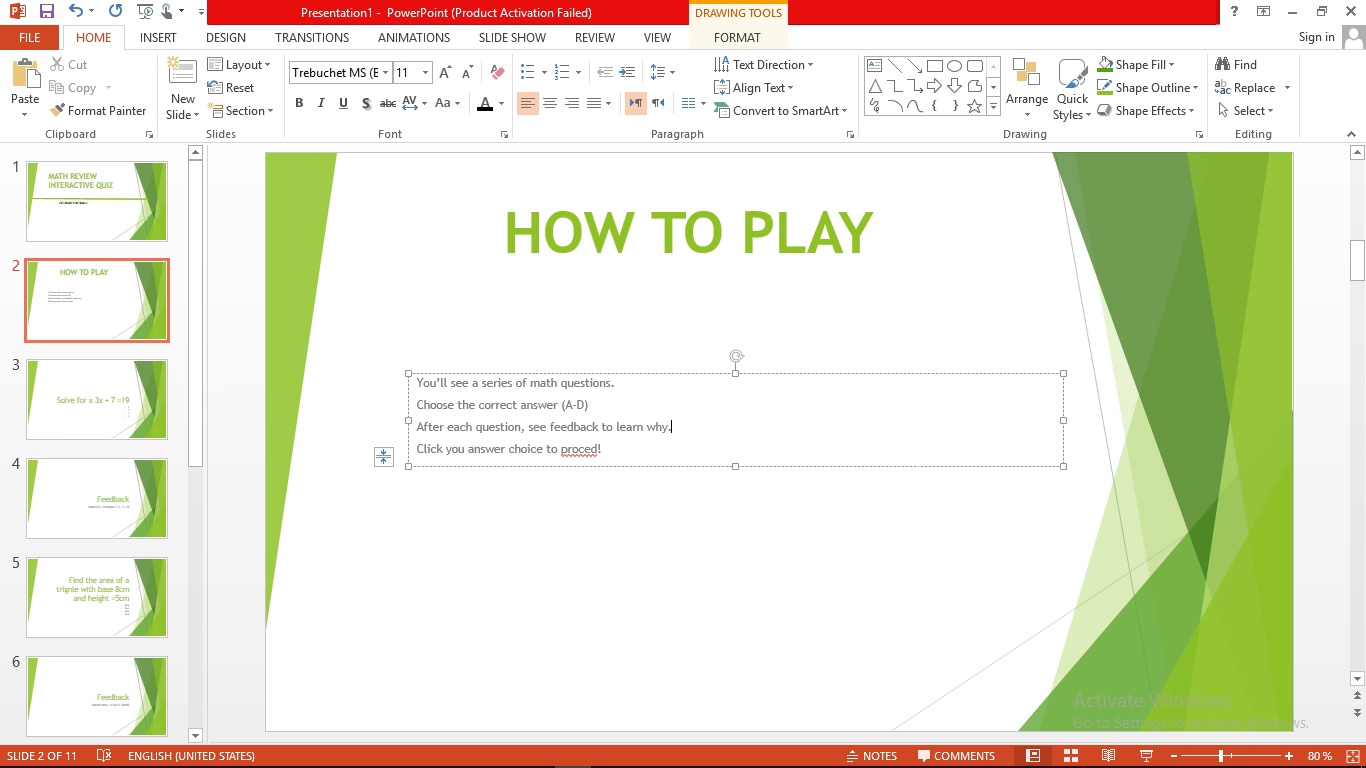 
key(Enter)
 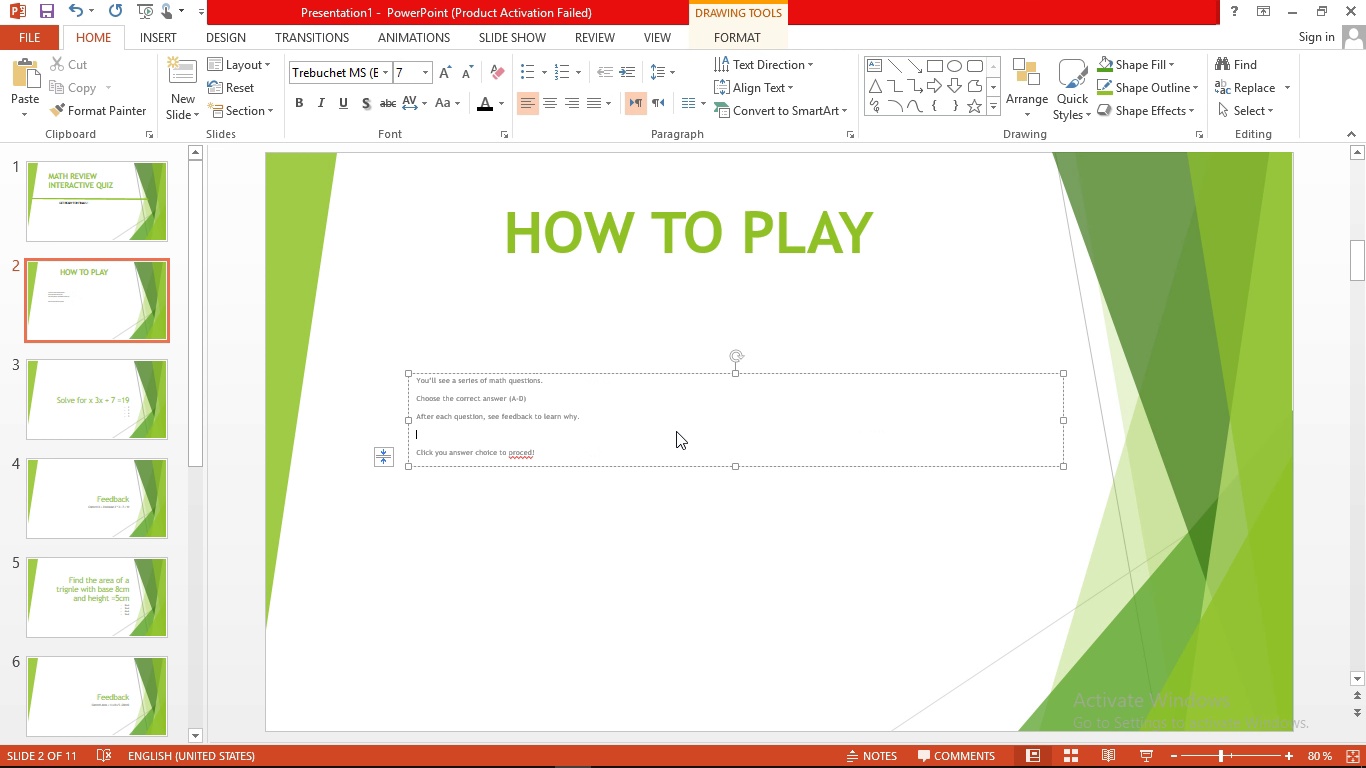 
key(Enter)
 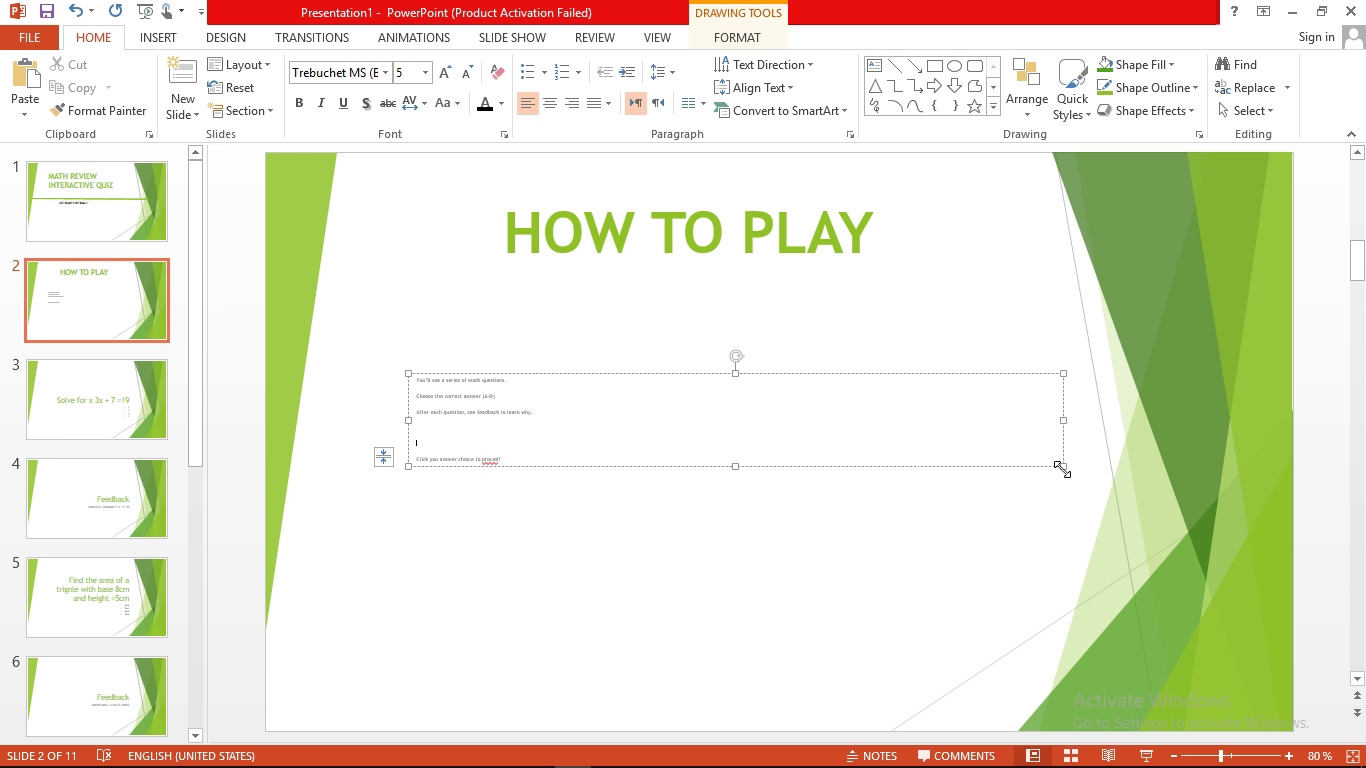 
left_click_drag(start_coordinate=[1061, 465], to_coordinate=[1100, 555])
 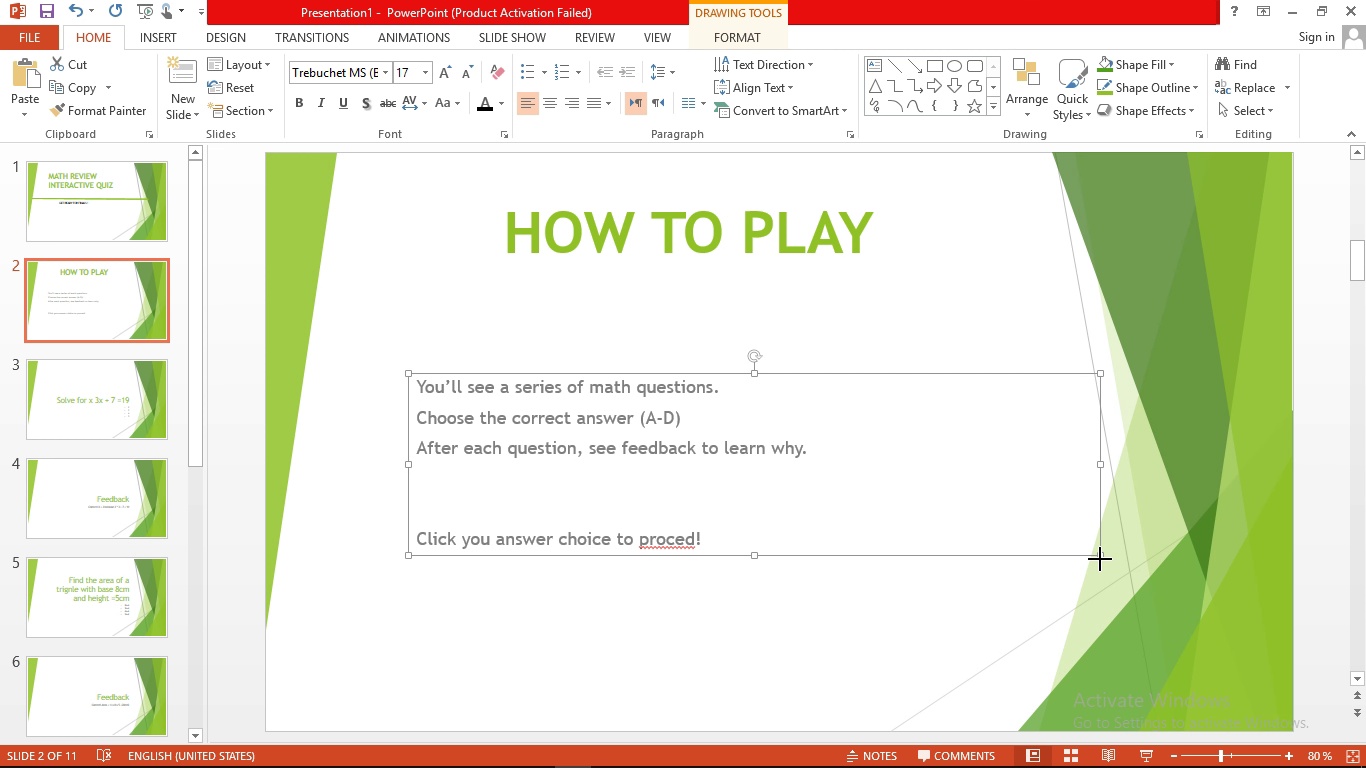 
left_click_drag(start_coordinate=[1100, 556], to_coordinate=[1104, 591])
 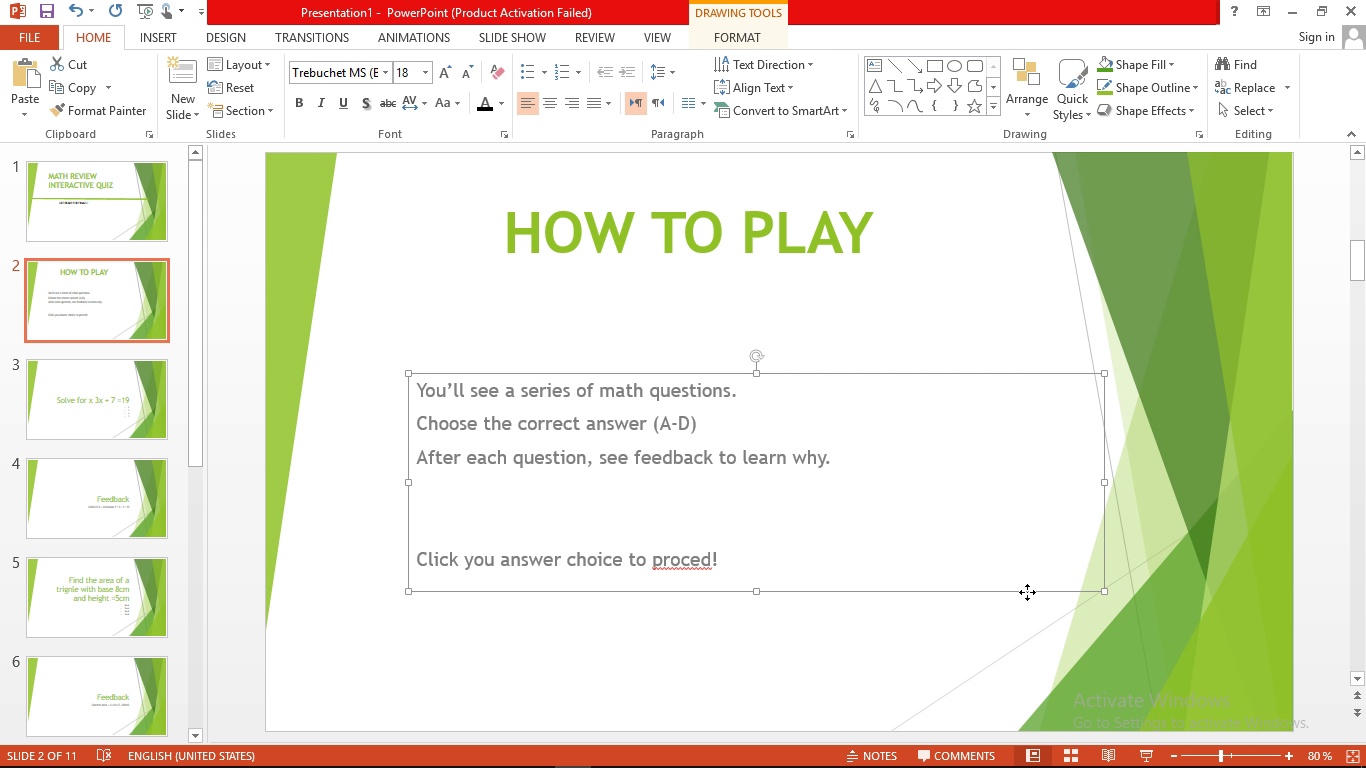 
left_click_drag(start_coordinate=[1027, 592], to_coordinate=[985, 545])
 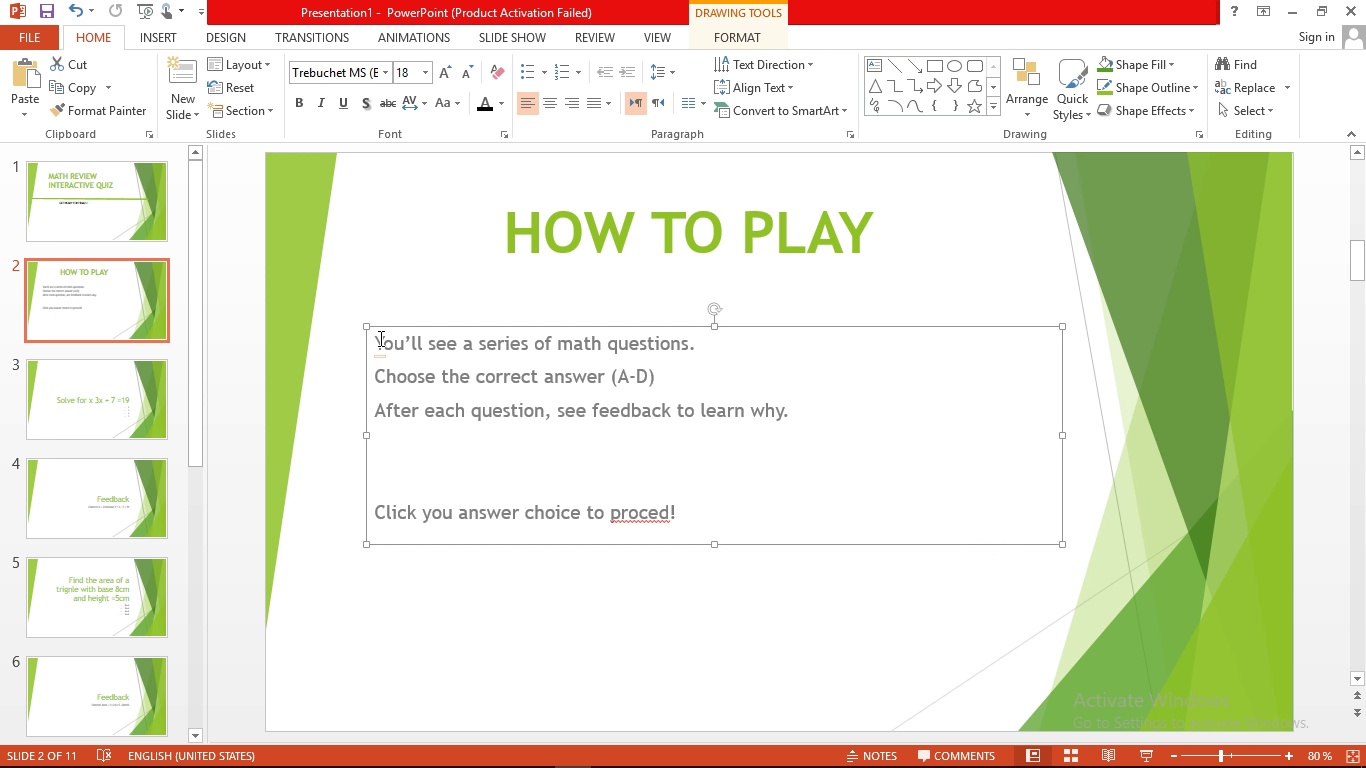 
left_click_drag(start_coordinate=[379, 338], to_coordinate=[824, 439])
 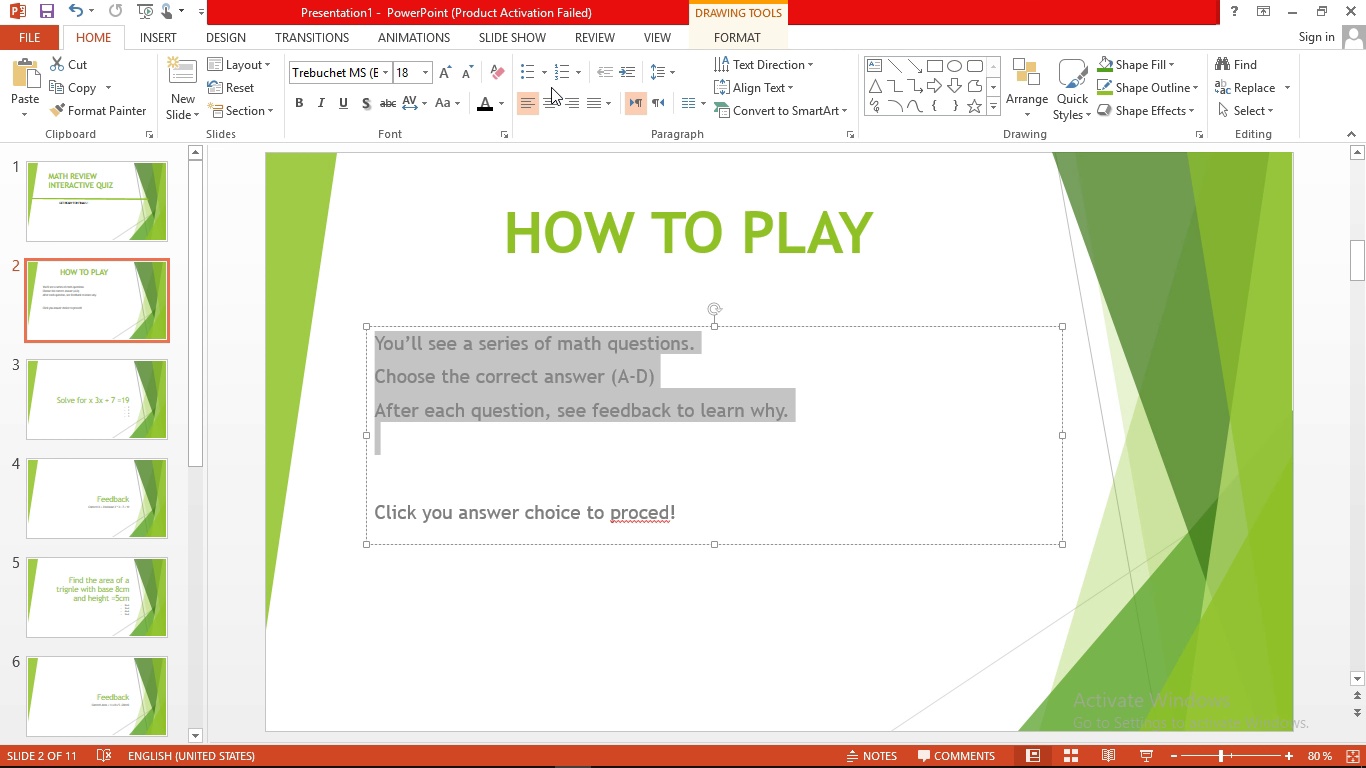 
left_click([547, 82])
 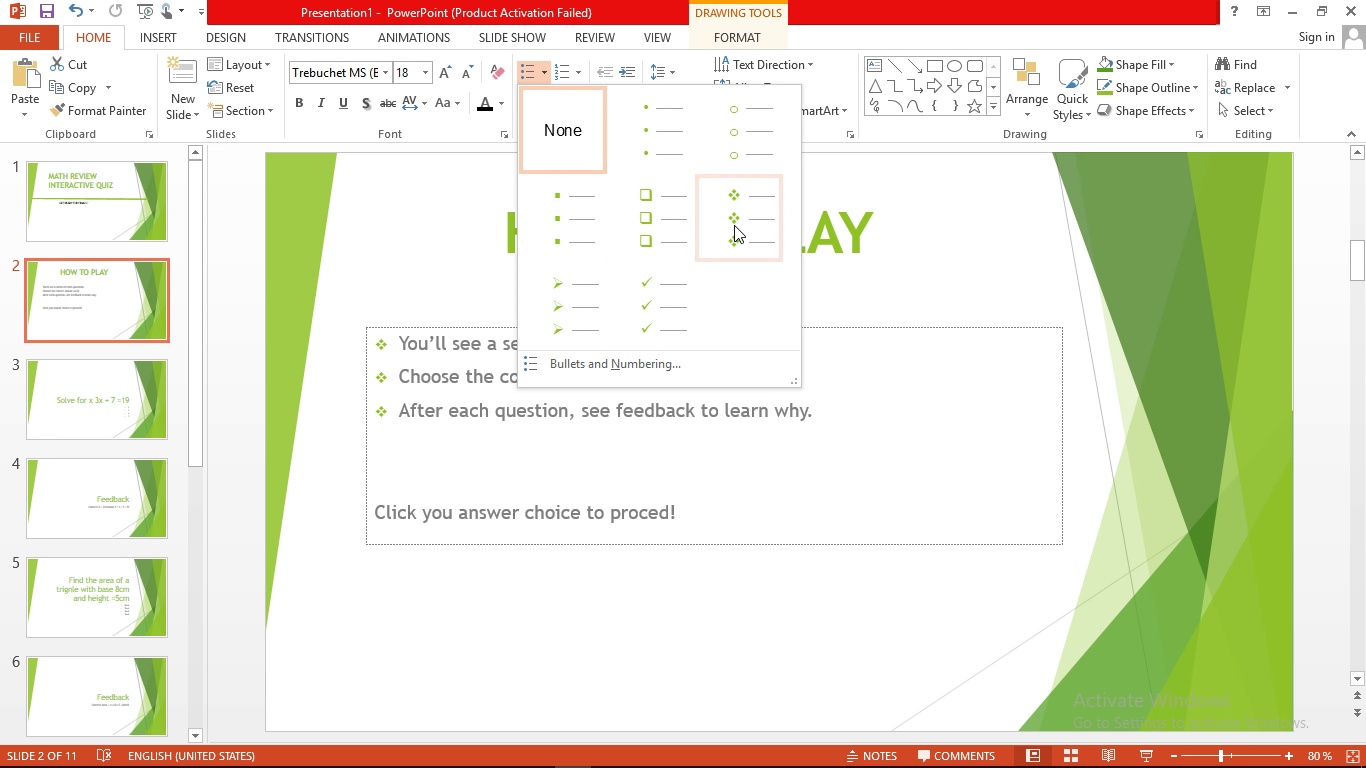 
left_click([734, 225])
 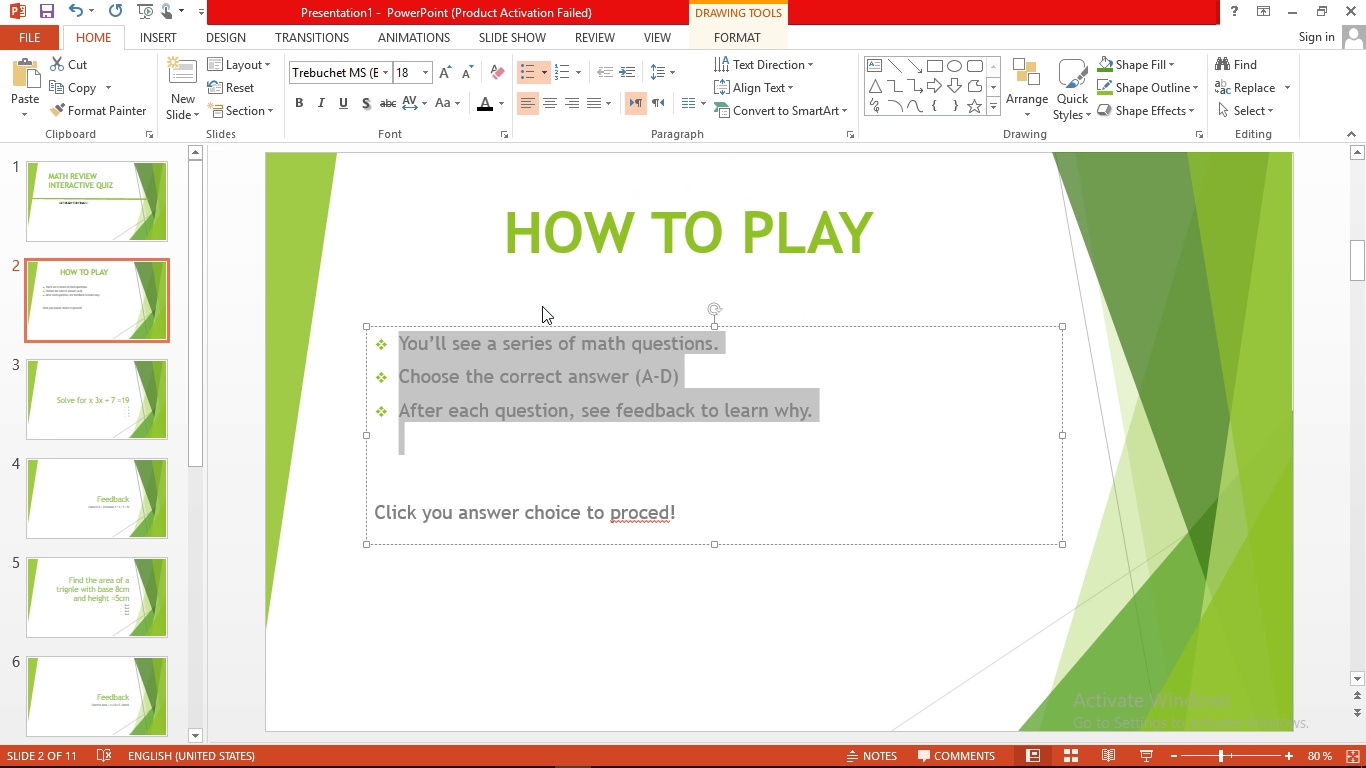 
left_click([519, 370])
 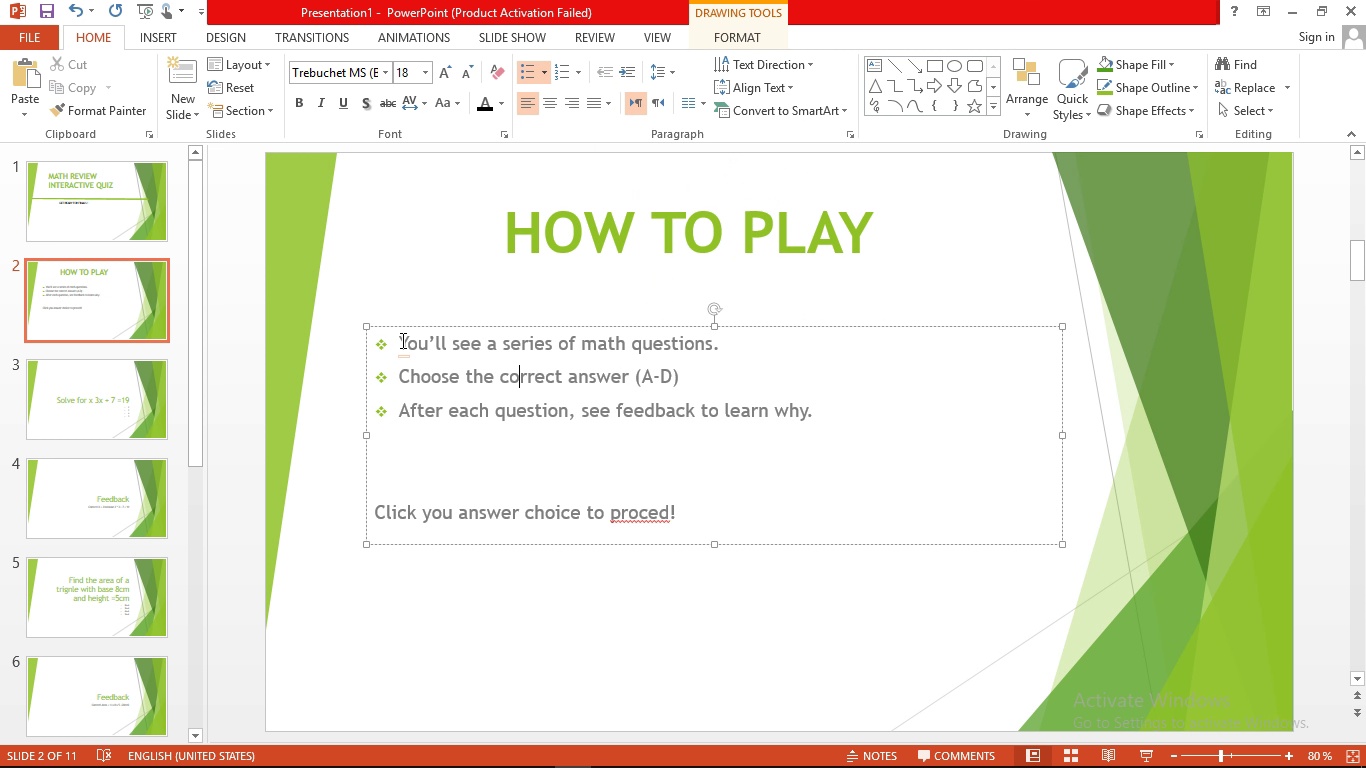 
left_click_drag(start_coordinate=[401, 340], to_coordinate=[853, 598])
 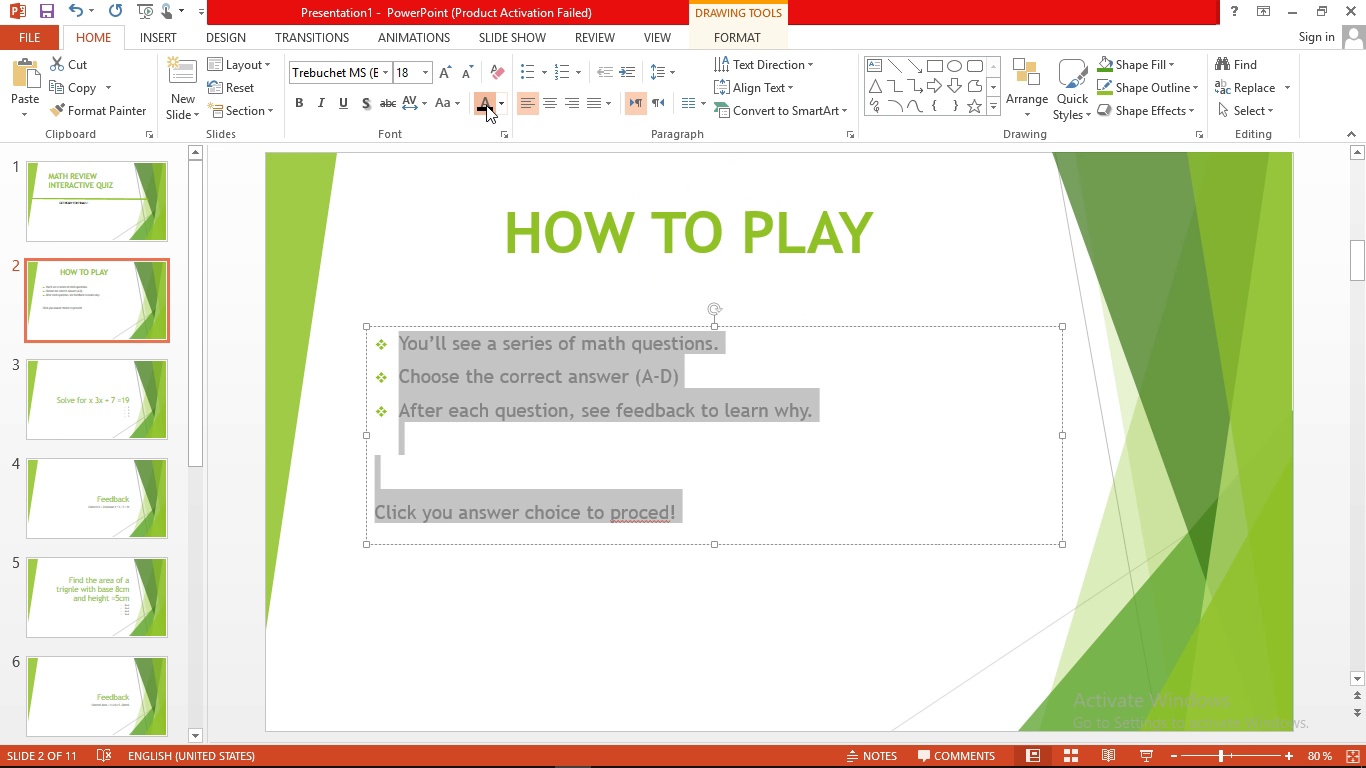 
left_click([486, 105])
 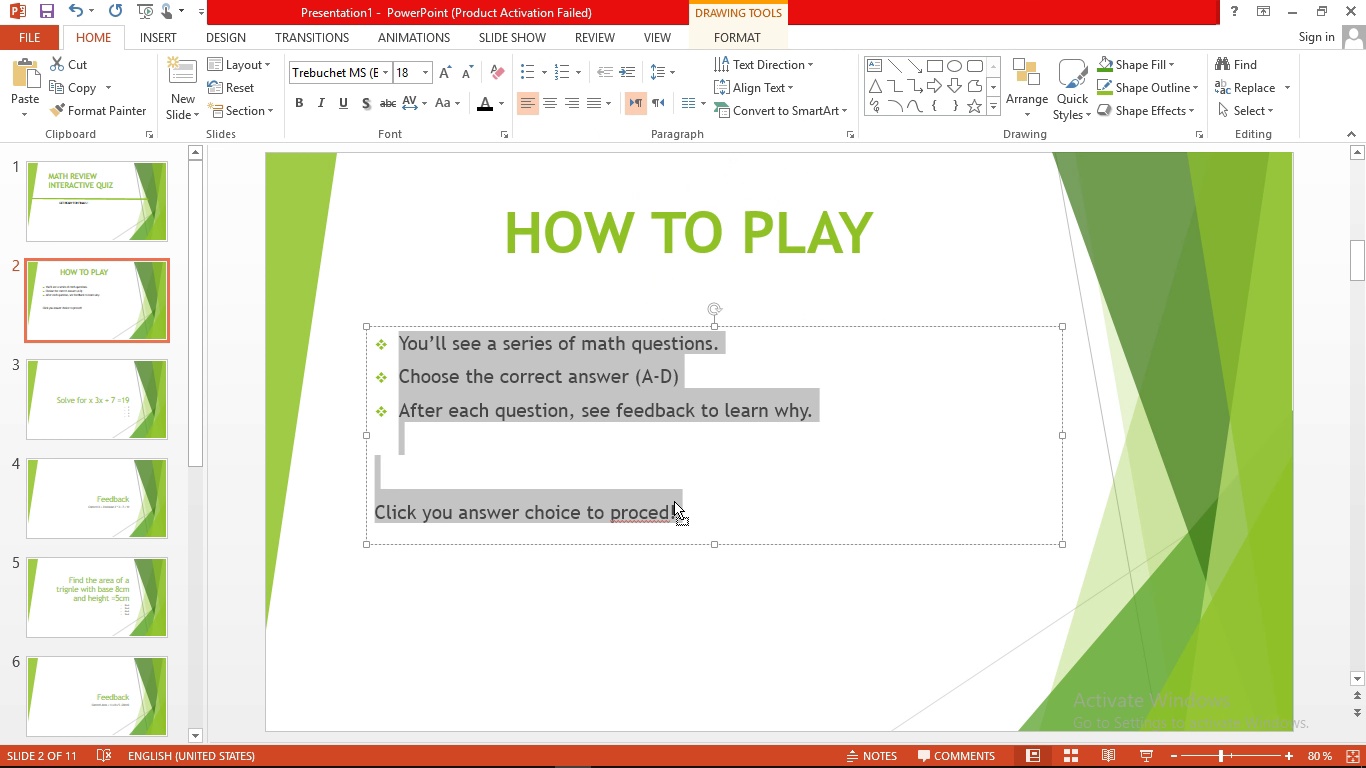 
left_click([674, 501])
 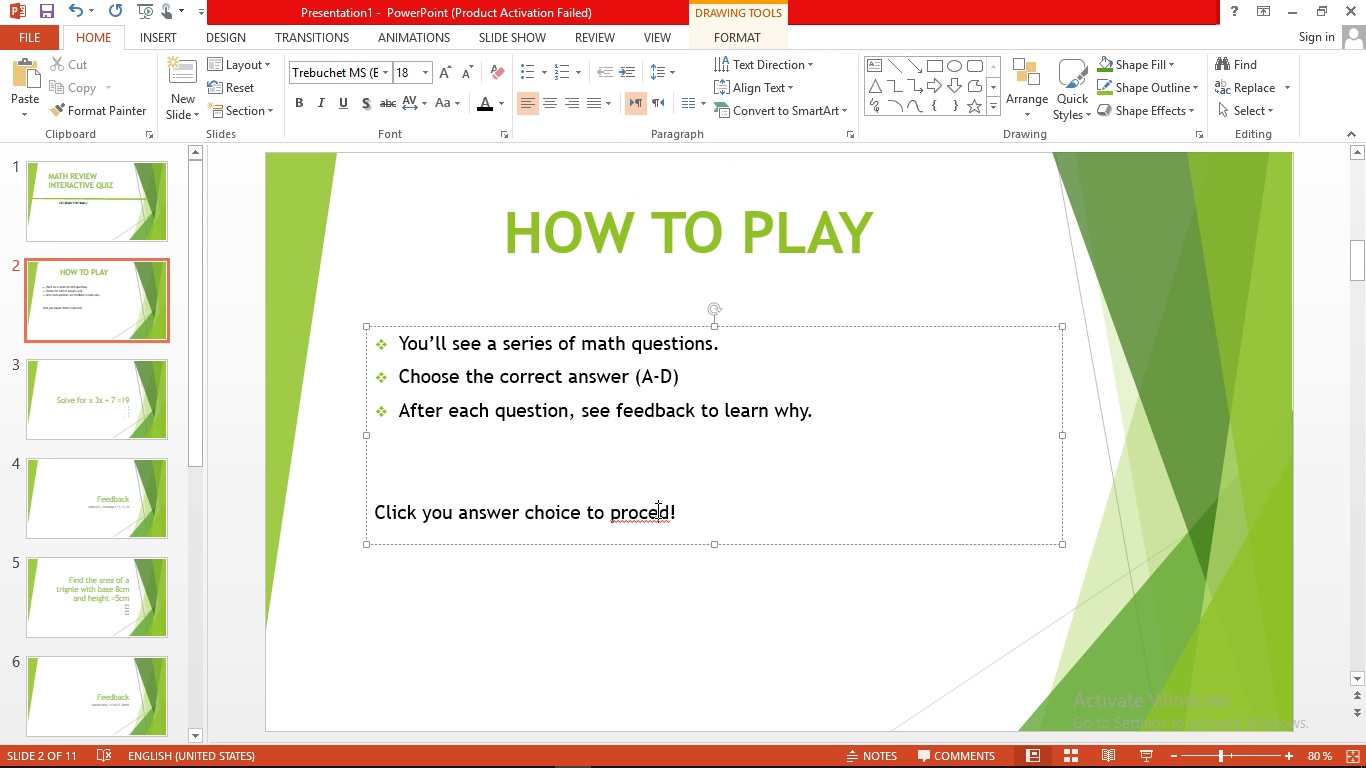 
left_click([656, 510])
 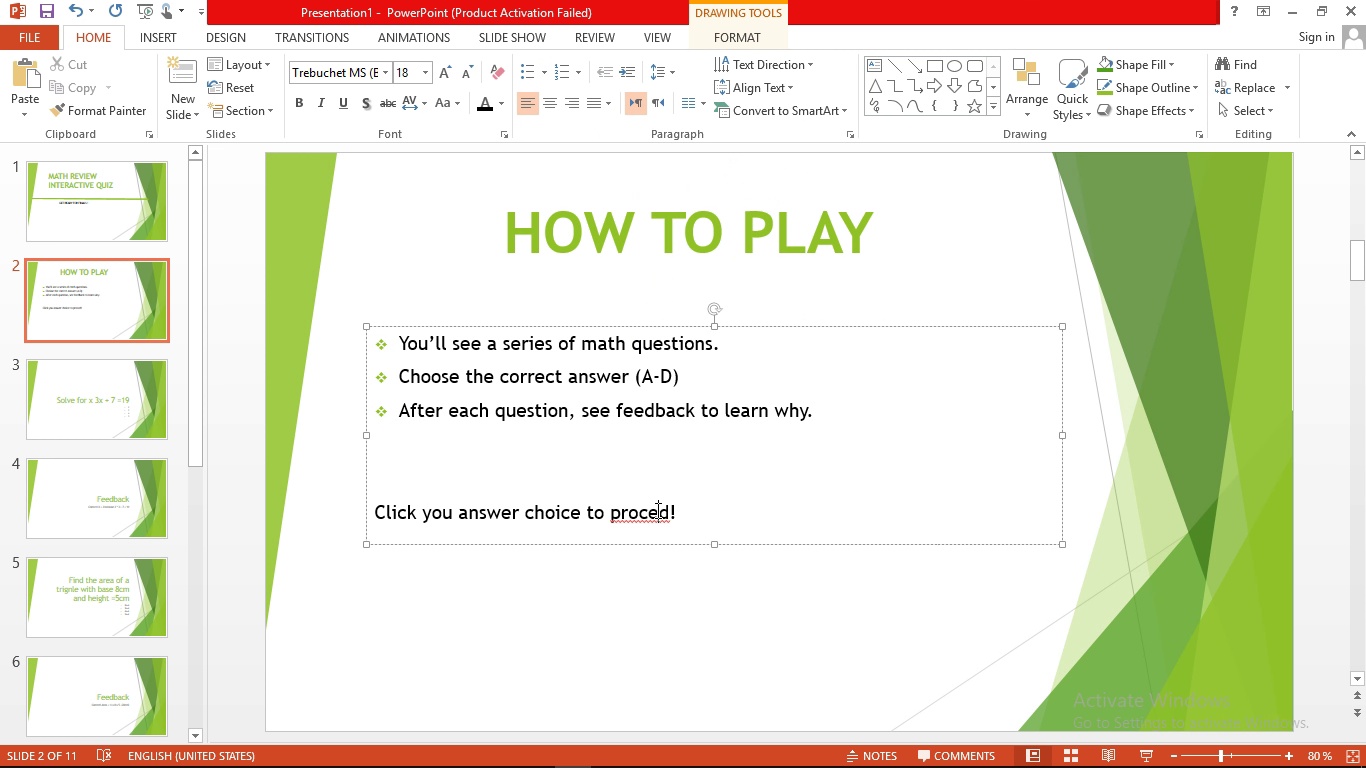 
right_click([656, 510])
 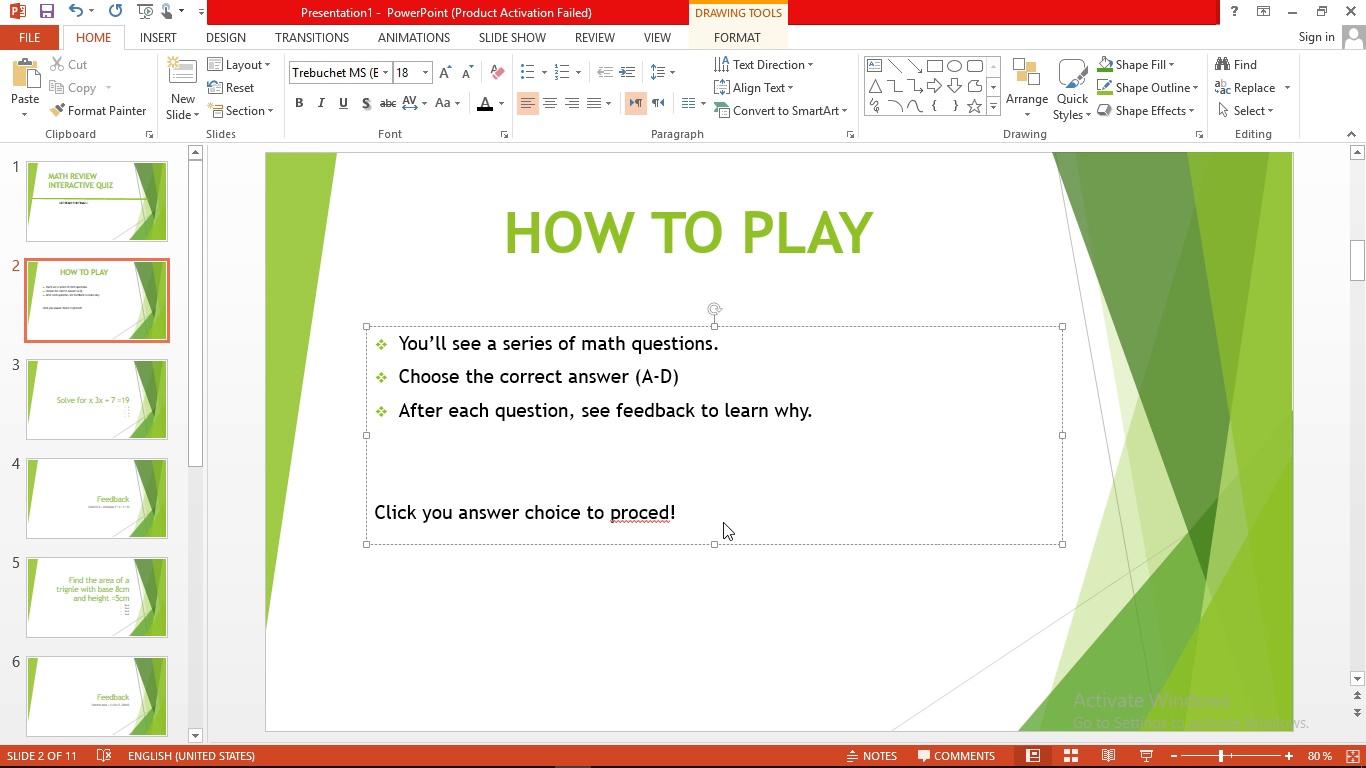 
left_click([723, 522])
 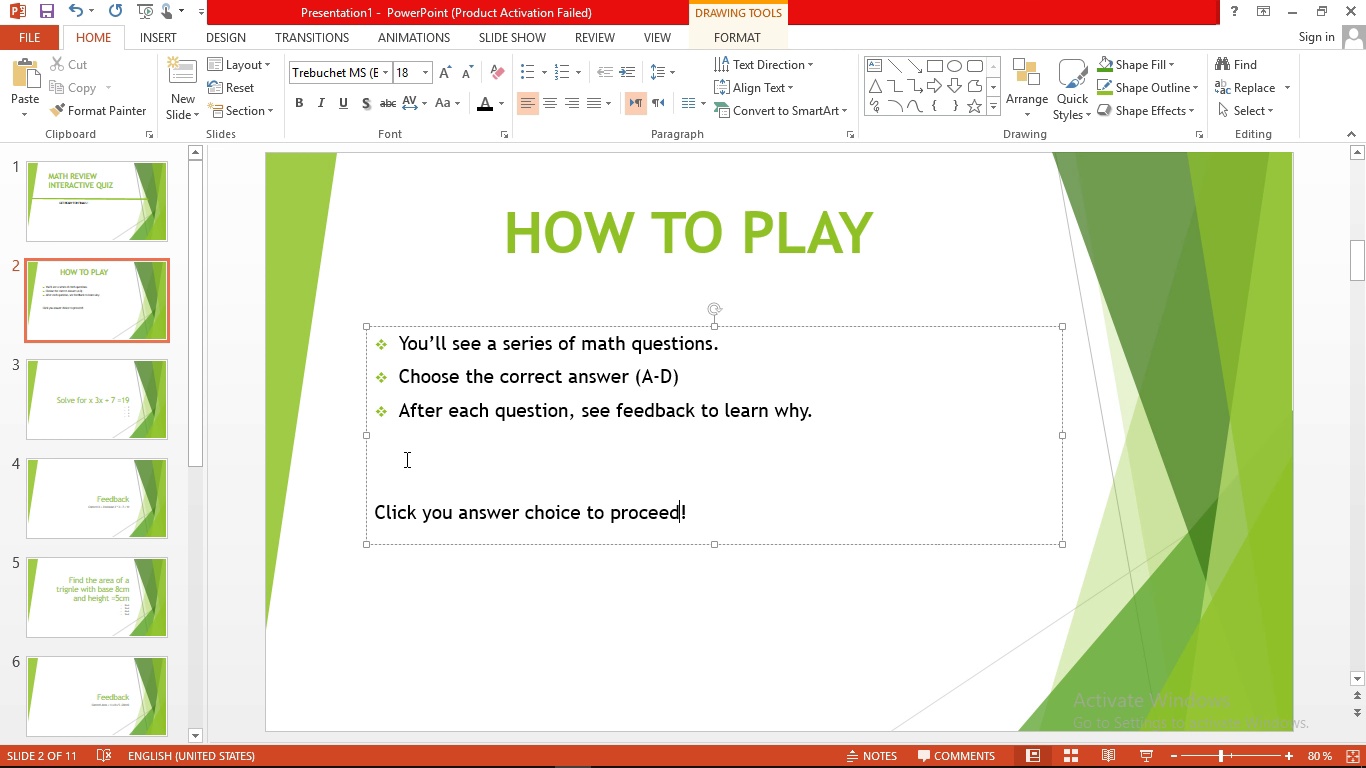 
wait(7.85)
 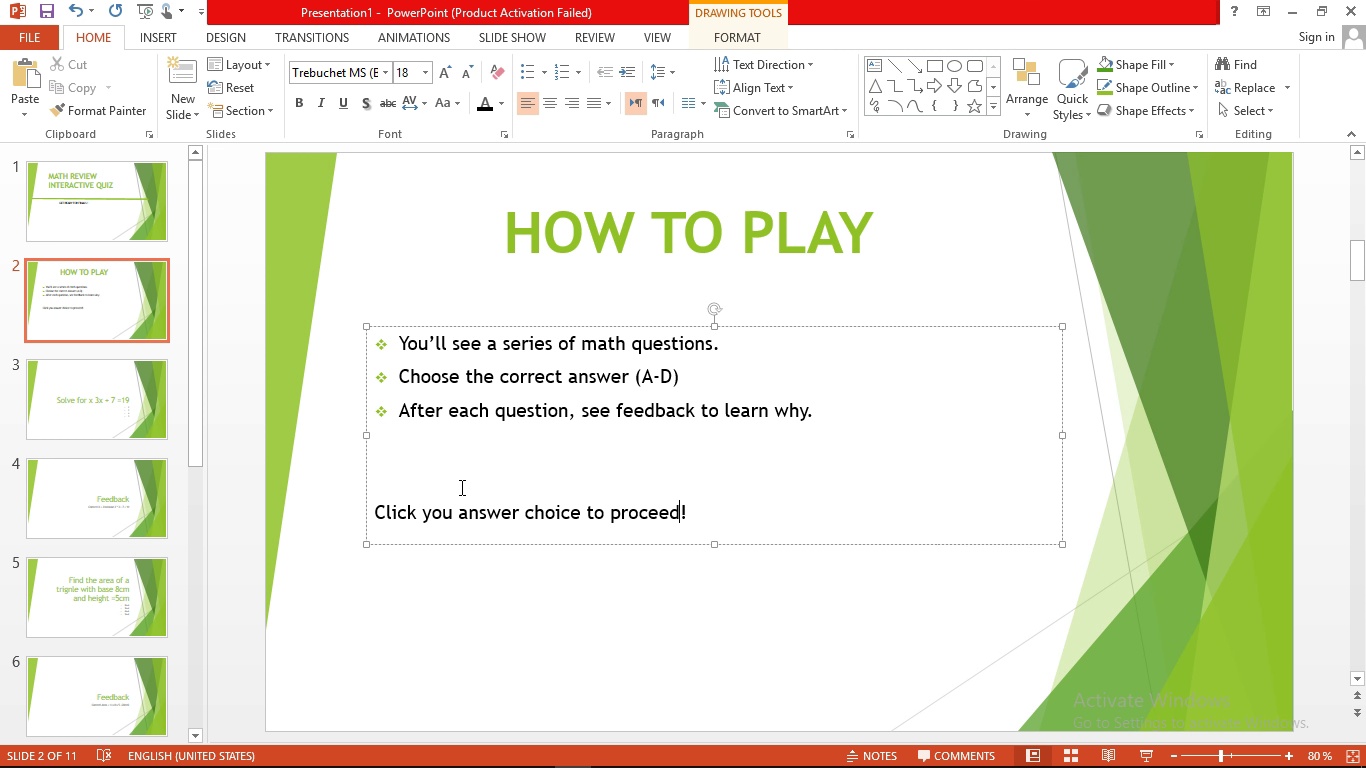 
left_click_drag(start_coordinate=[465, 326], to_coordinate=[450, 317])
 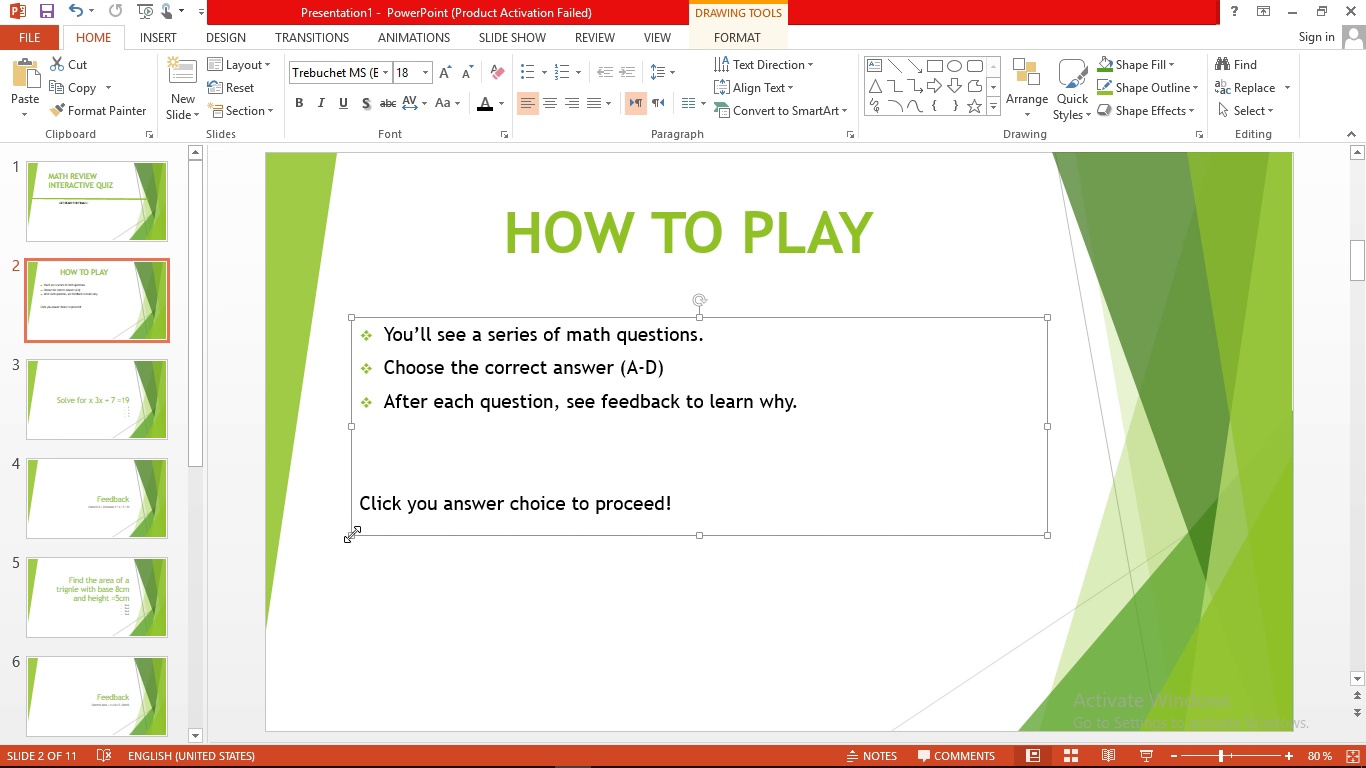 
left_click_drag(start_coordinate=[353, 537], to_coordinate=[340, 580])
 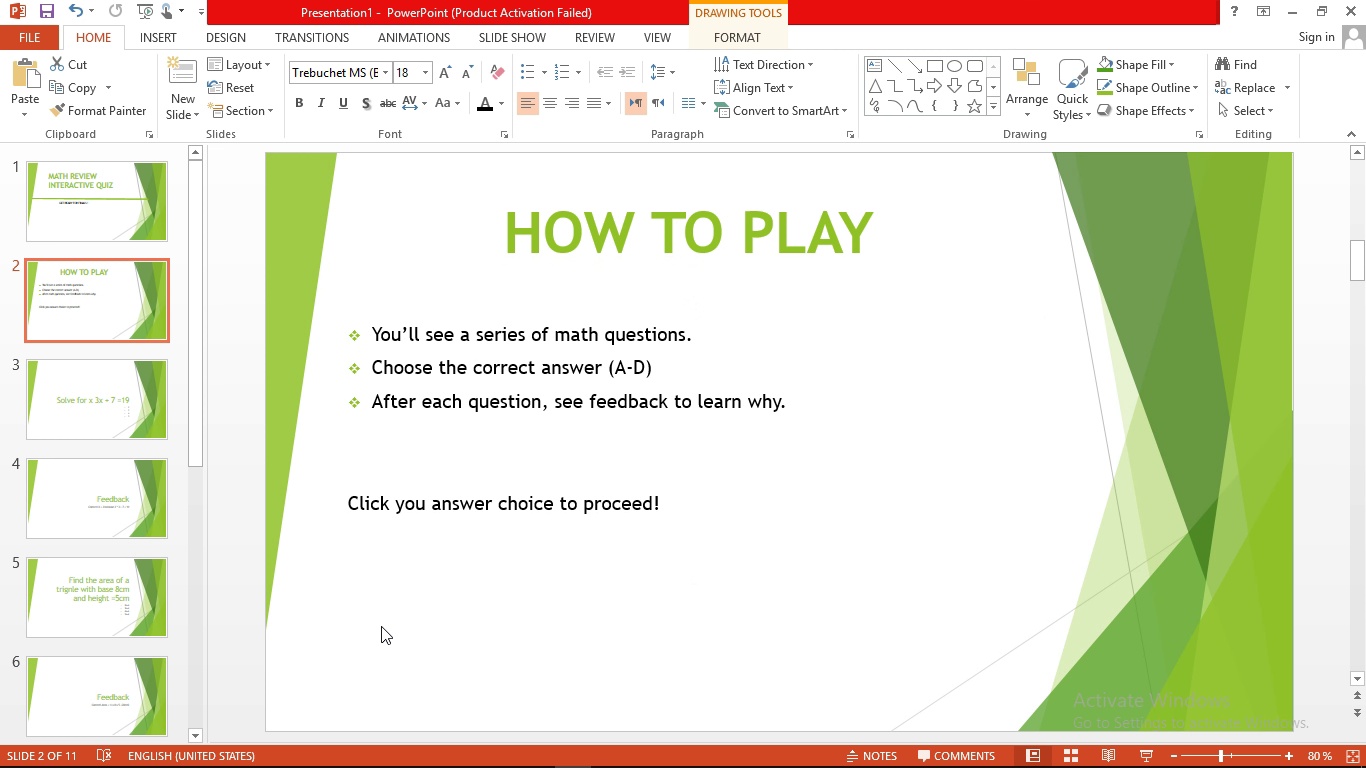 
left_click([381, 626])
 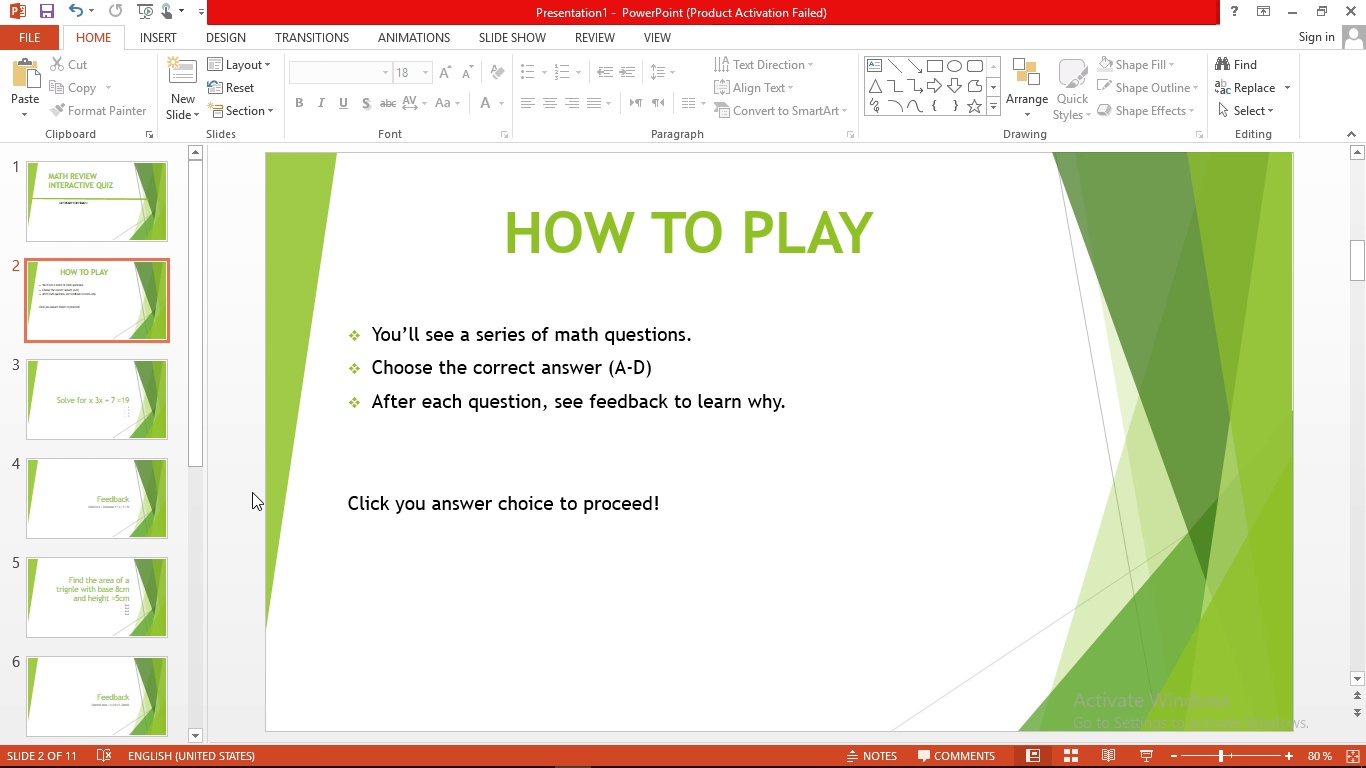 
wait(8.1)
 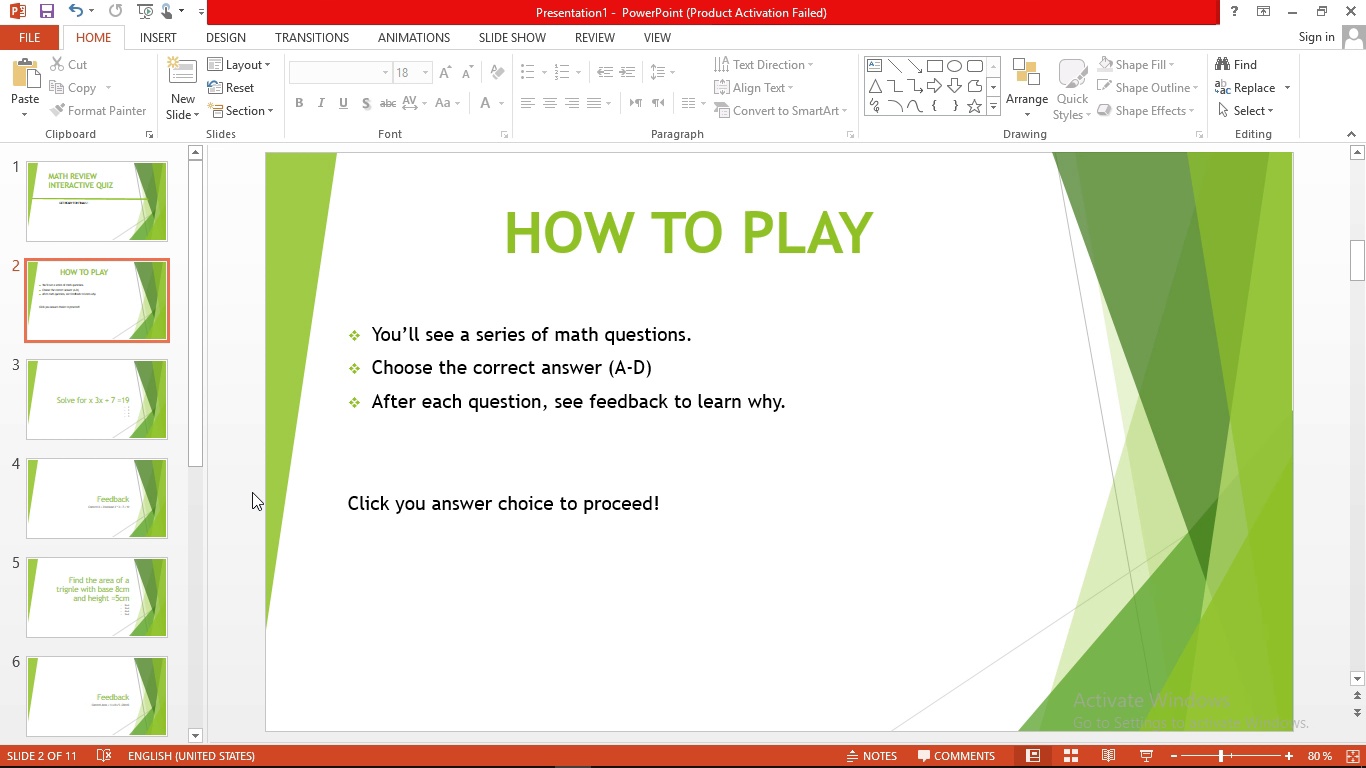 
left_click([96, 414])
 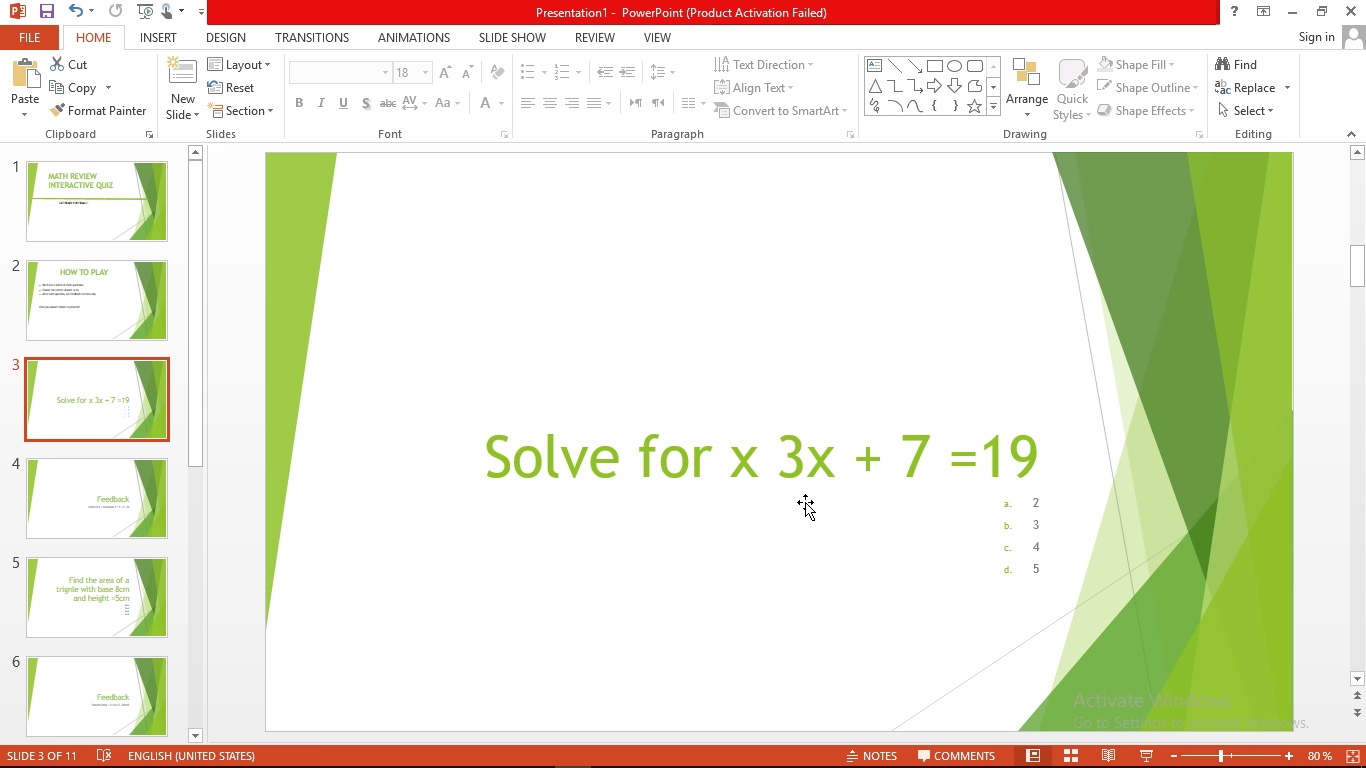 
left_click([805, 502])
 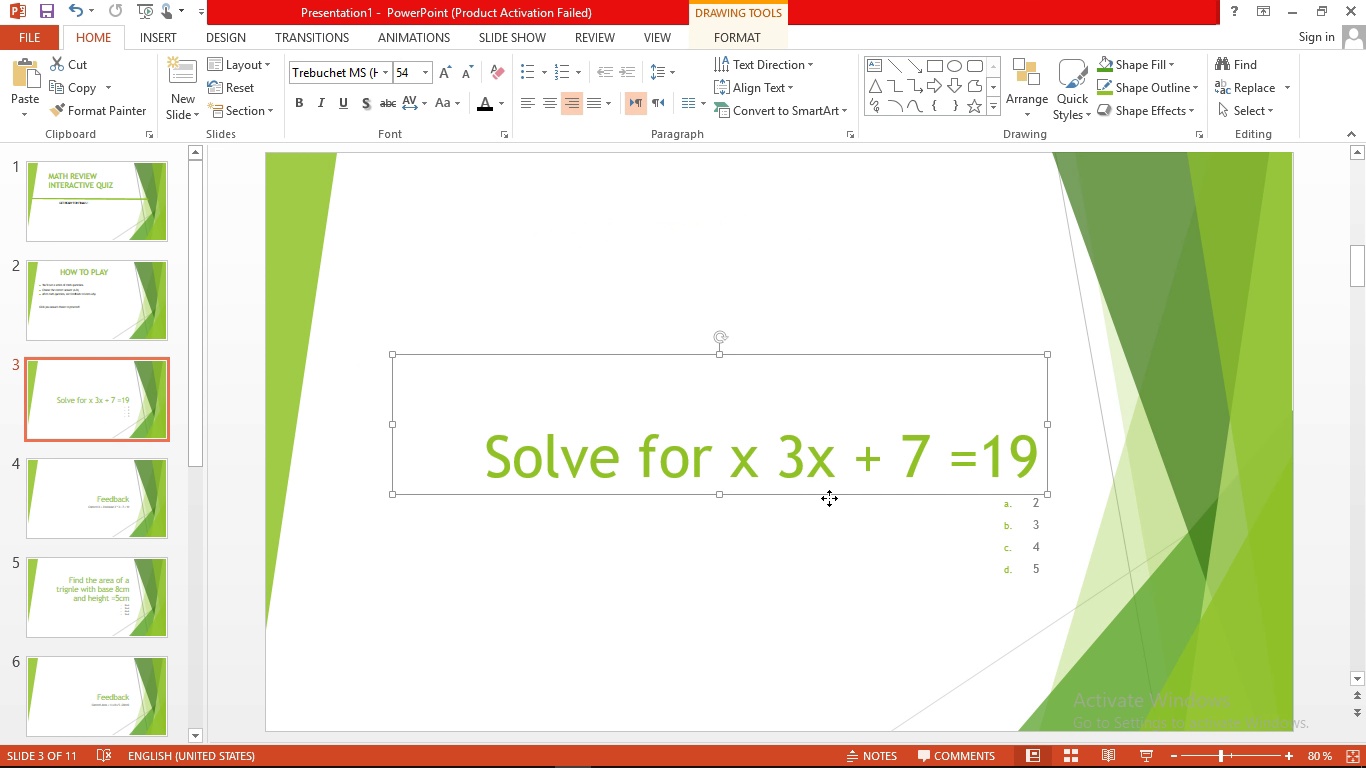 
left_click_drag(start_coordinate=[829, 498], to_coordinate=[769, 334])
 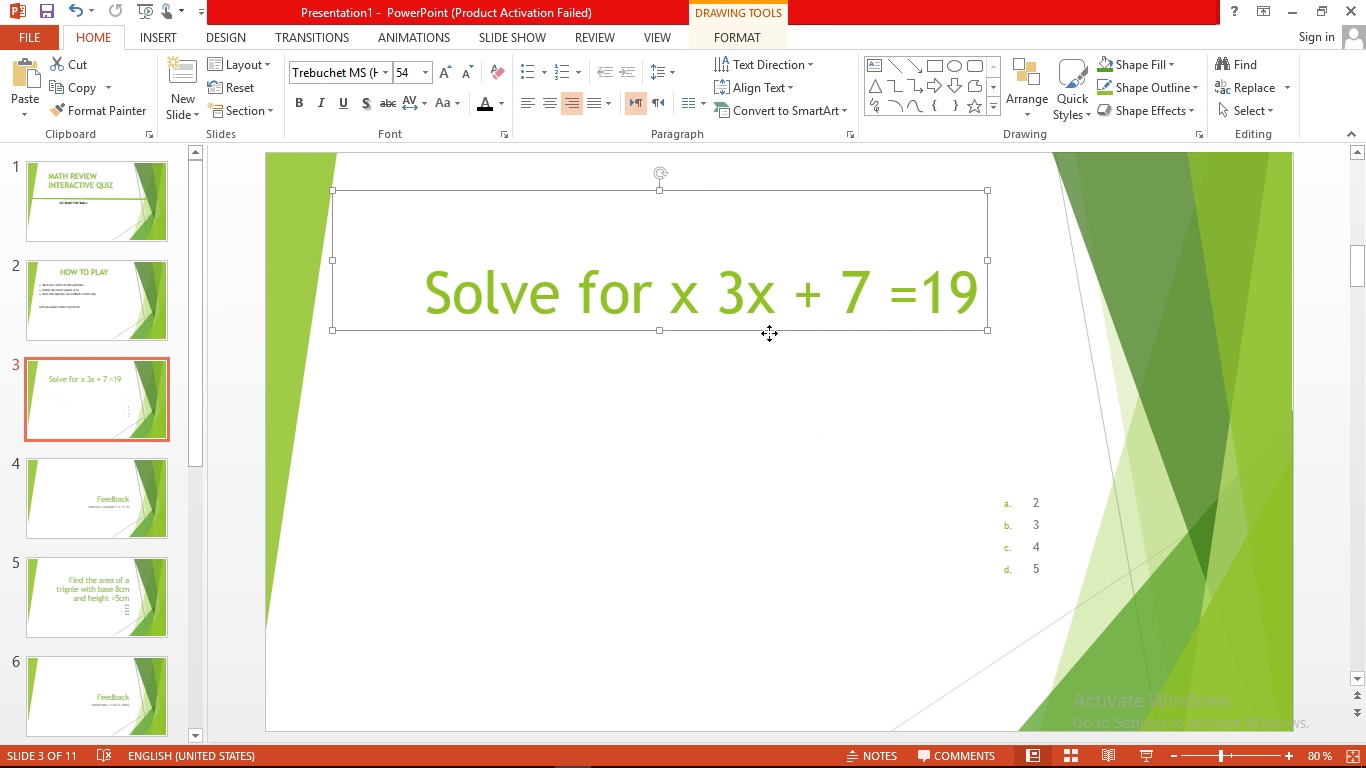 
left_click_drag(start_coordinate=[769, 334], to_coordinate=[776, 313])
 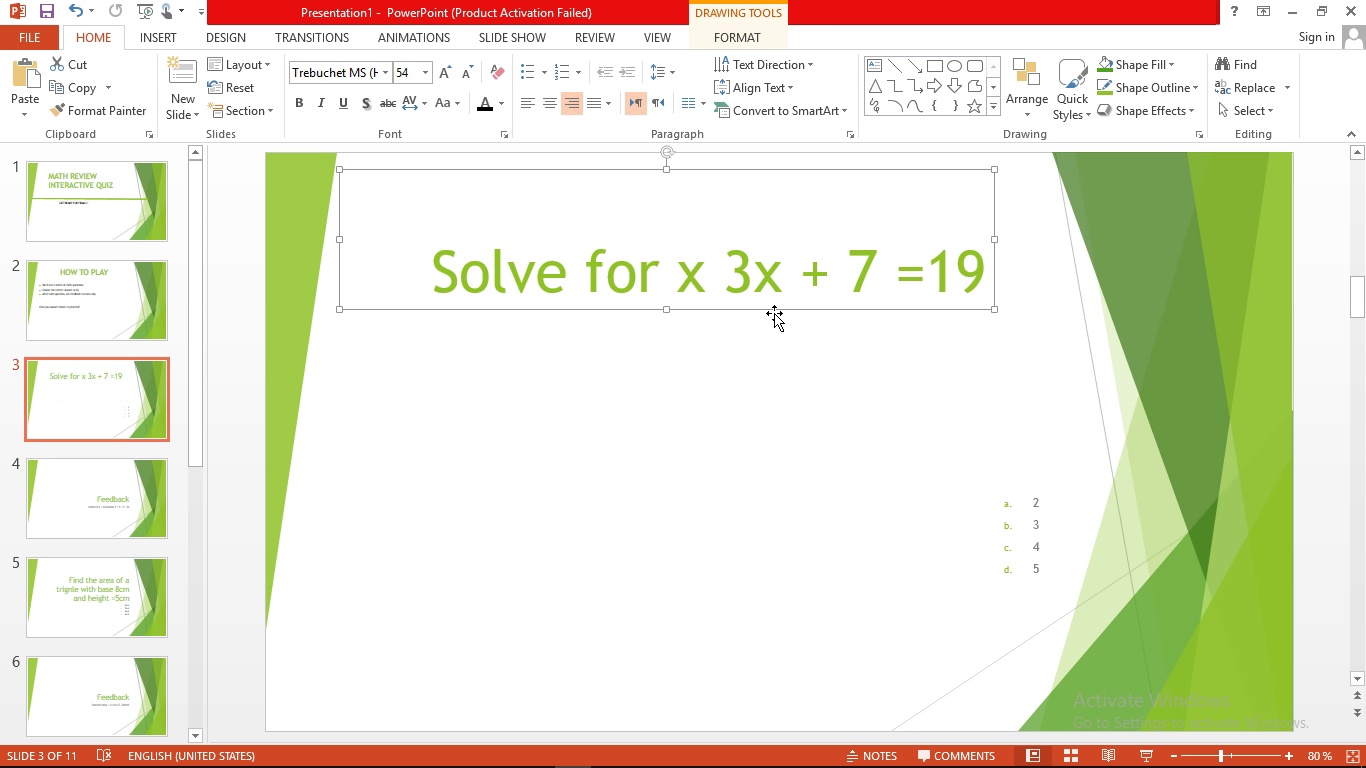 
left_click_drag(start_coordinate=[773, 310], to_coordinate=[801, 340])
 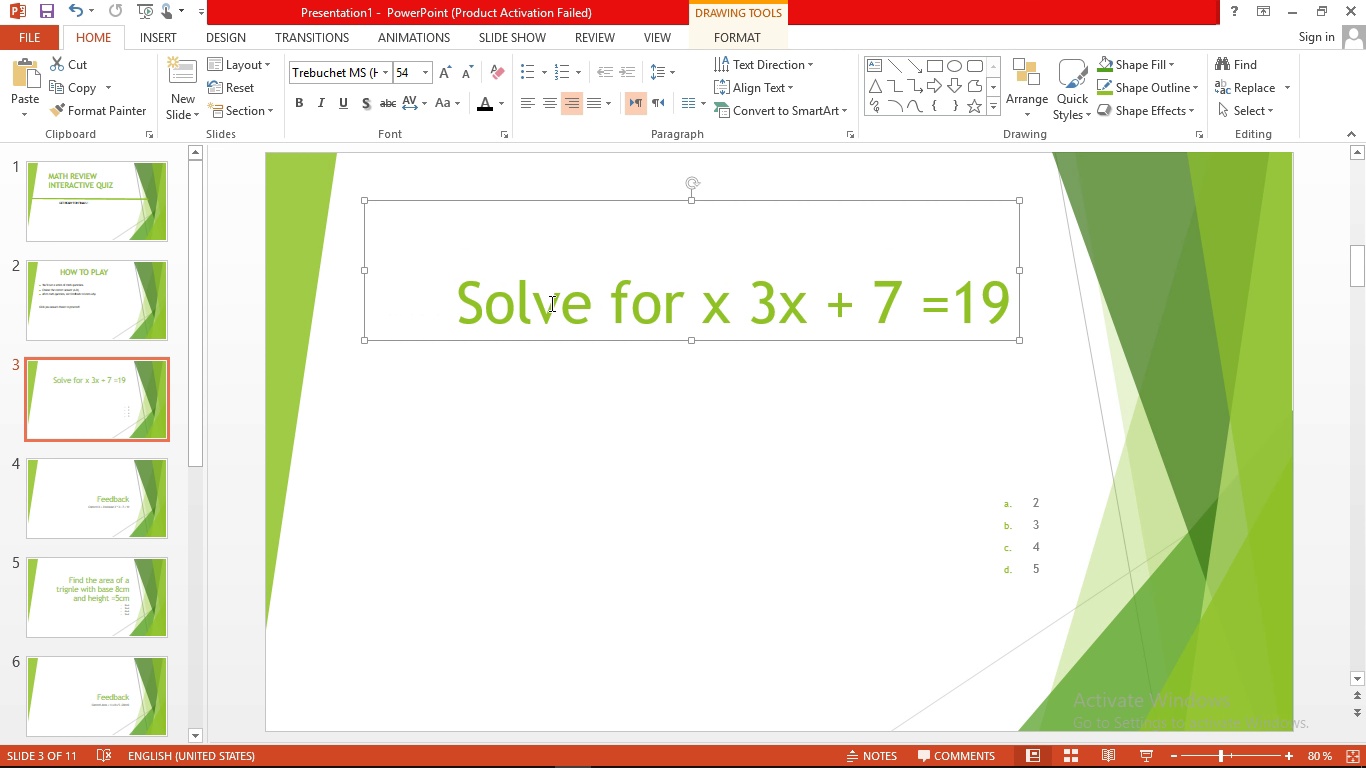 
left_click_drag(start_coordinate=[465, 304], to_coordinate=[1011, 321])
 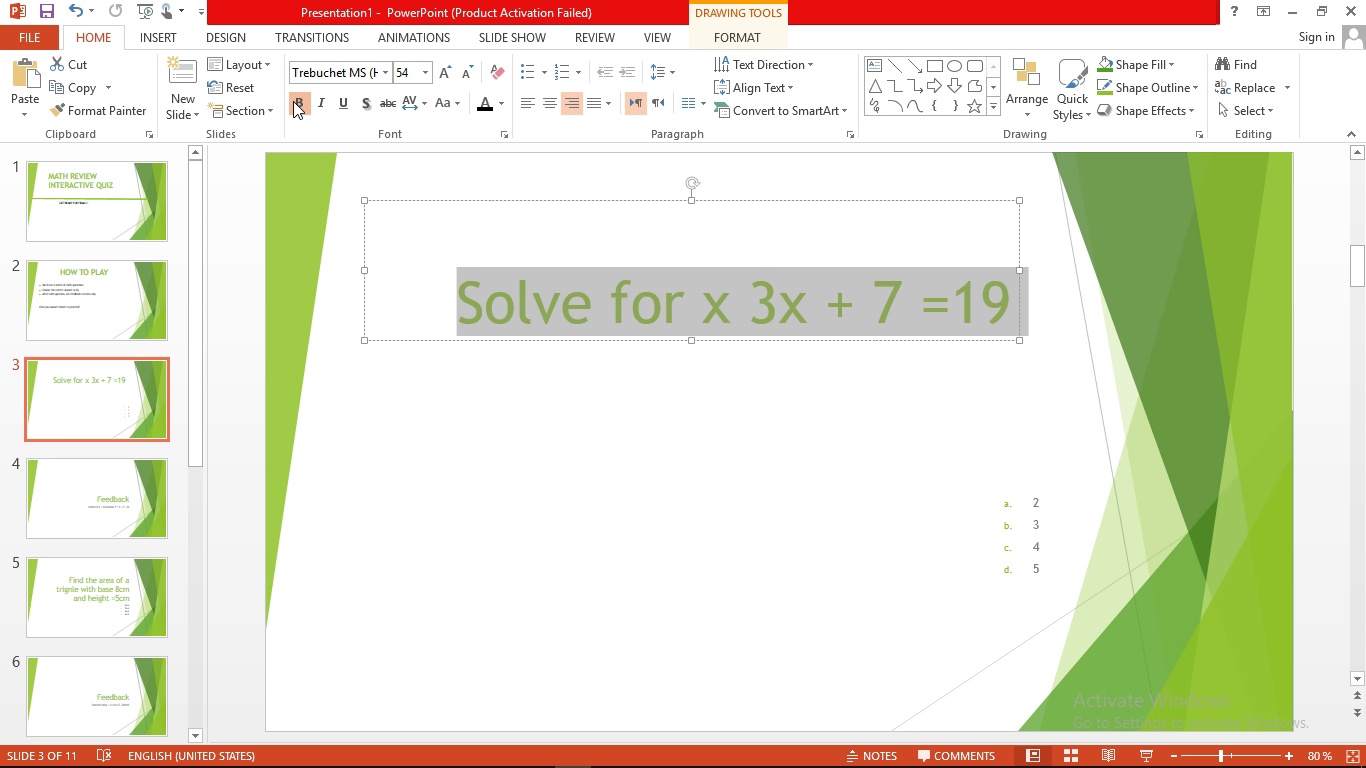 
left_click([293, 101])
 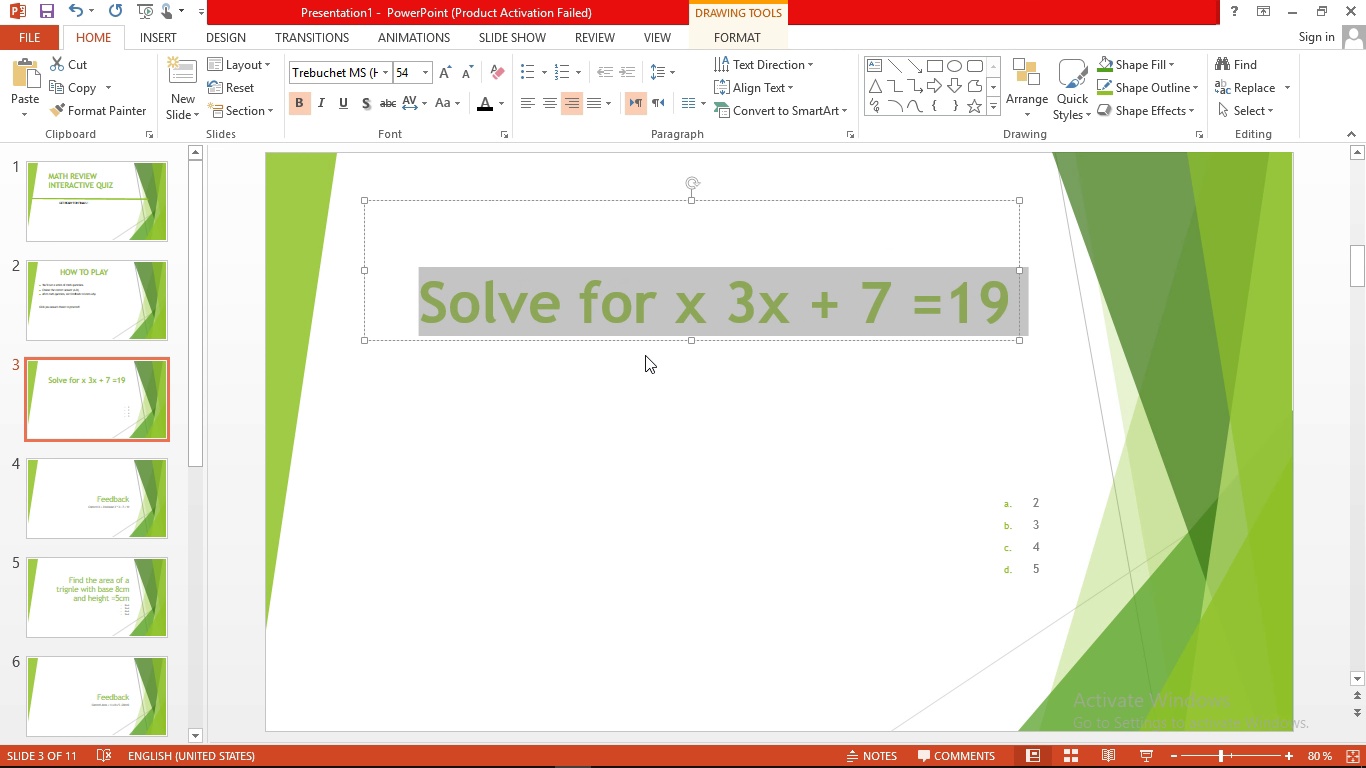 
left_click([652, 358])
 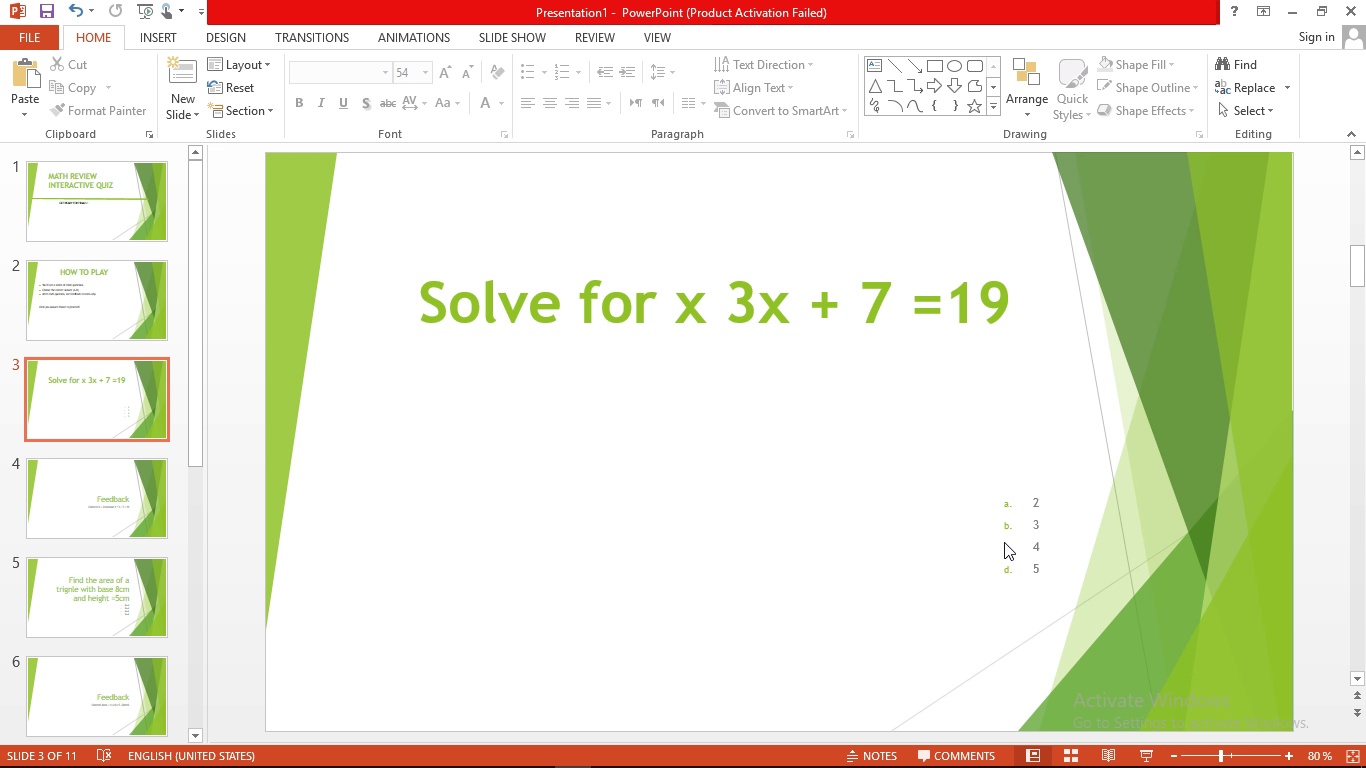 
left_click([1003, 542])
 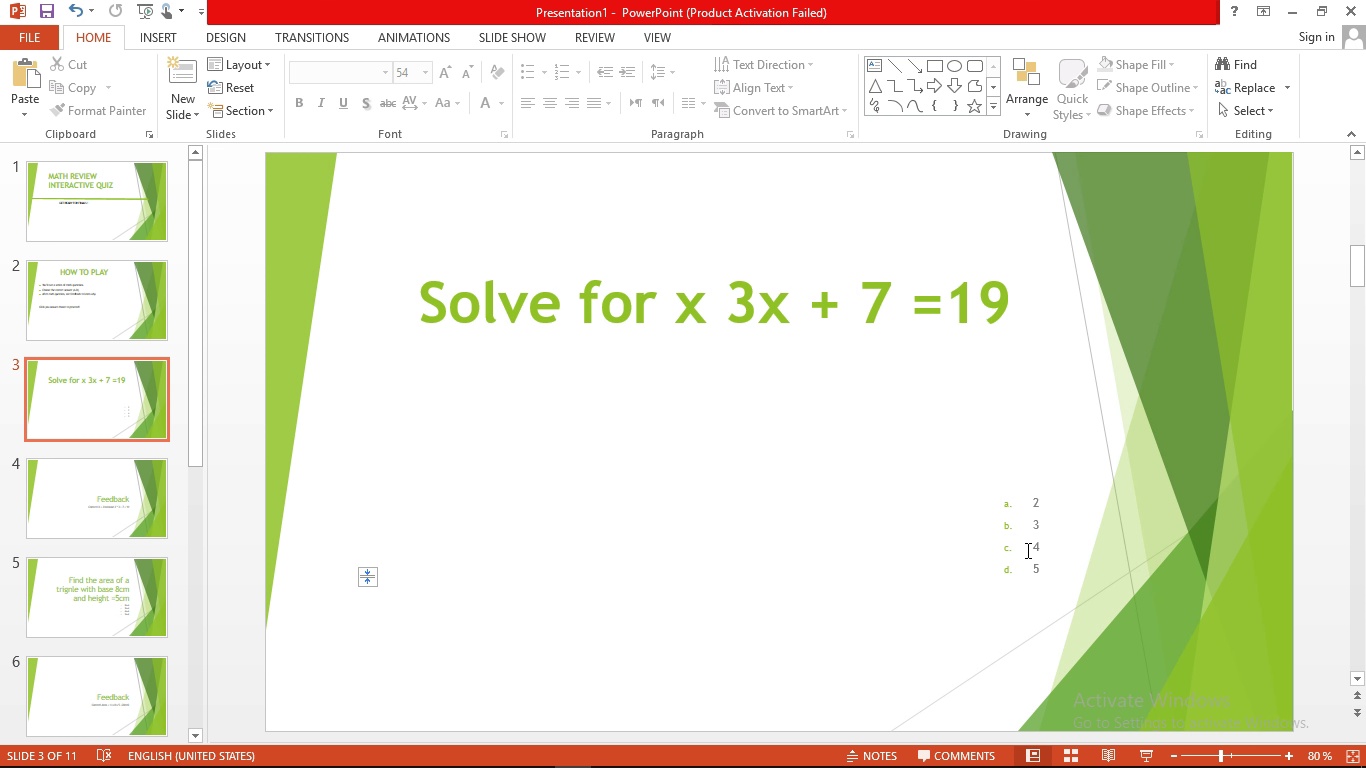 
left_click([1026, 550])
 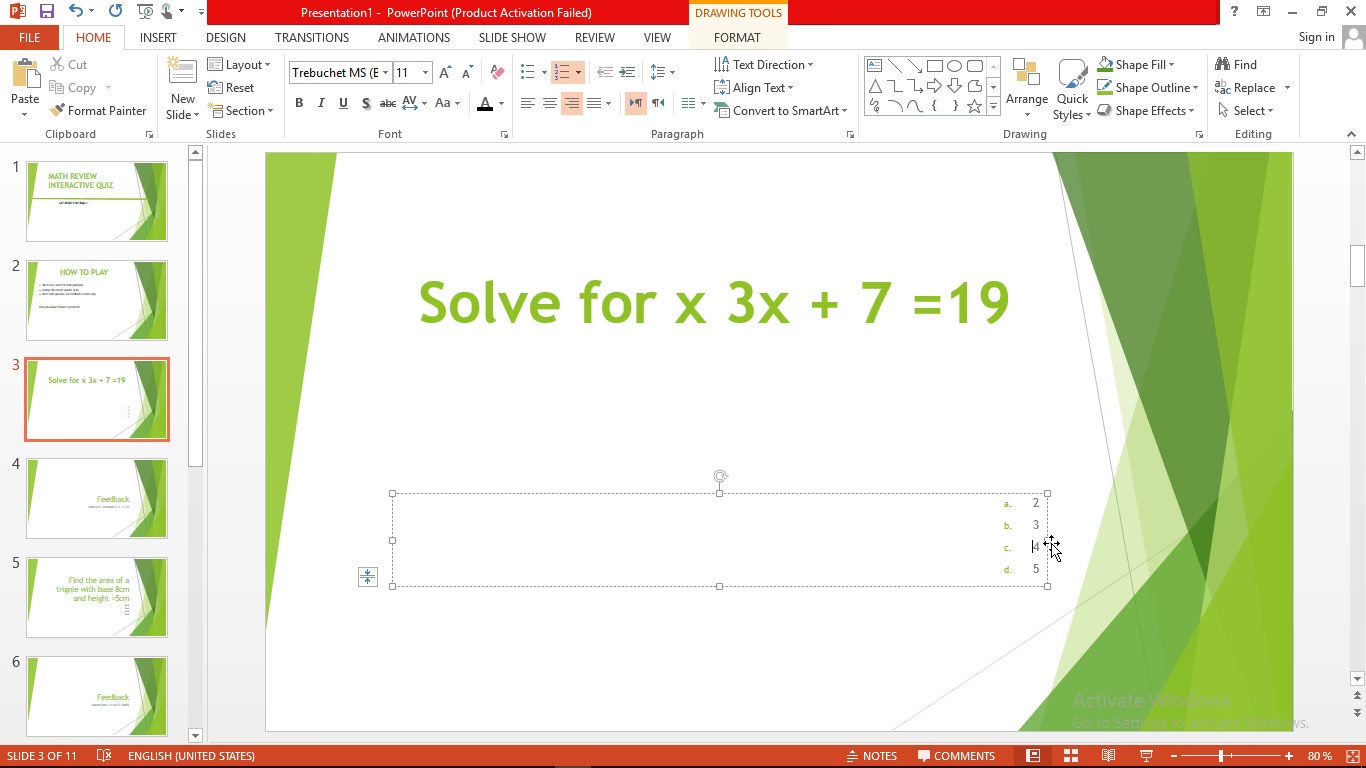 
left_click_drag(start_coordinate=[1049, 537], to_coordinate=[579, 538])
 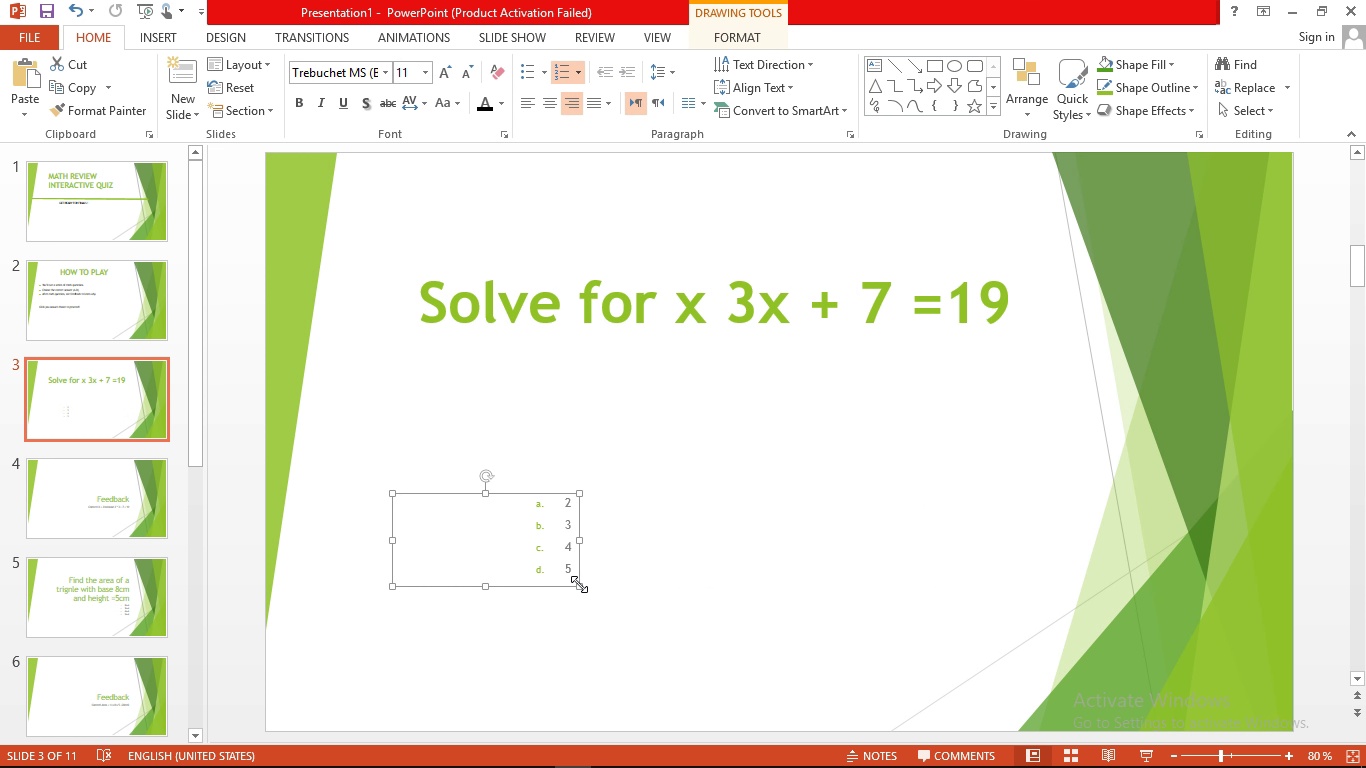 
left_click_drag(start_coordinate=[579, 583], to_coordinate=[767, 630])
 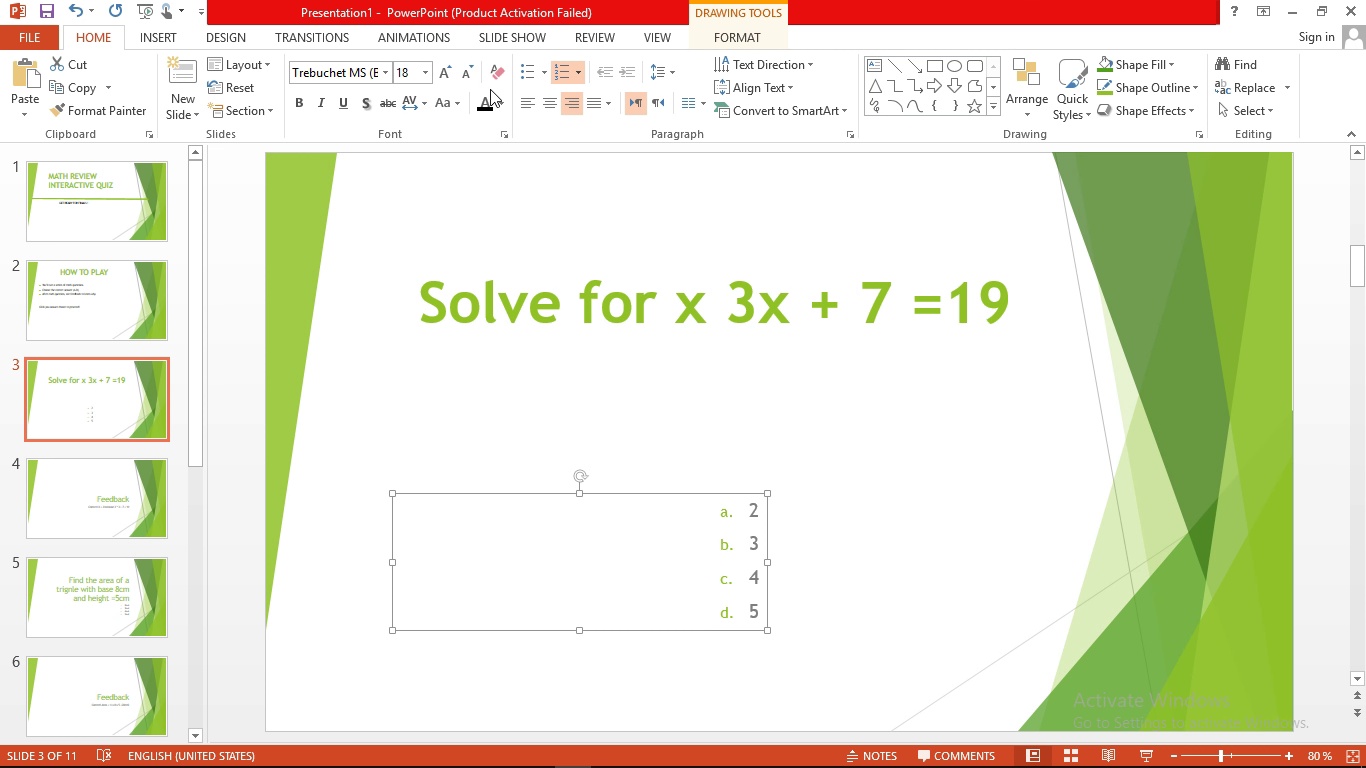 
left_click([536, 102])
 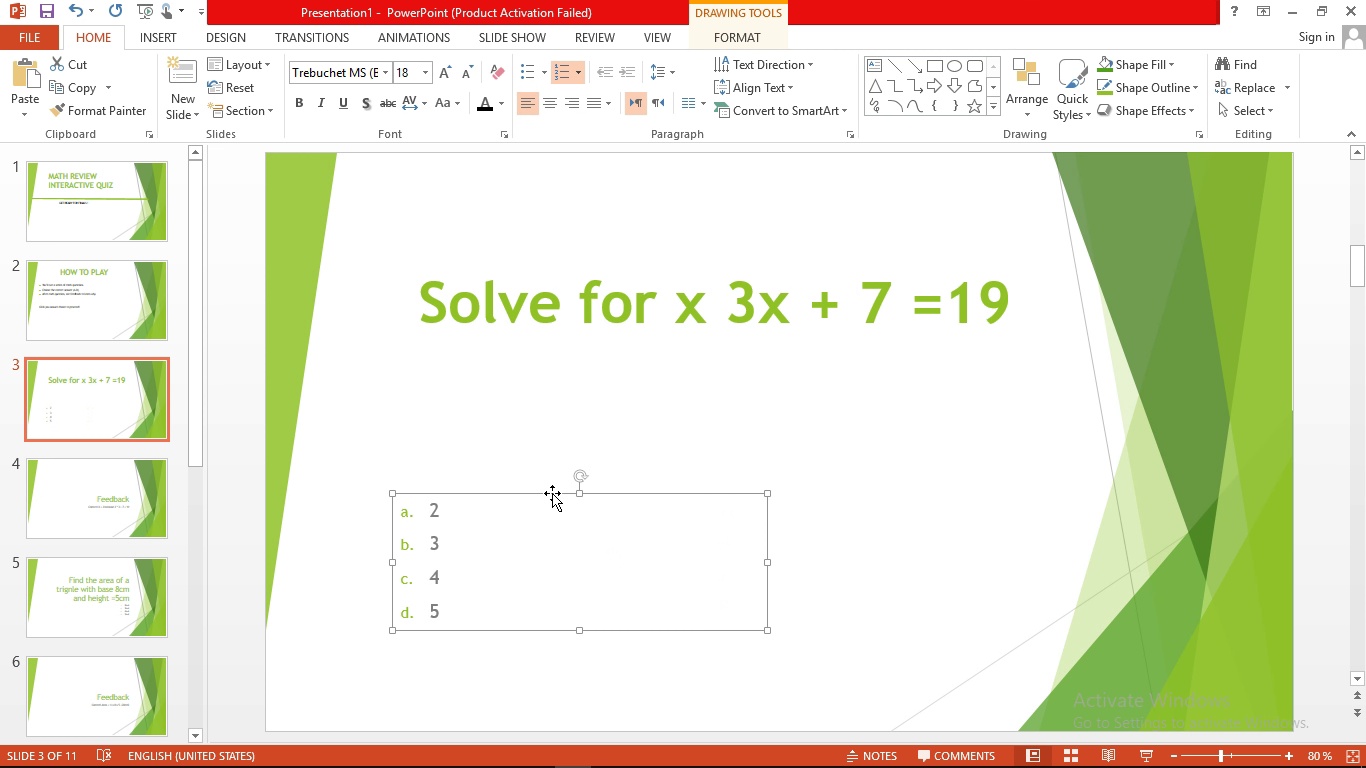 
left_click_drag(start_coordinate=[551, 493], to_coordinate=[588, 392])
 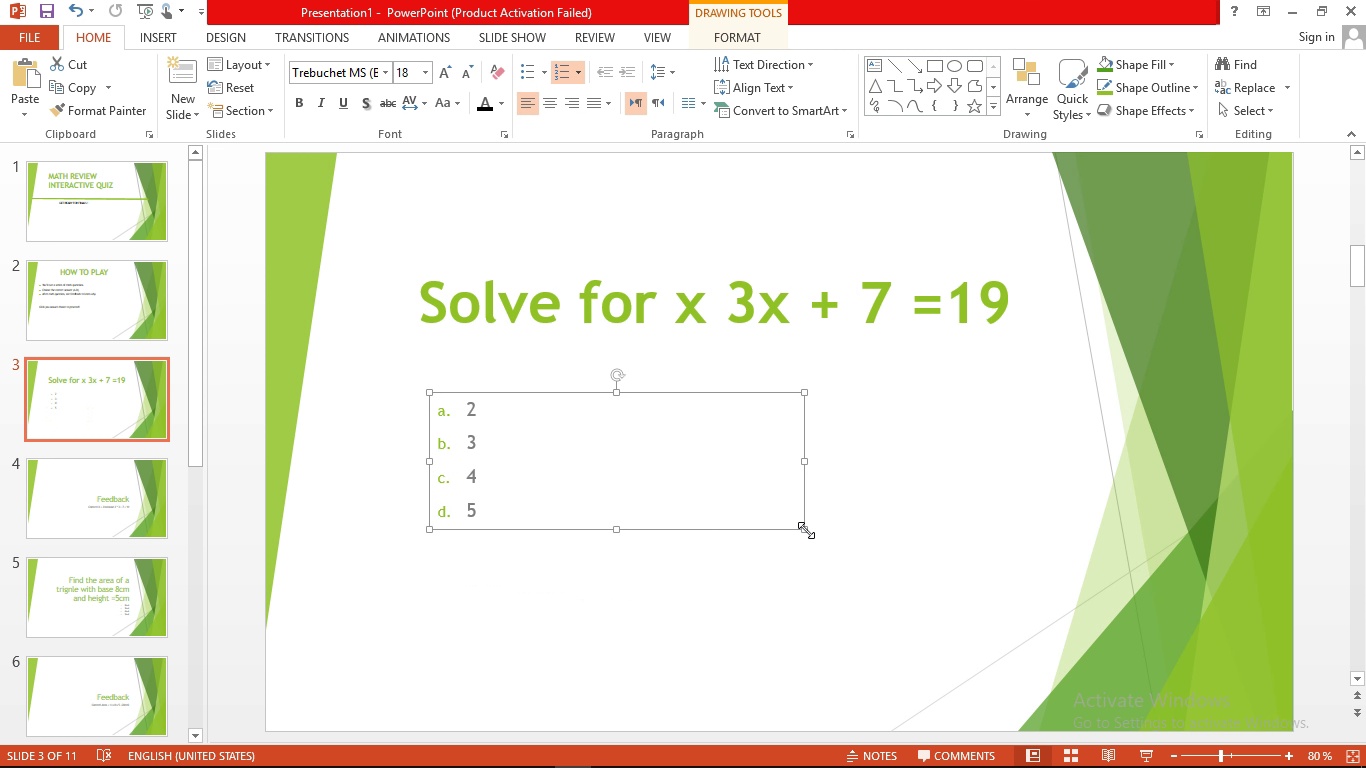 
left_click_drag(start_coordinate=[806, 530], to_coordinate=[873, 585])
 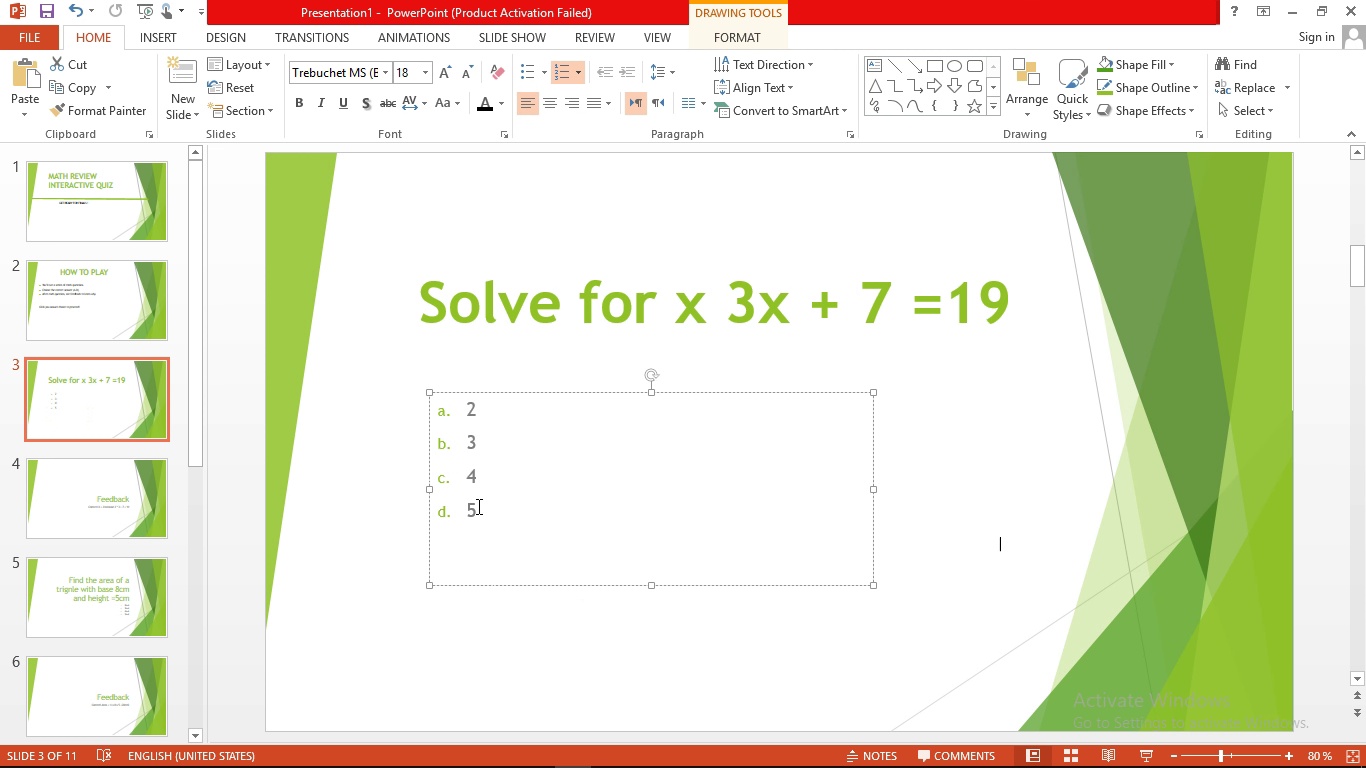 
left_click([477, 506])
 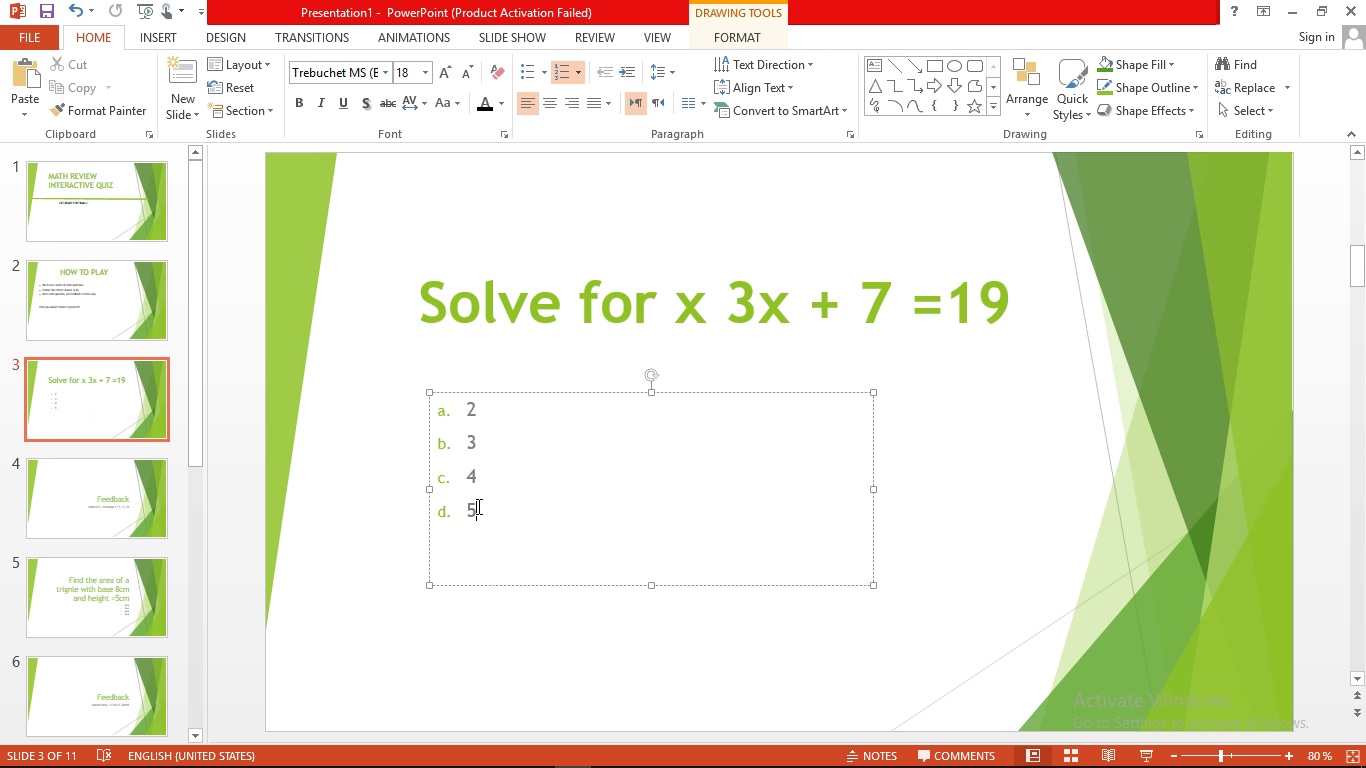 
left_click_drag(start_coordinate=[477, 506], to_coordinate=[447, 400])
 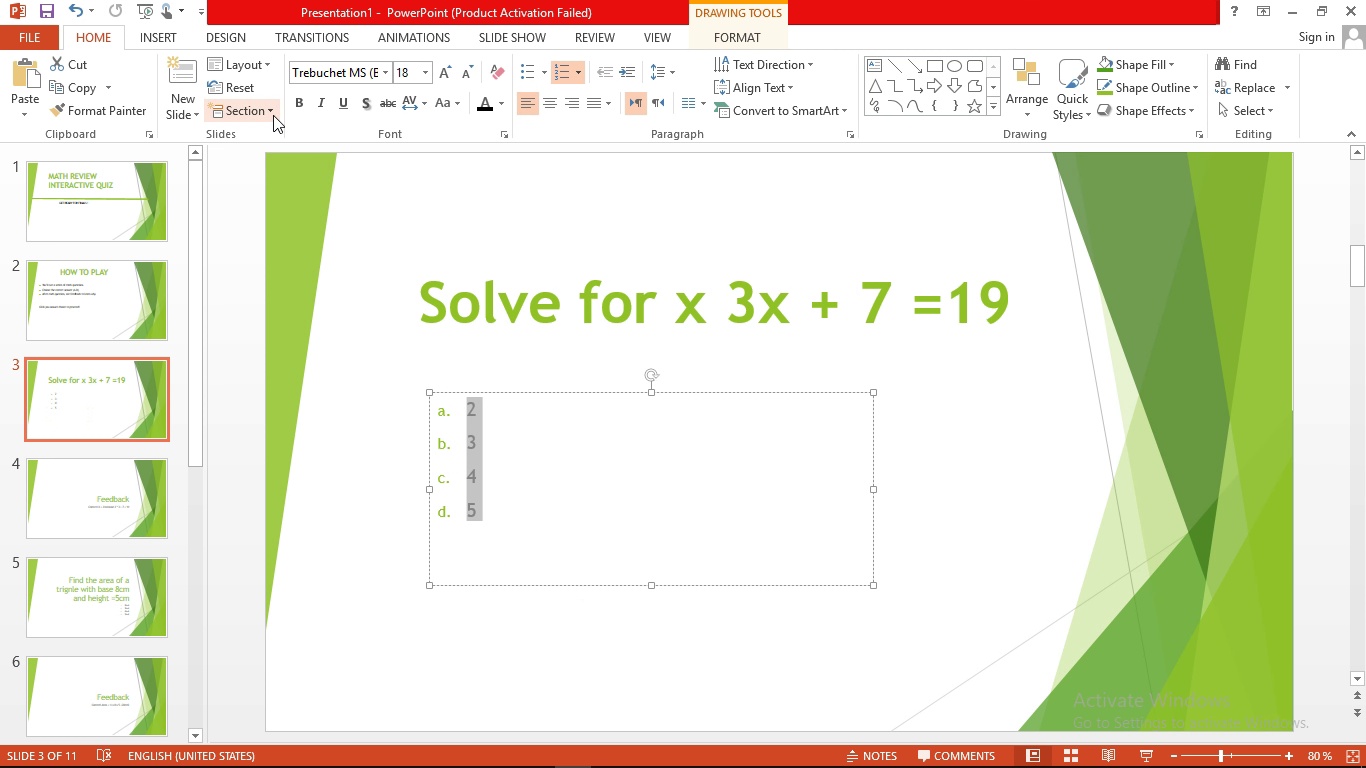 
mouse_move([313, 96])
 